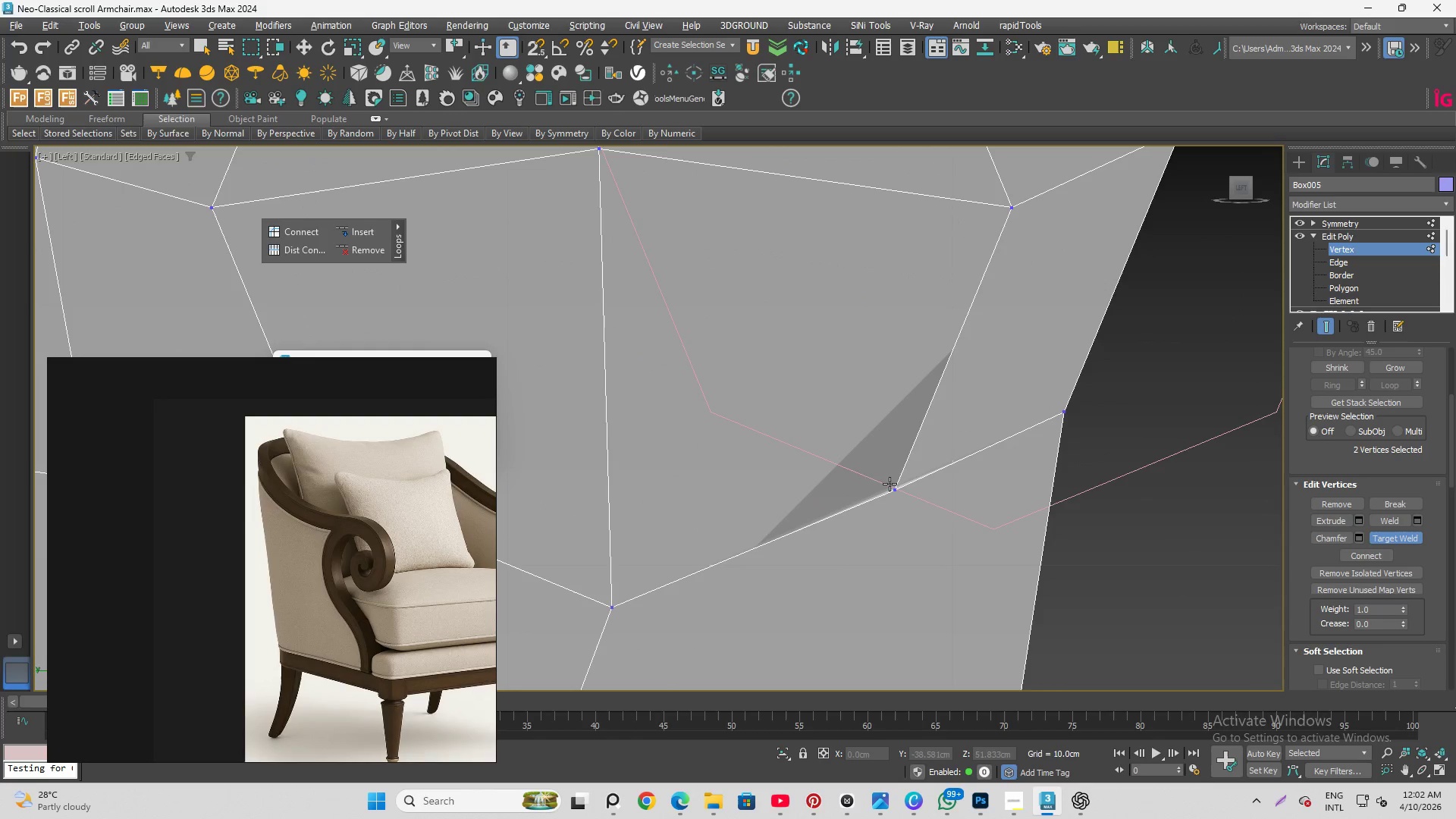 
scroll: coordinate [913, 468], scroll_direction: up, amount: 1.0
 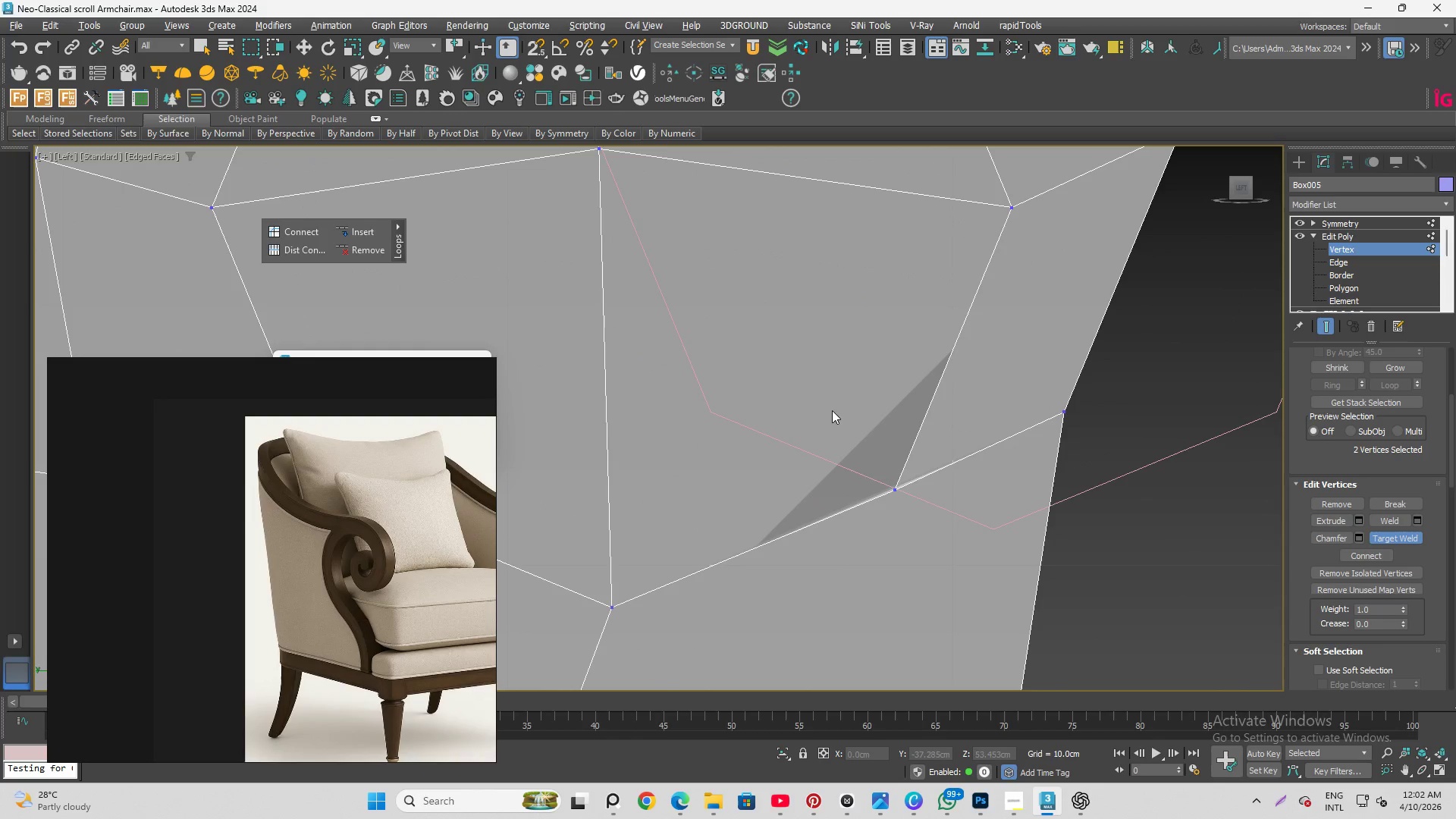 
key(Q)
 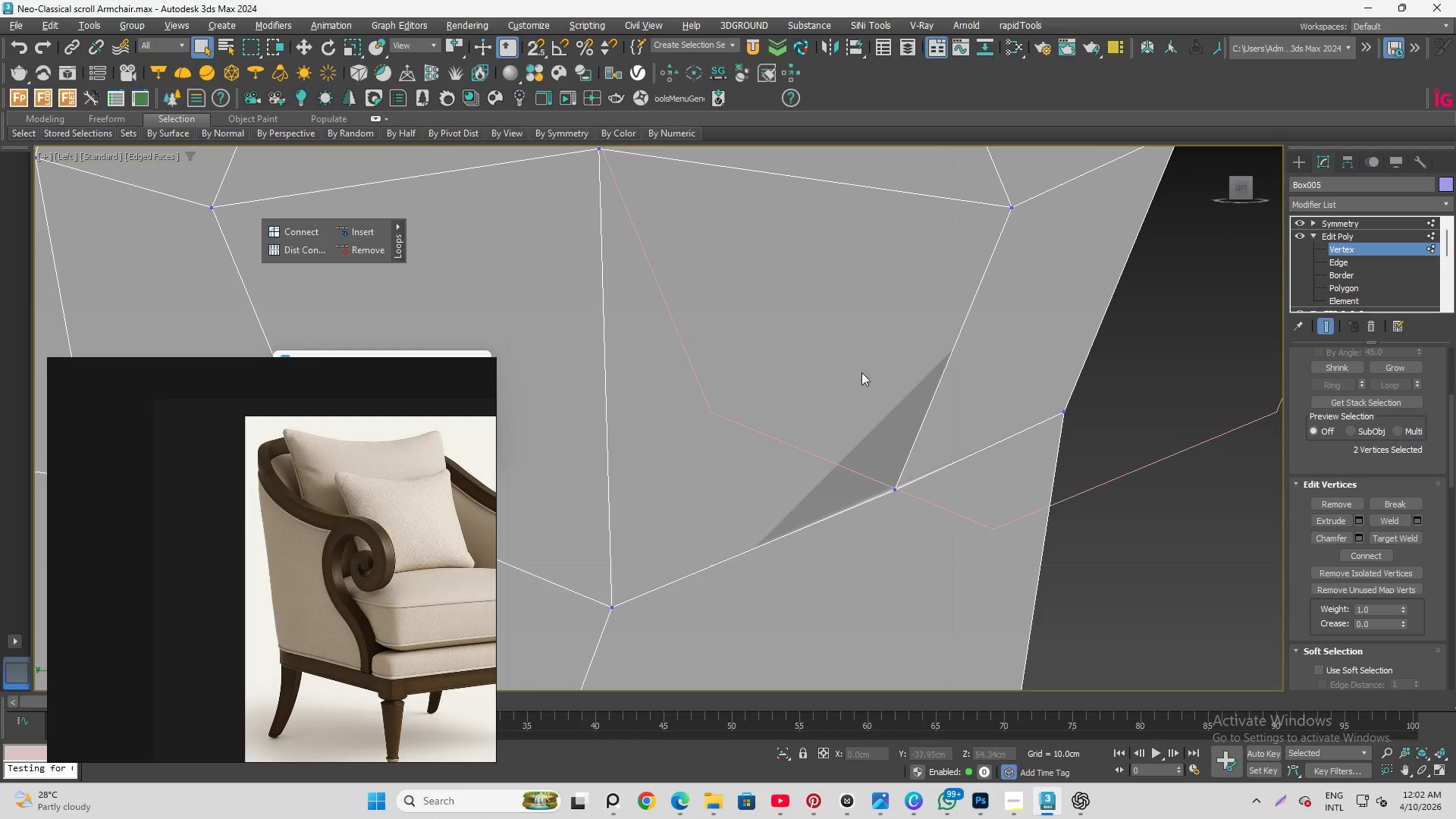 
left_click_drag(start_coordinate=[866, 373], to_coordinate=[1060, 580])
 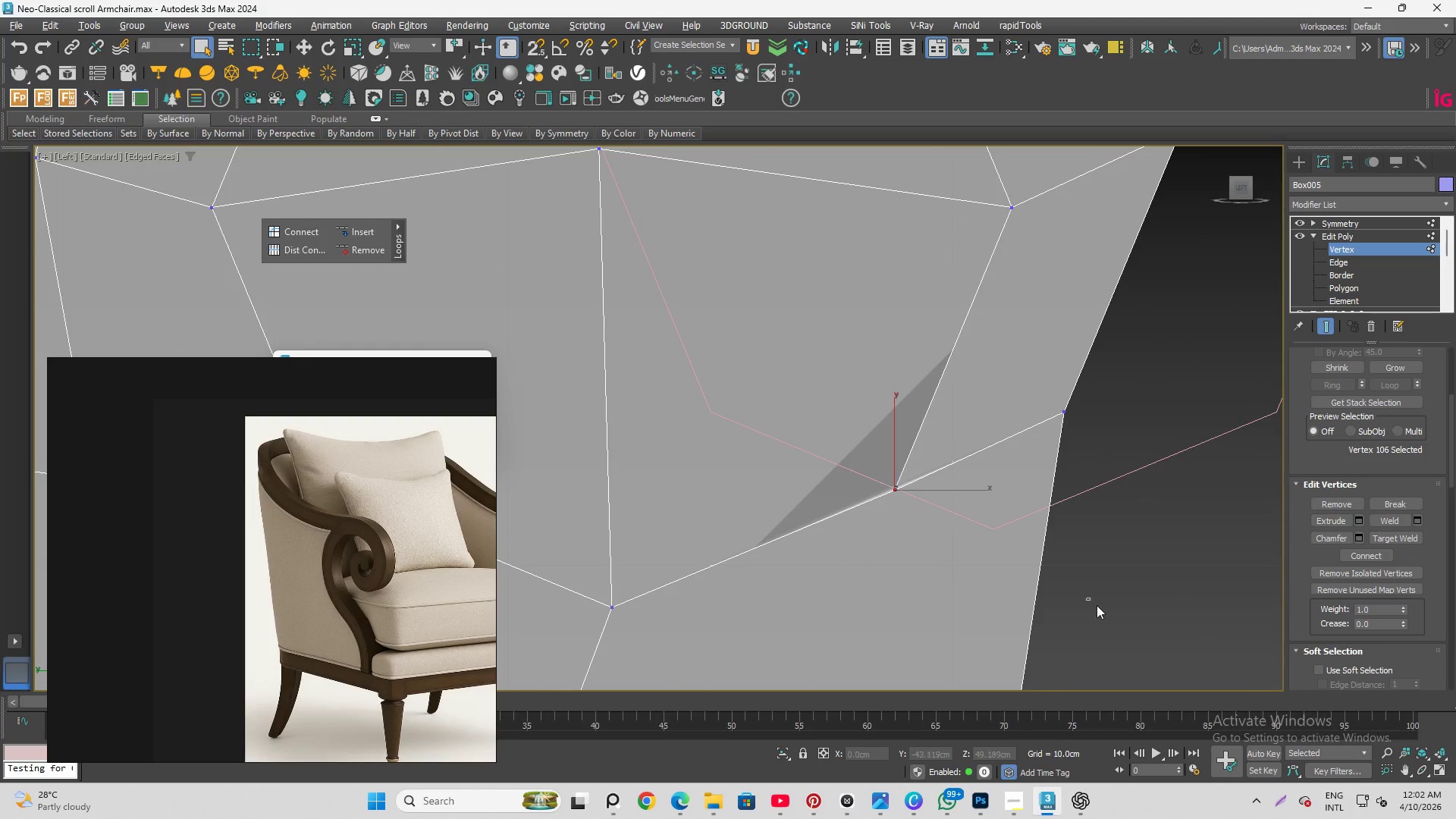 
left_click_drag(start_coordinate=[1087, 599], to_coordinate=[1110, 614])
 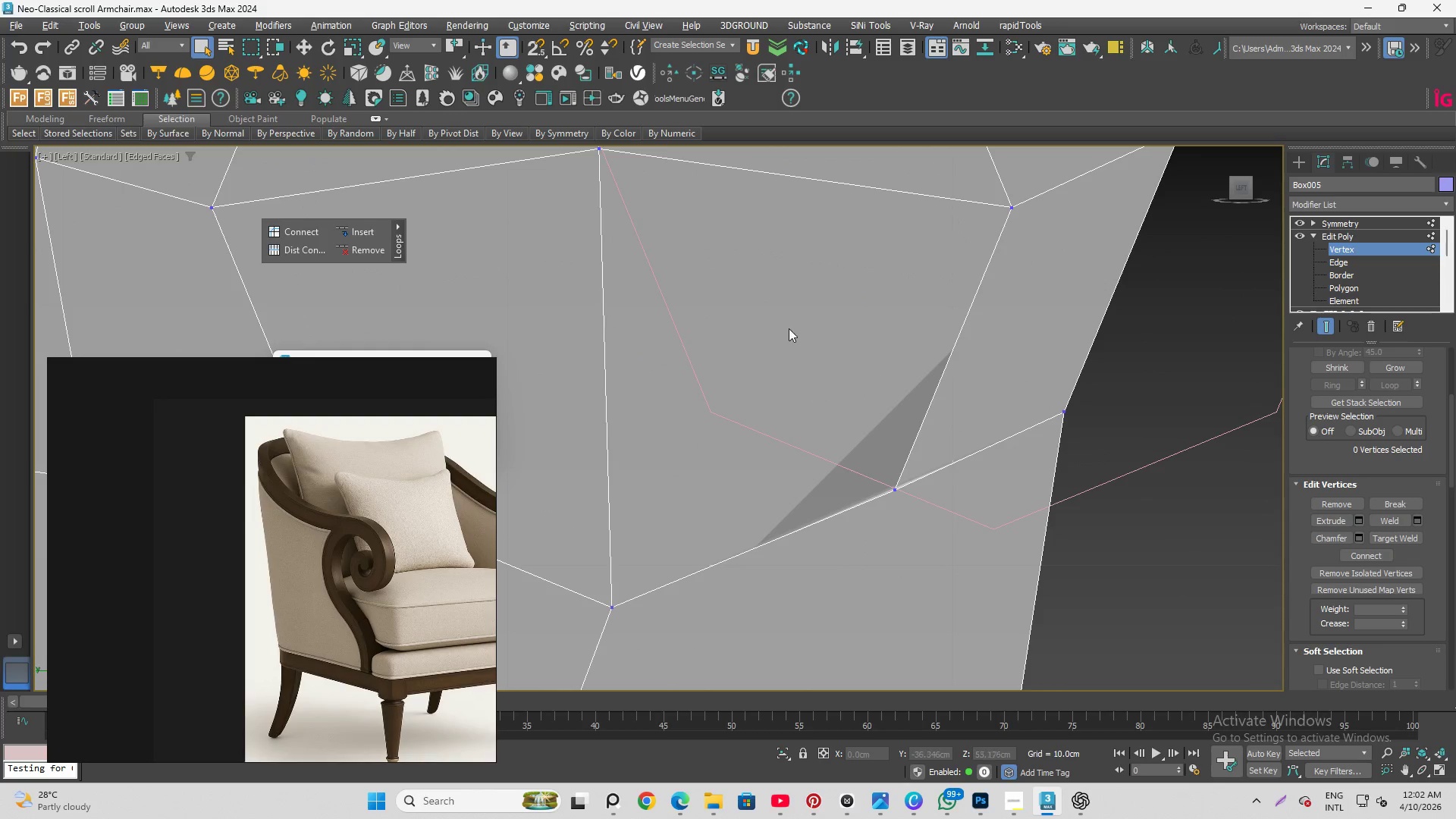 
left_click_drag(start_coordinate=[799, 319], to_coordinate=[1323, 649])
 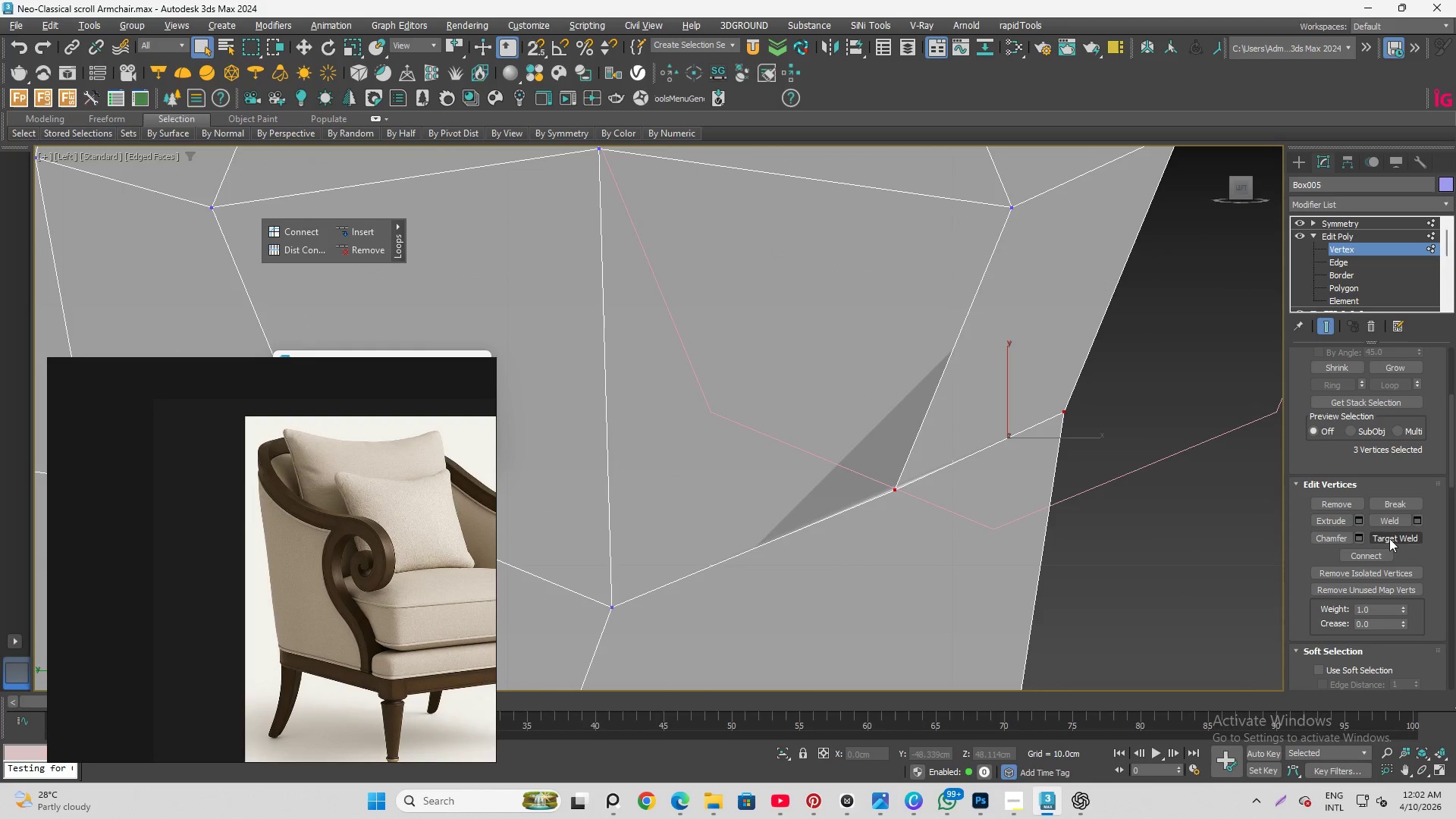 
left_click([1384, 519])
 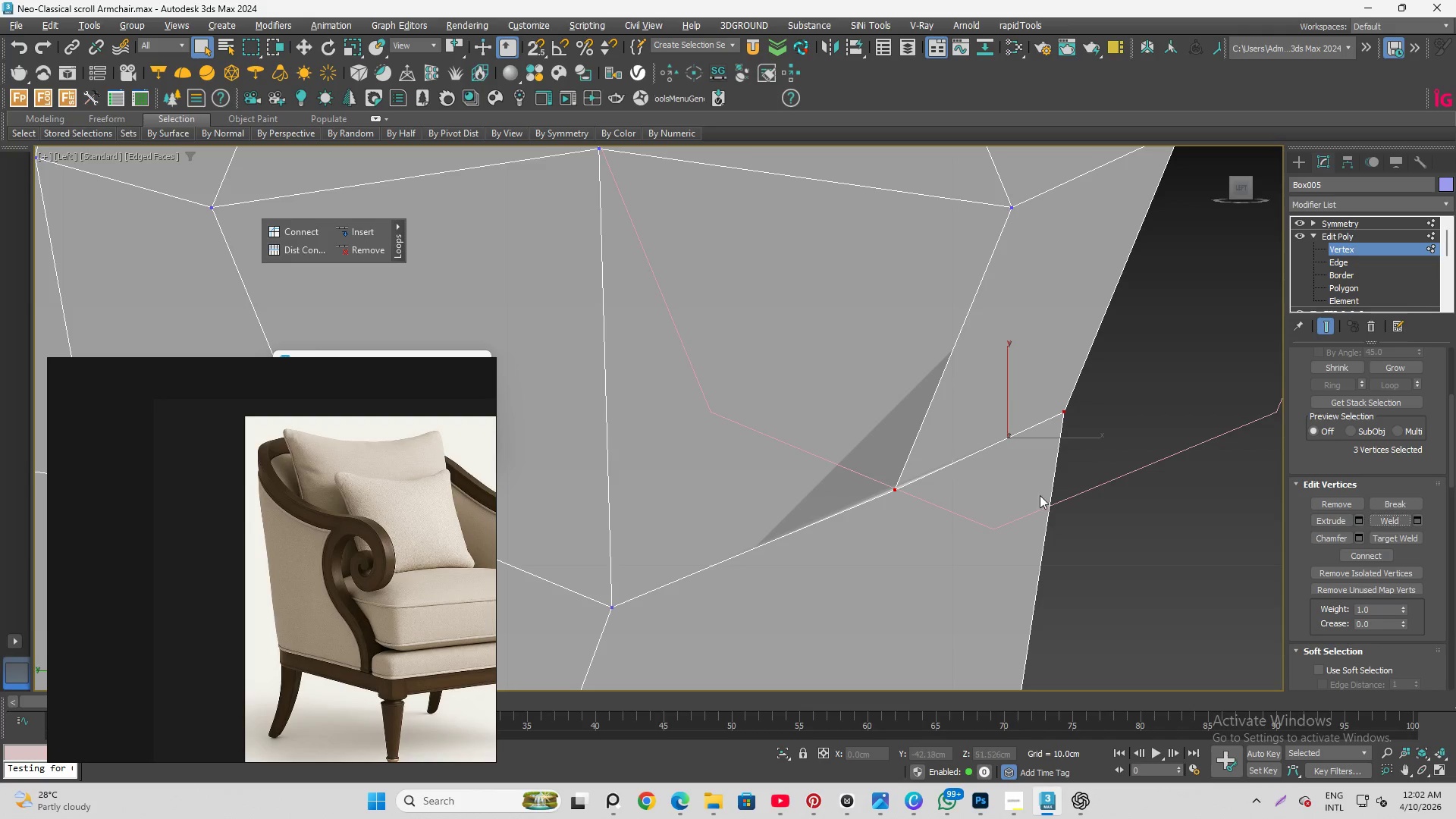 
left_click([1104, 465])
 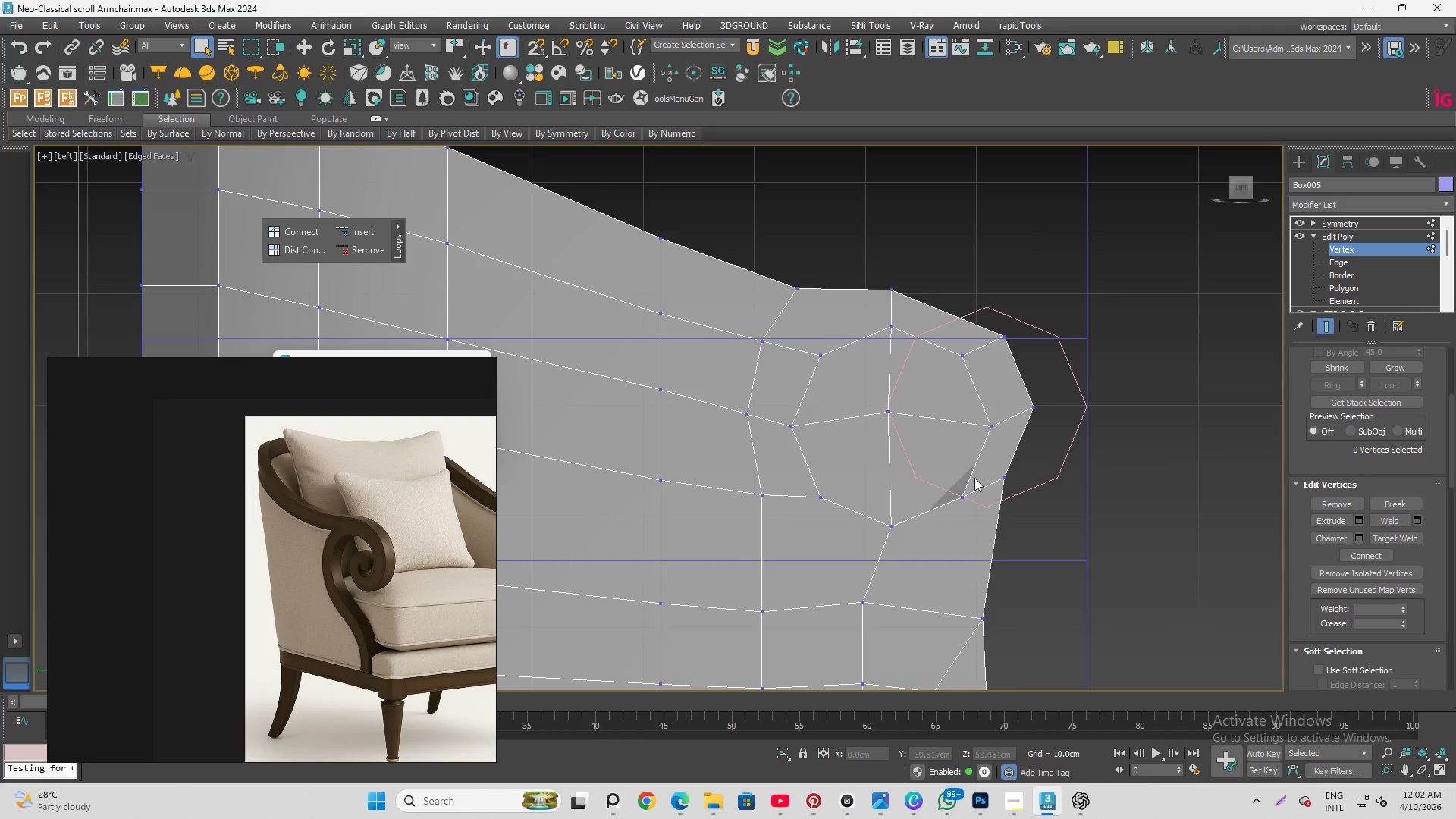 
scroll: coordinate [984, 500], scroll_direction: down, amount: 4.0
 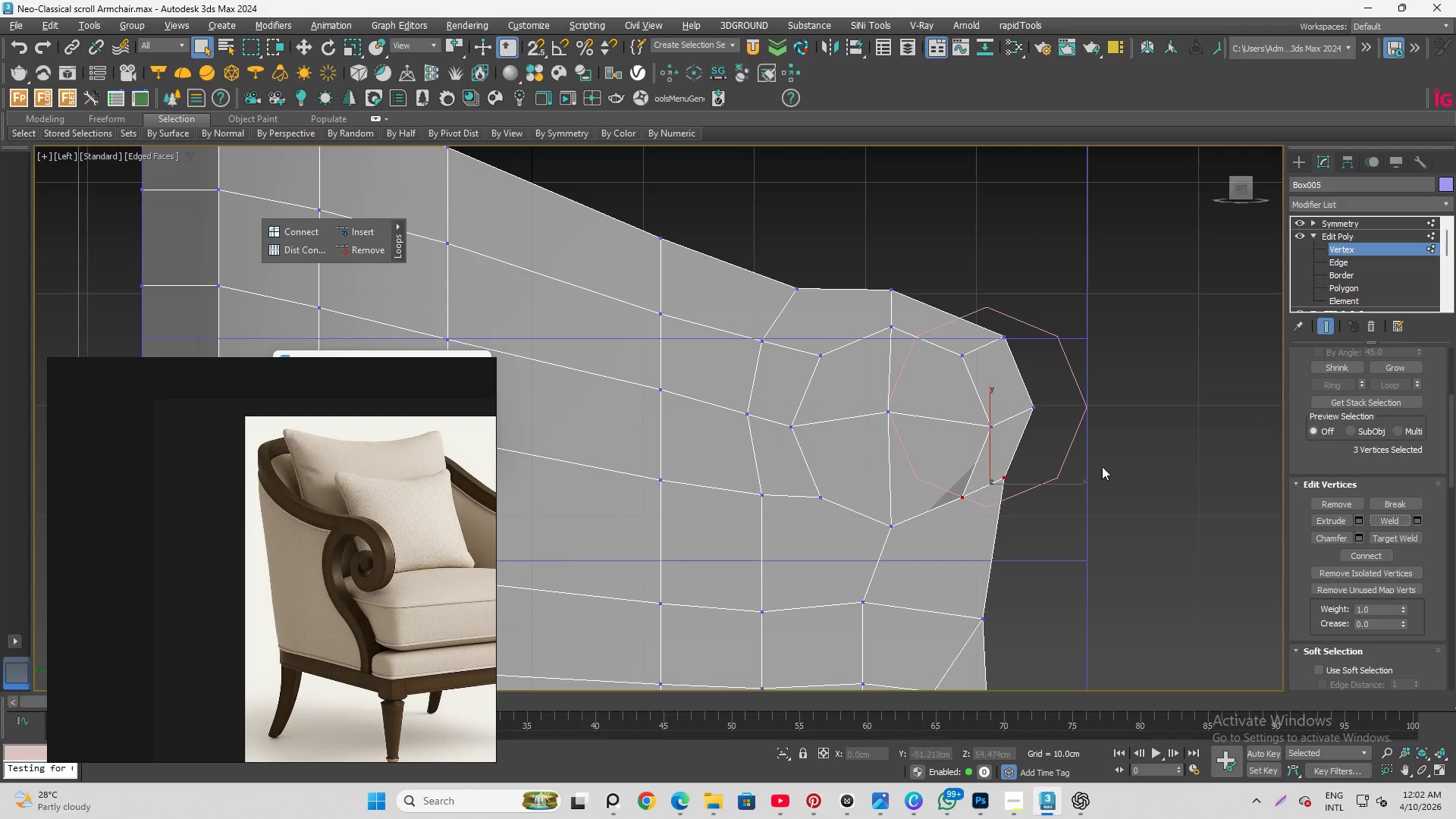 
hold_key(key=AltLeft, duration=1.52)
 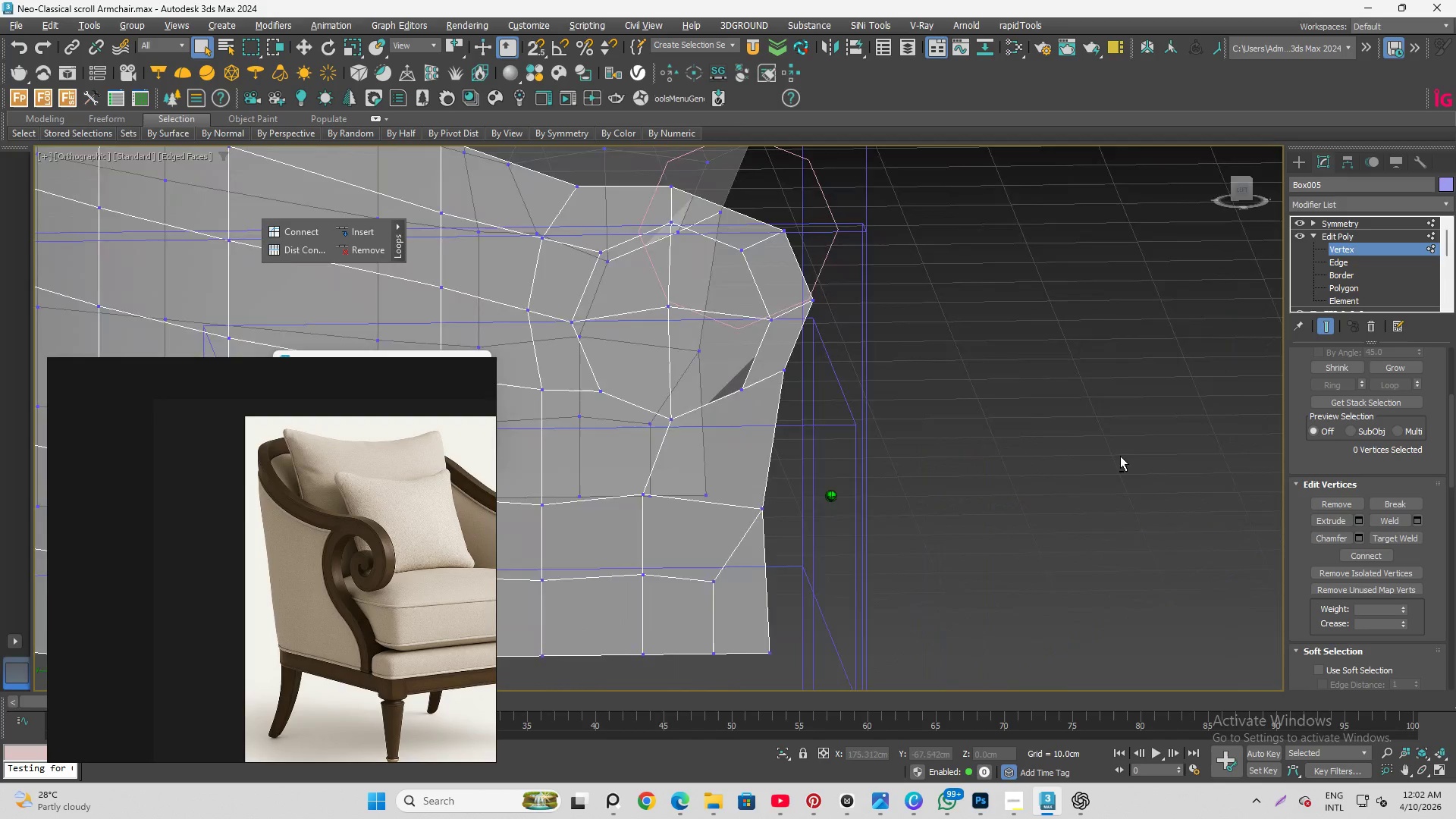 
hold_key(key=AltLeft, duration=1.16)
 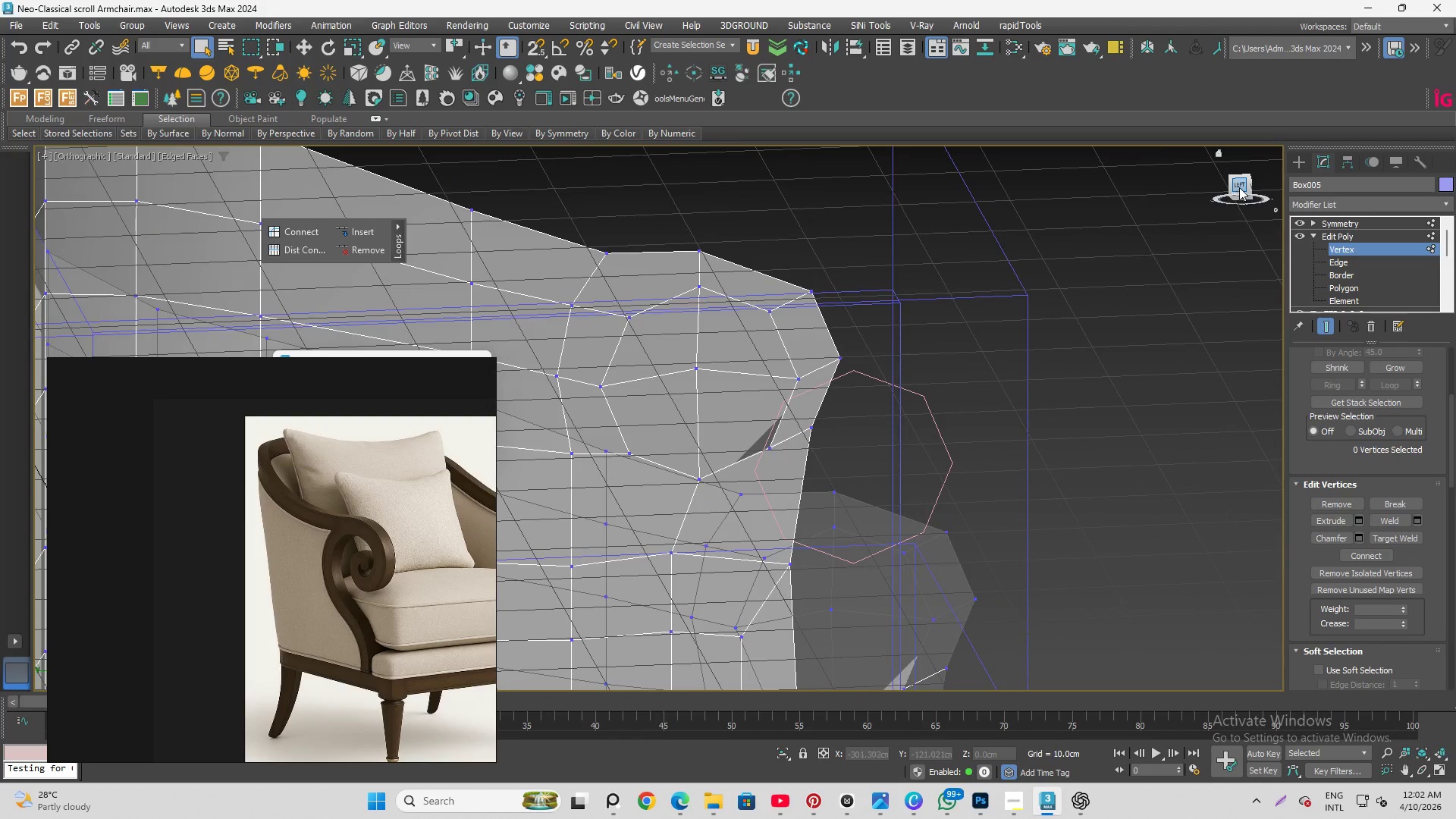 
left_click([1239, 187])
 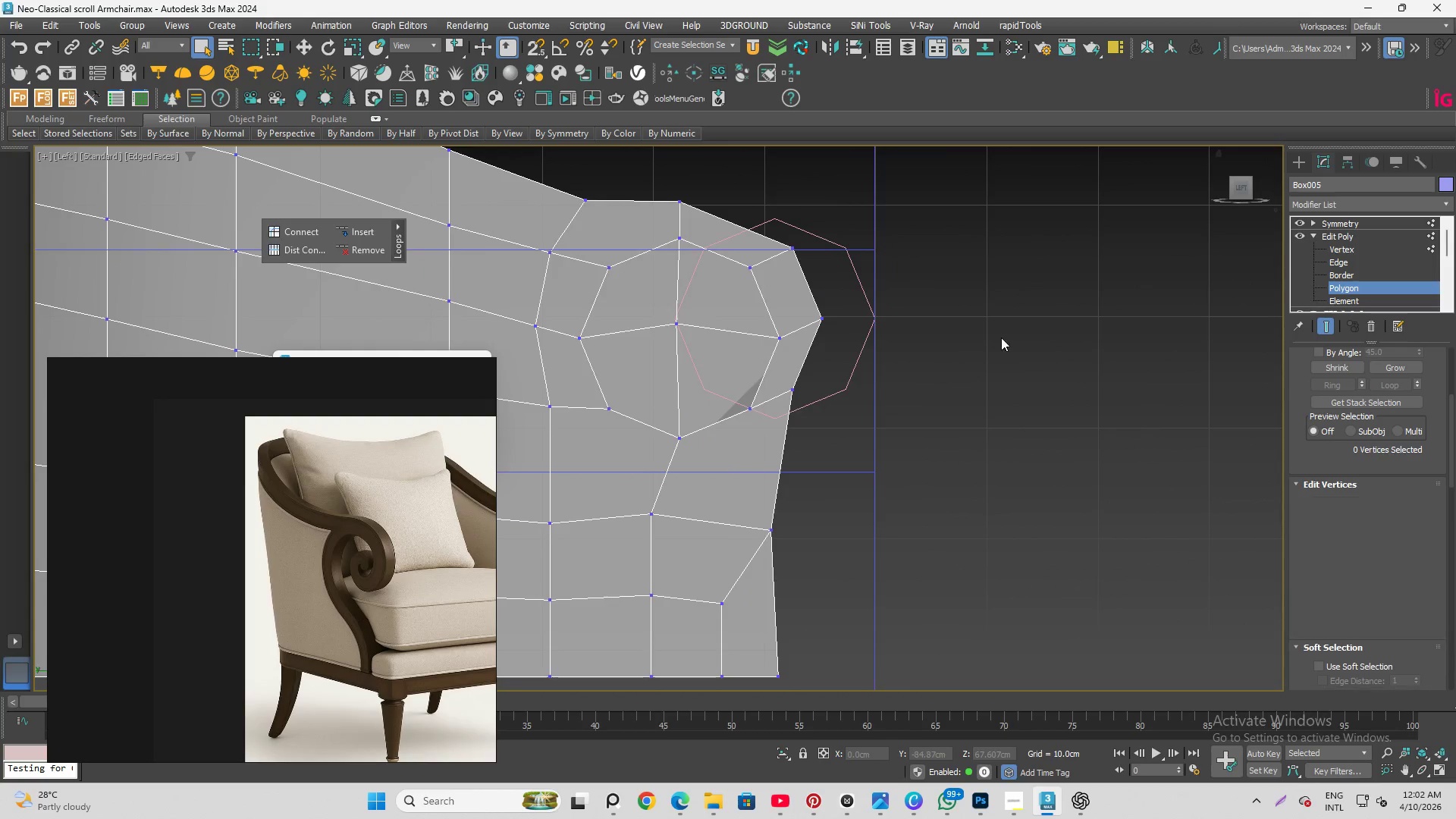 
left_click([741, 375])
 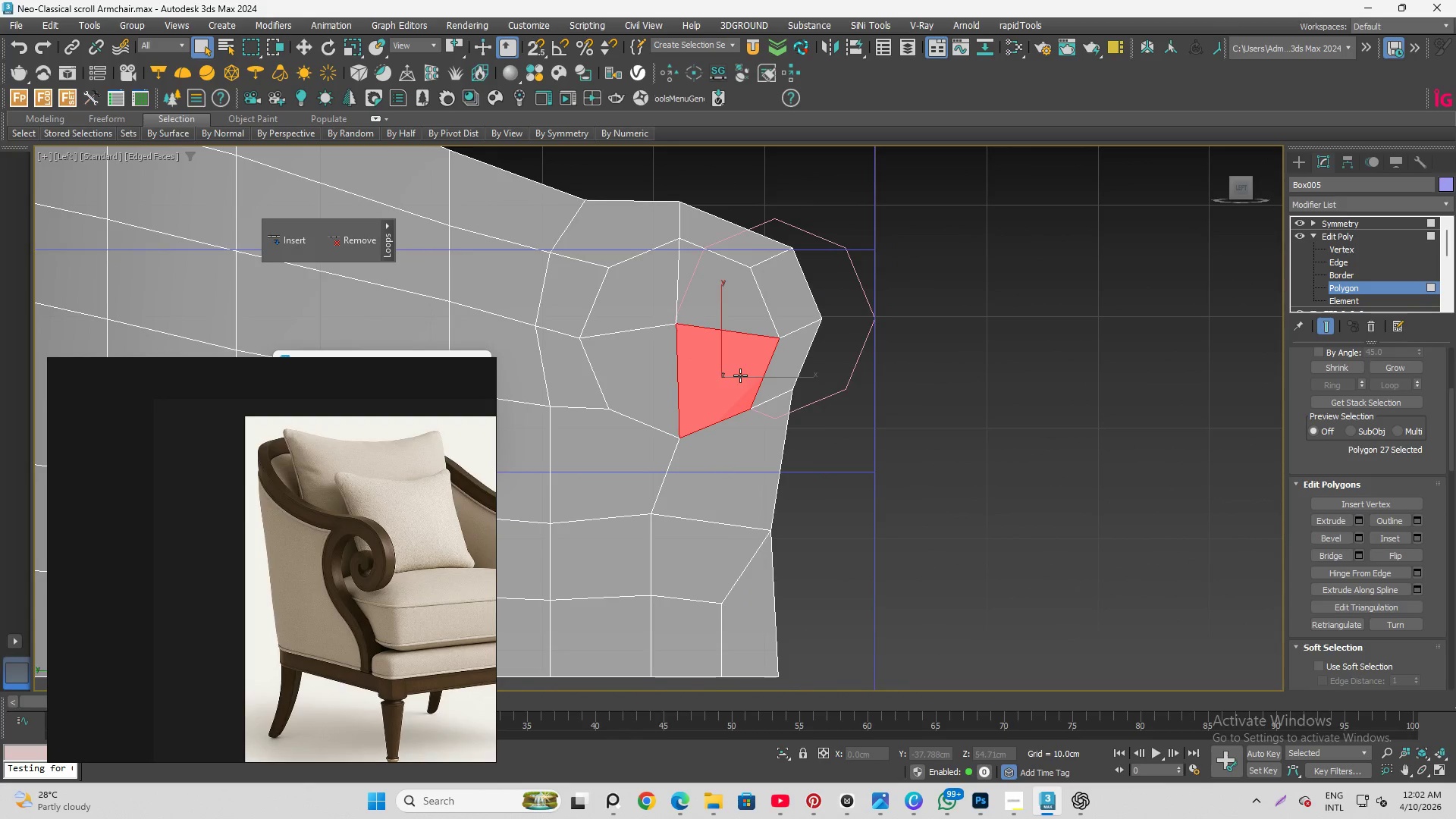 
key(Delete)
 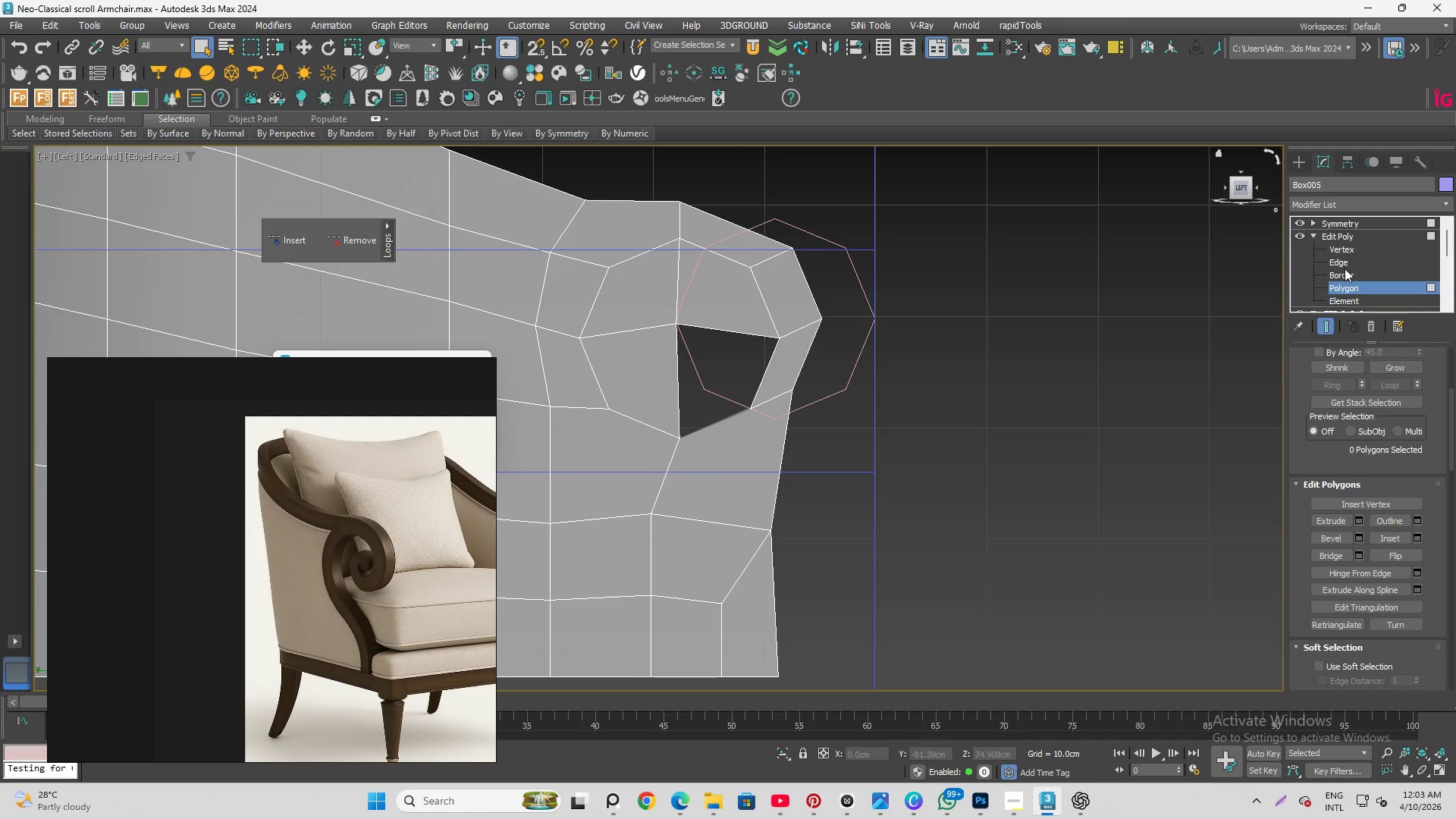 
left_click([1337, 275])
 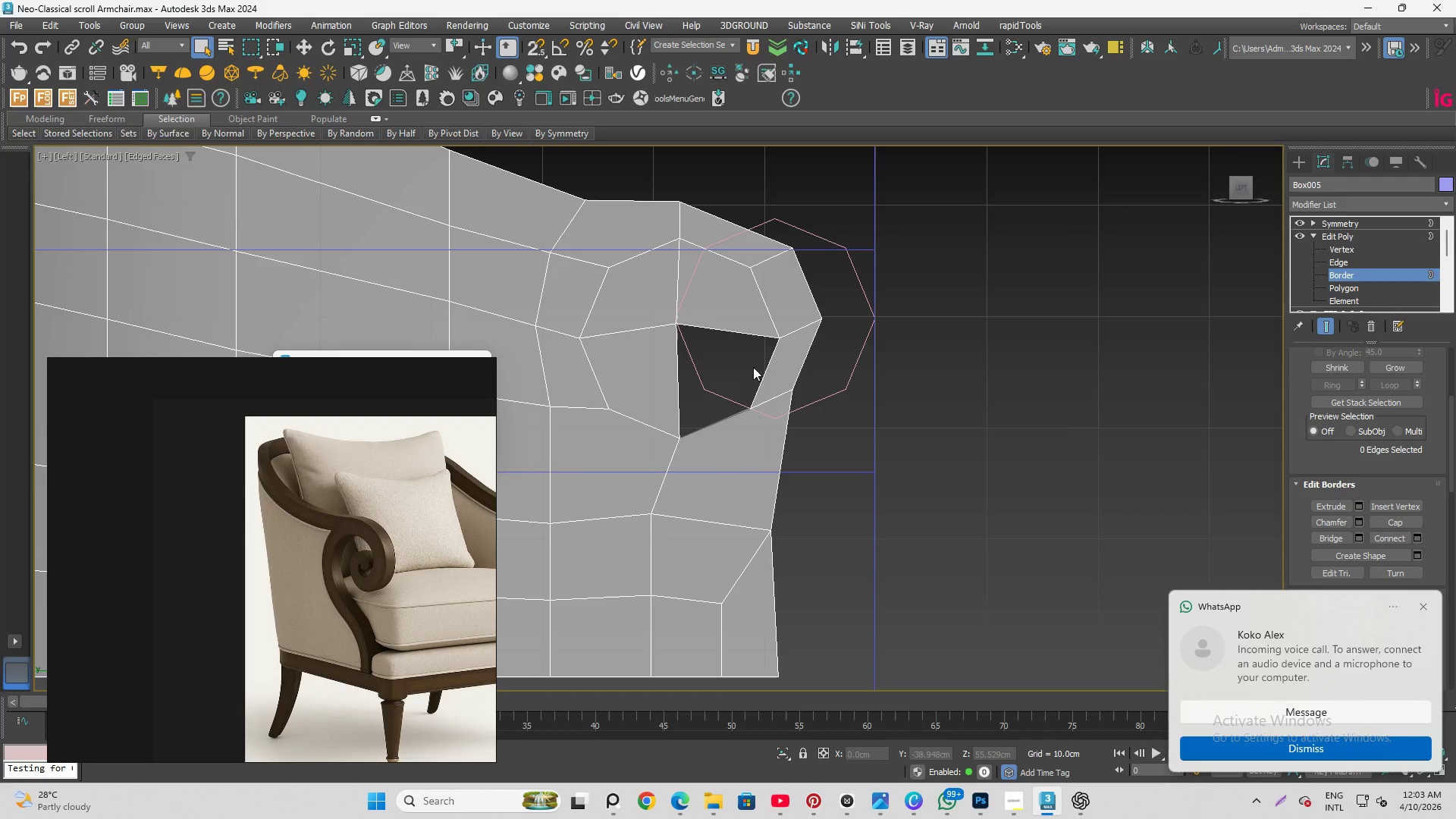 
left_click([765, 372])
 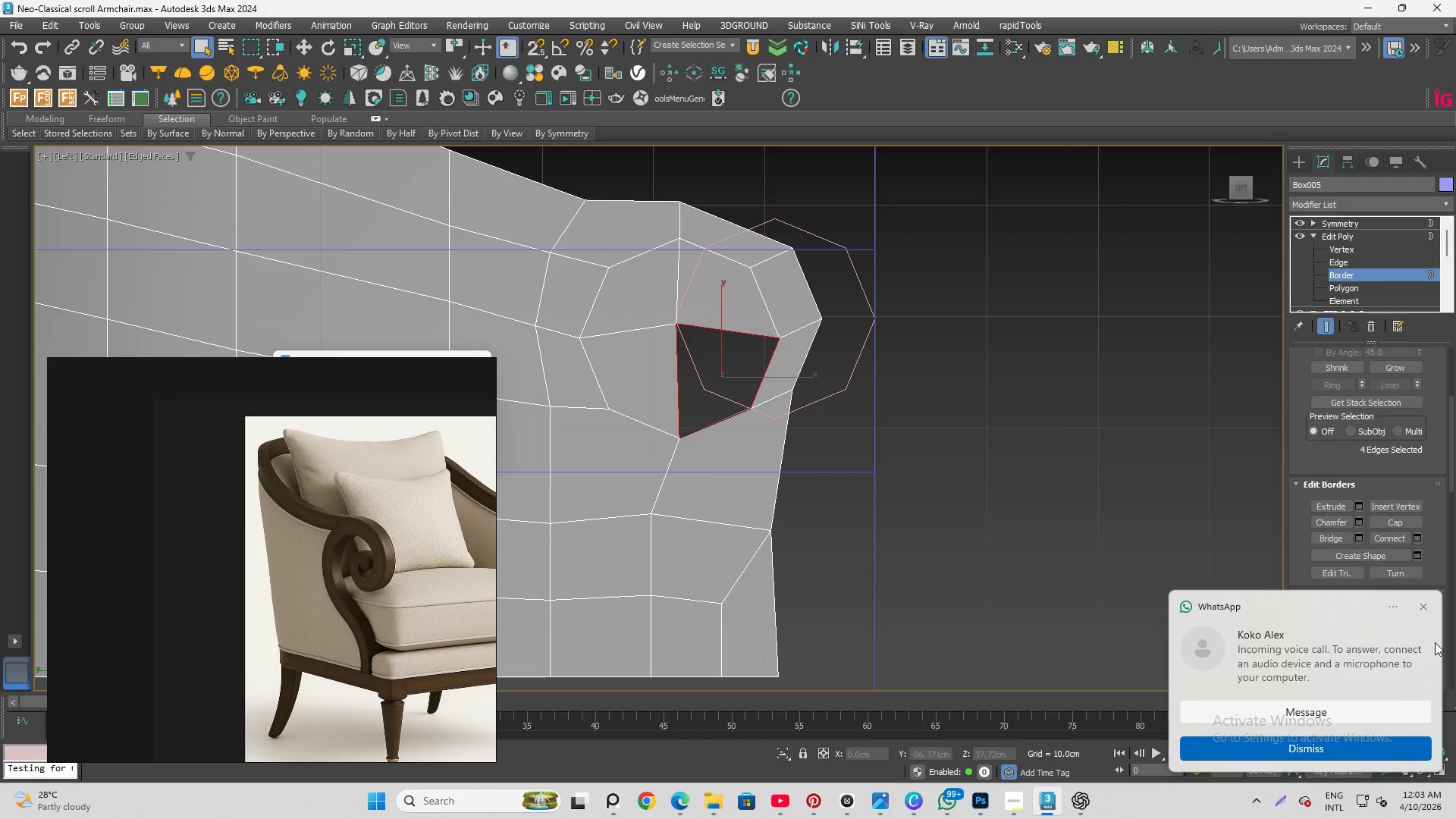 
mouse_move([1422, 600])
 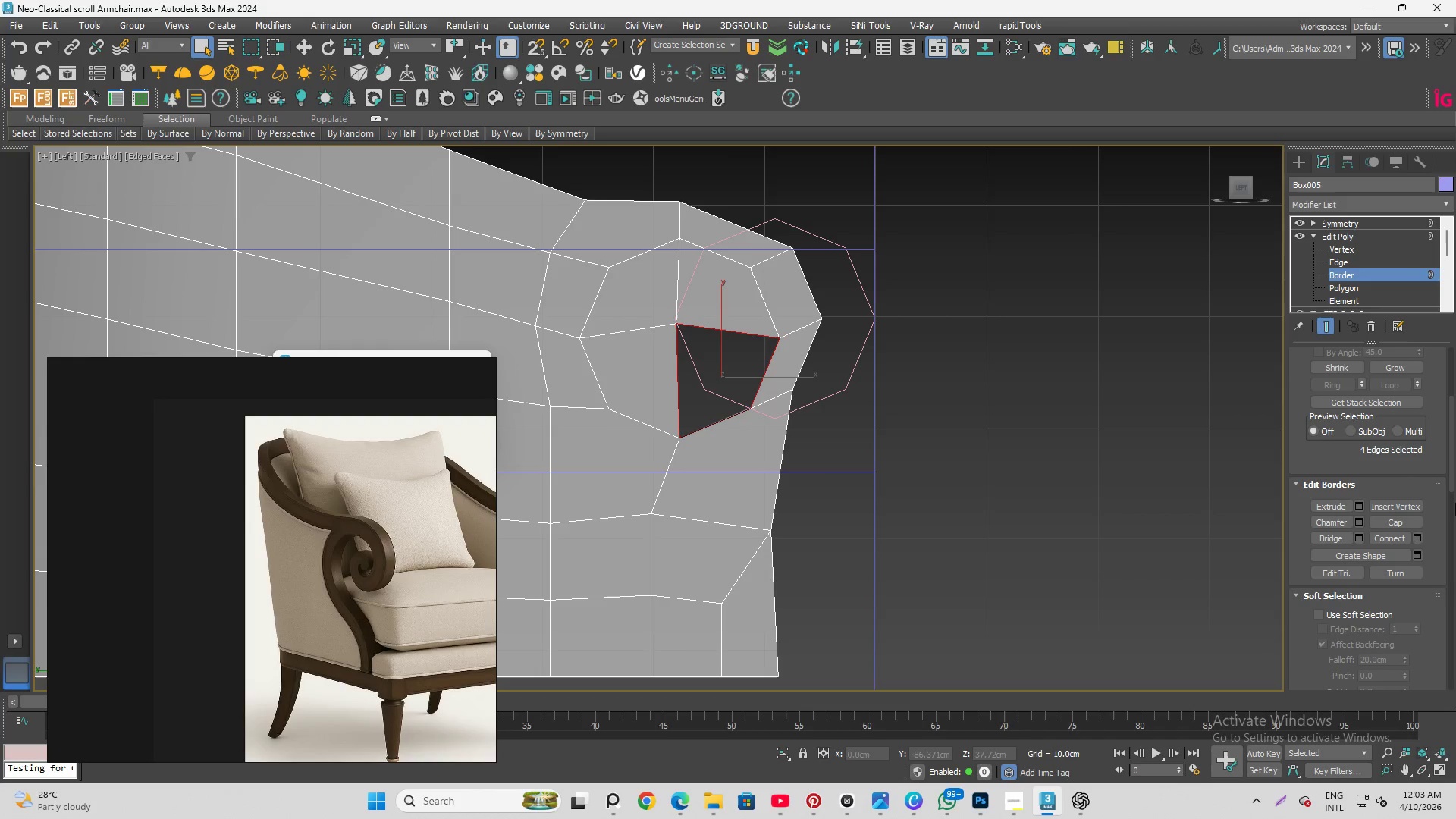 
left_click([1392, 523])
 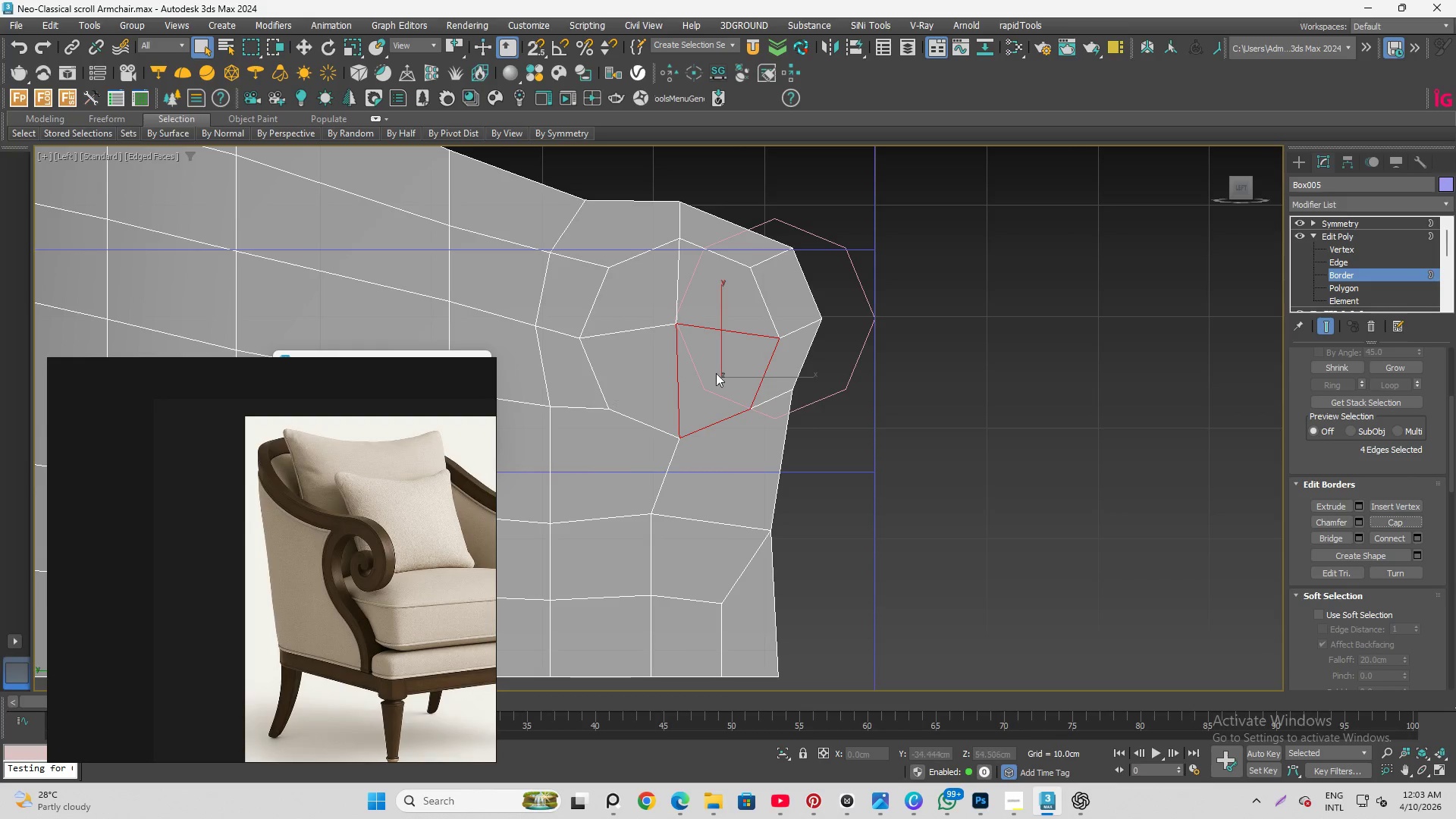 
scroll: coordinate [758, 373], scroll_direction: up, amount: 3.0
 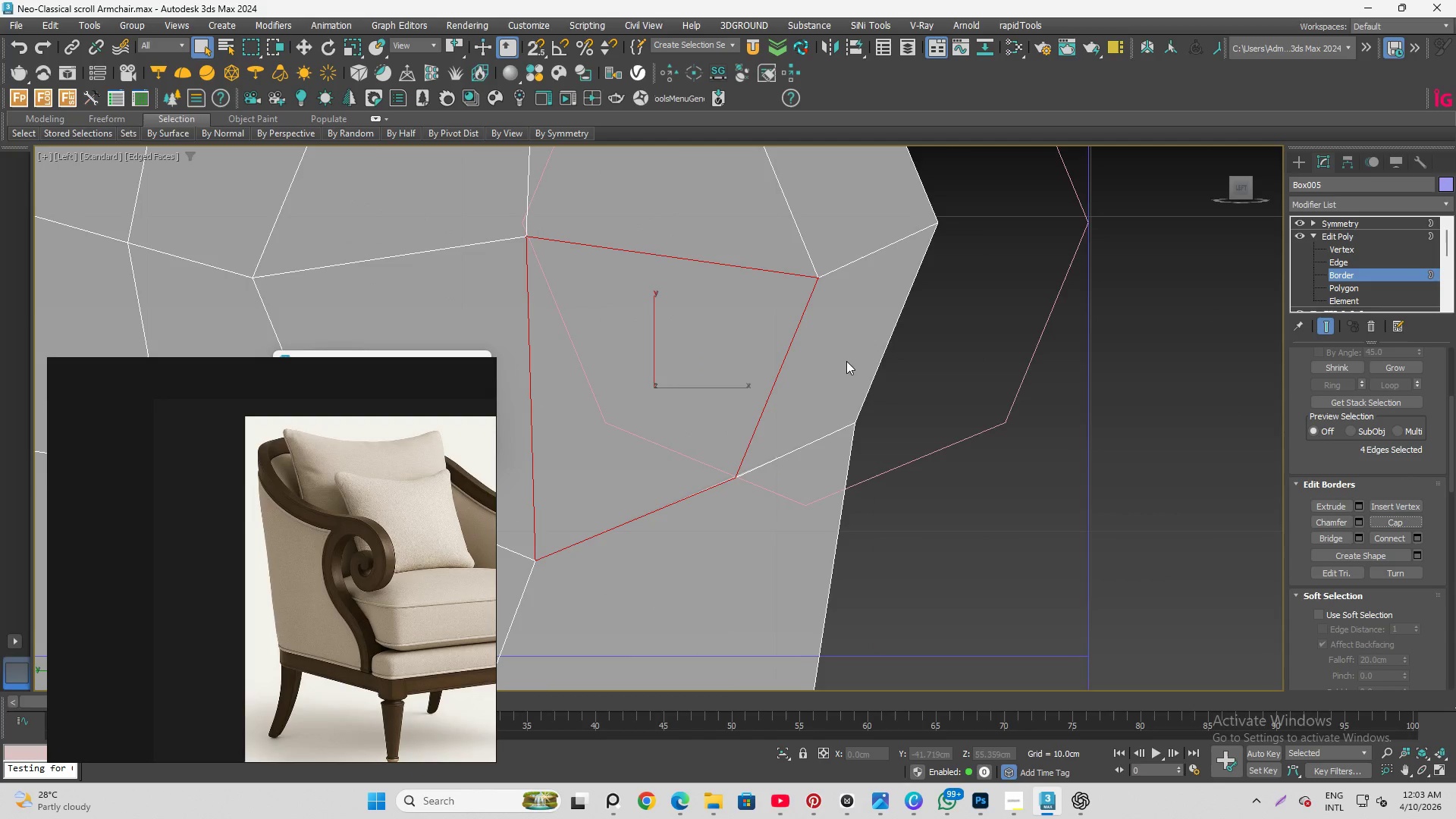 
scroll: coordinate [880, 397], scroll_direction: down, amount: 4.0
 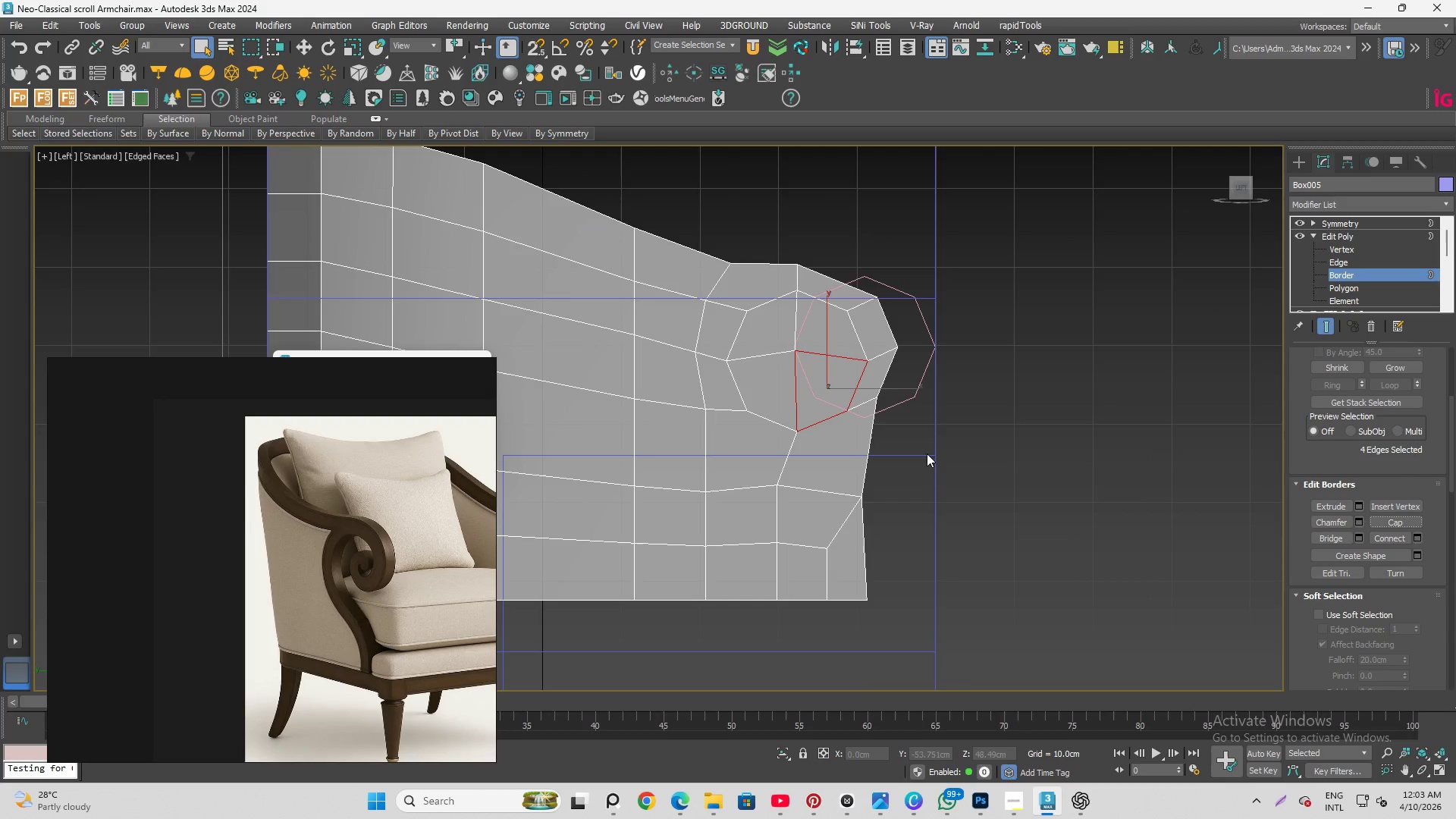 
scroll: coordinate [881, 442], scroll_direction: up, amount: 1.0
 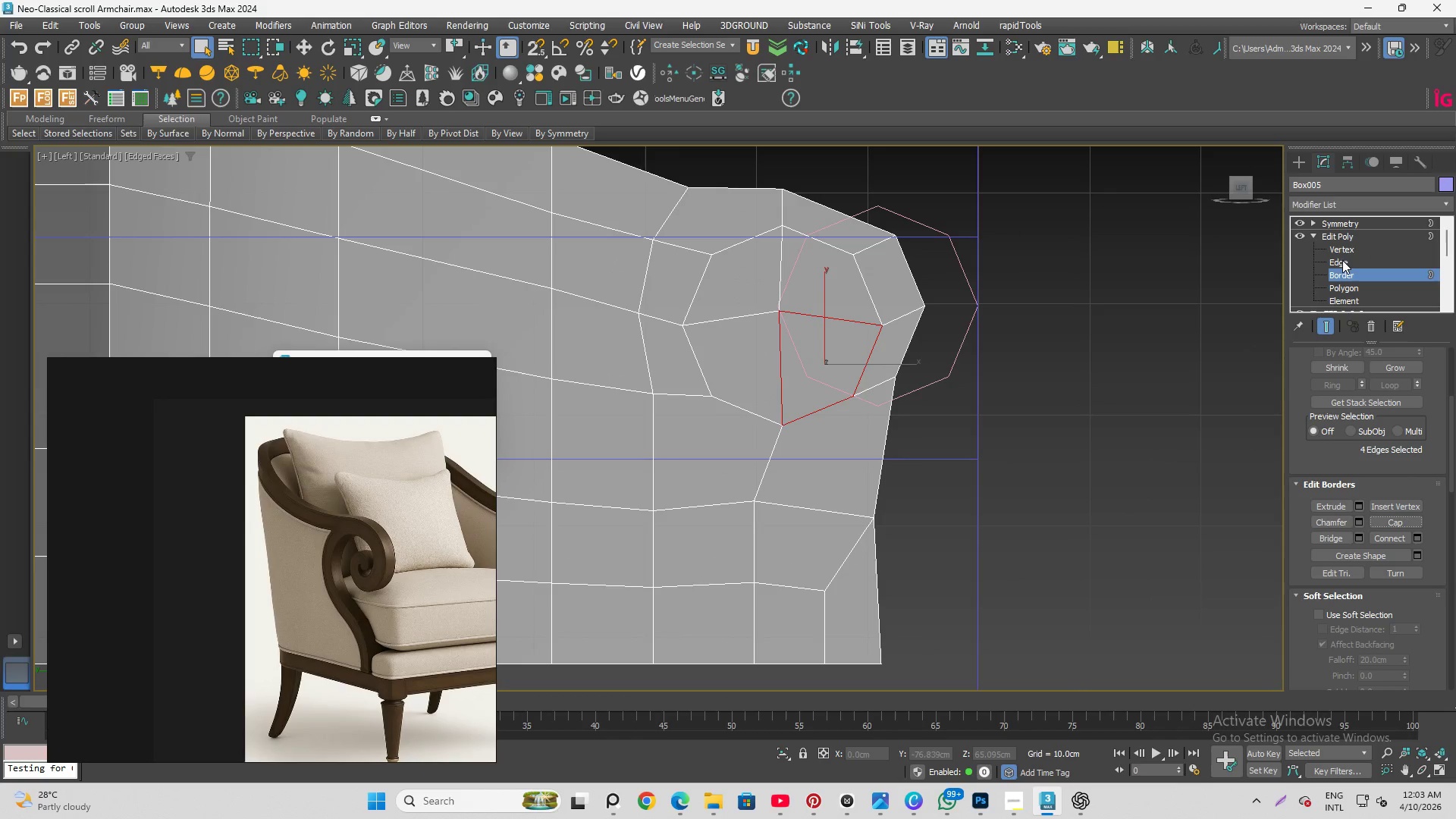 
left_click([1341, 251])
 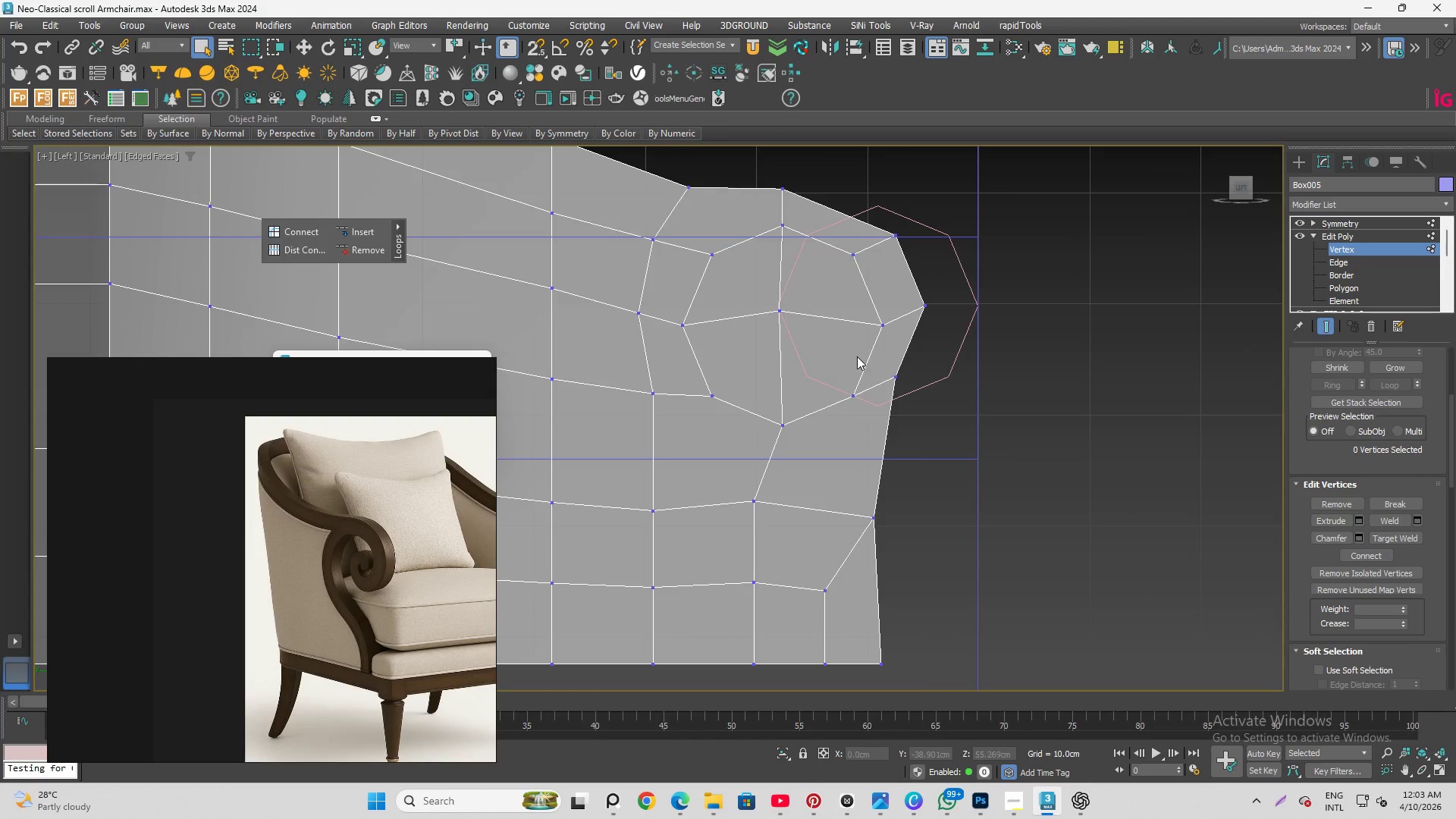 
left_click_drag(start_coordinate=[890, 359], to_coordinate=[952, 444])
 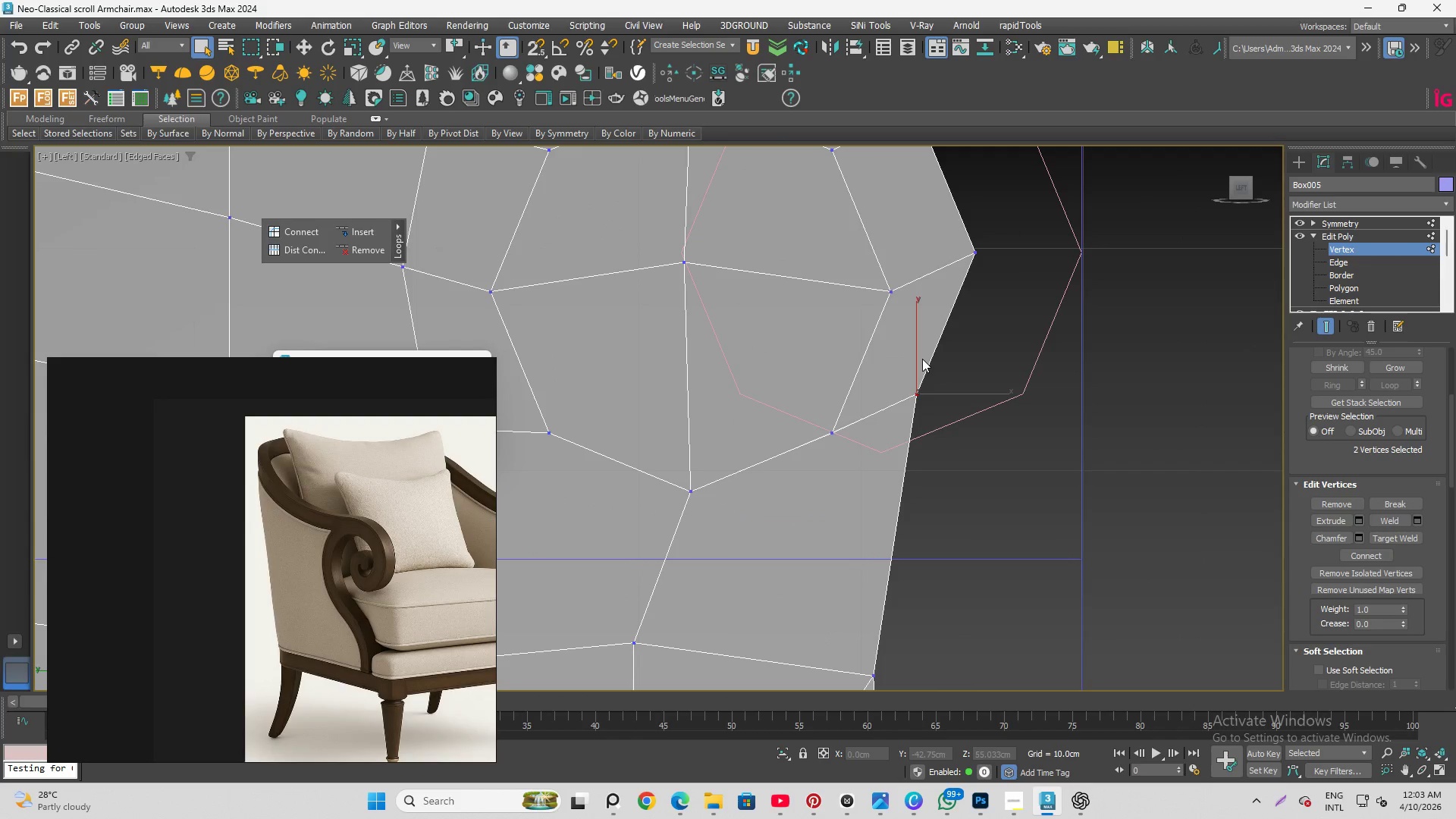 
scroll: coordinate [877, 359], scroll_direction: up, amount: 2.0
 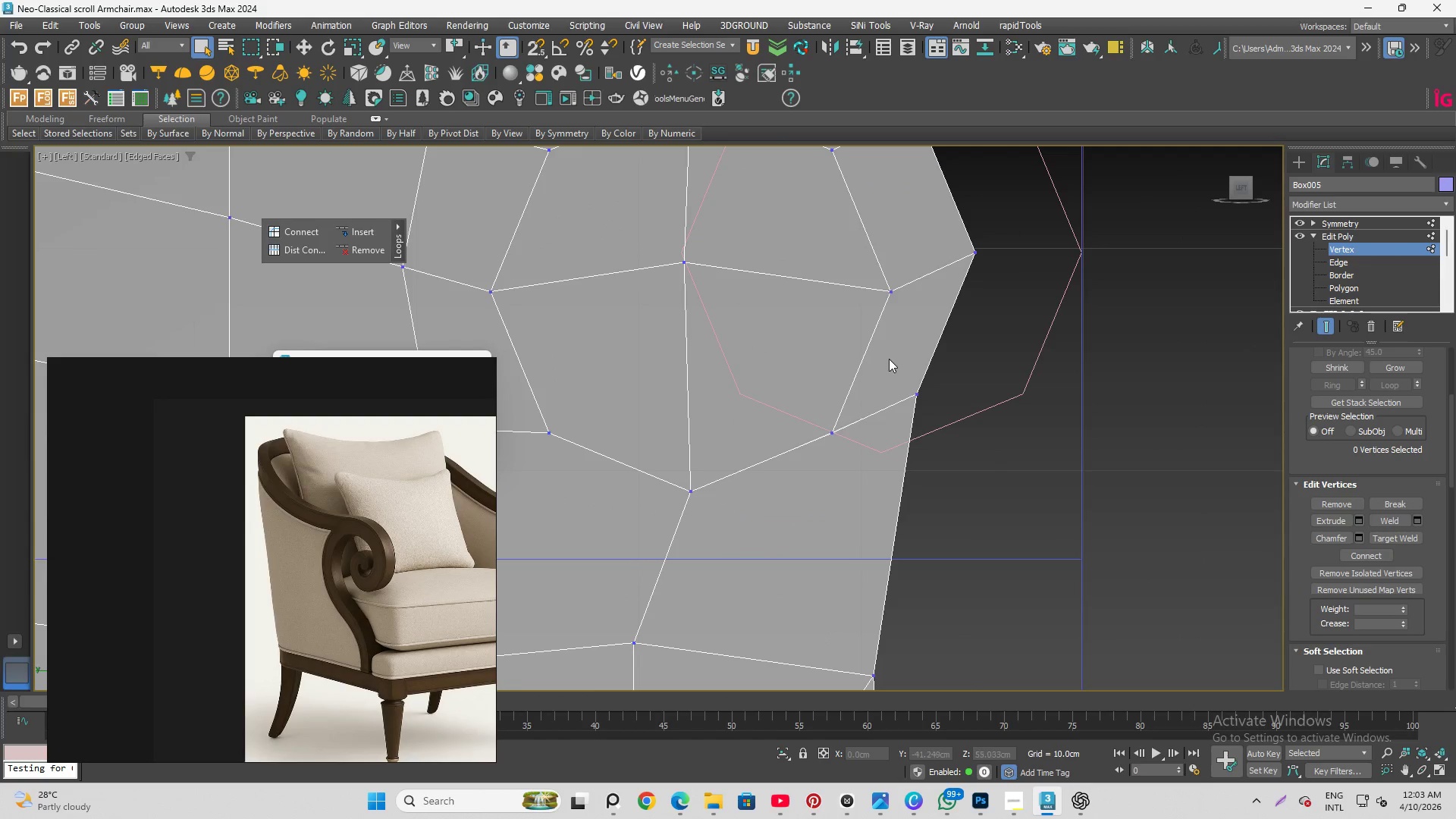 
key(W)
 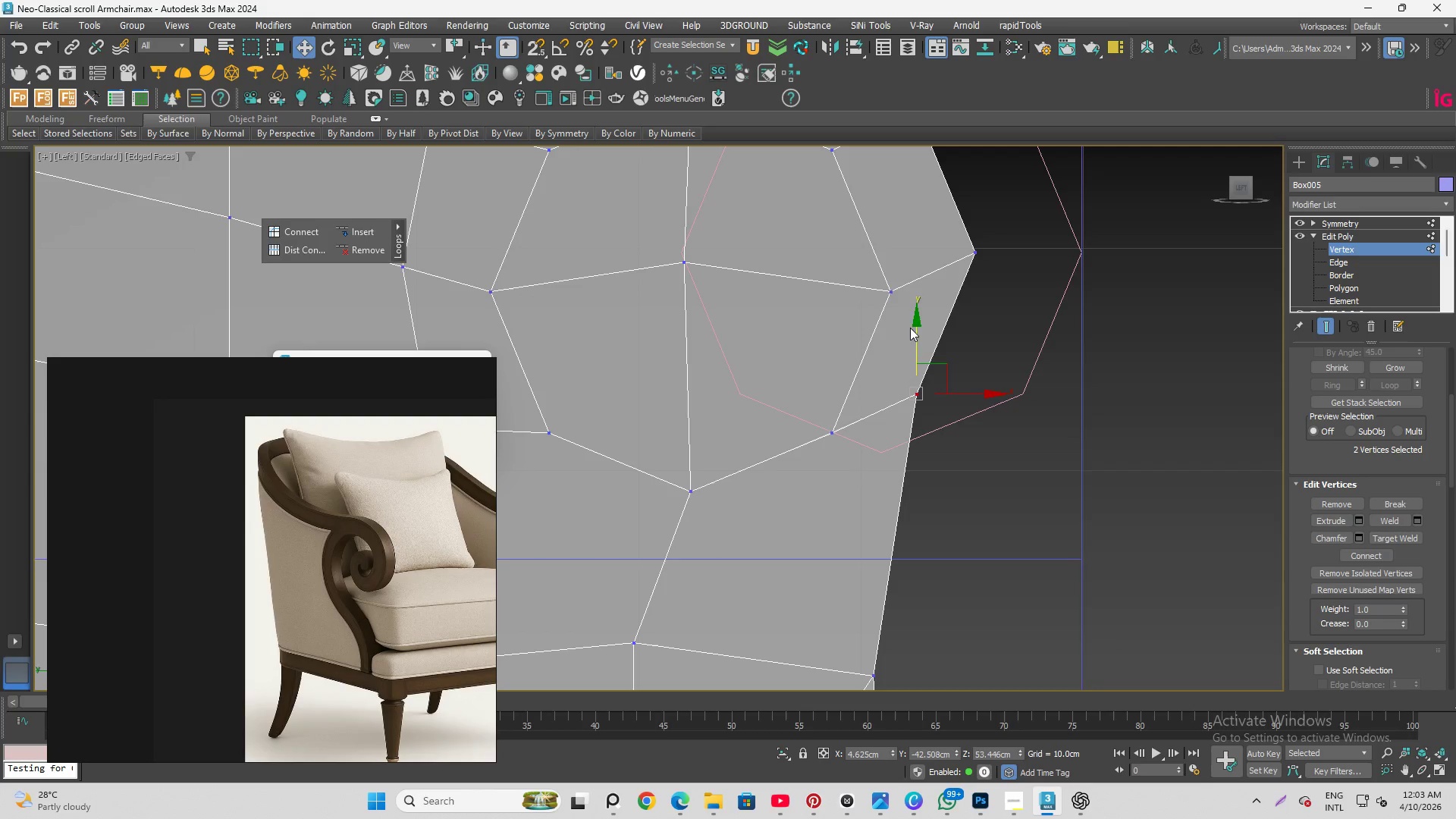 
left_click_drag(start_coordinate=[915, 326], to_coordinate=[919, 391])
 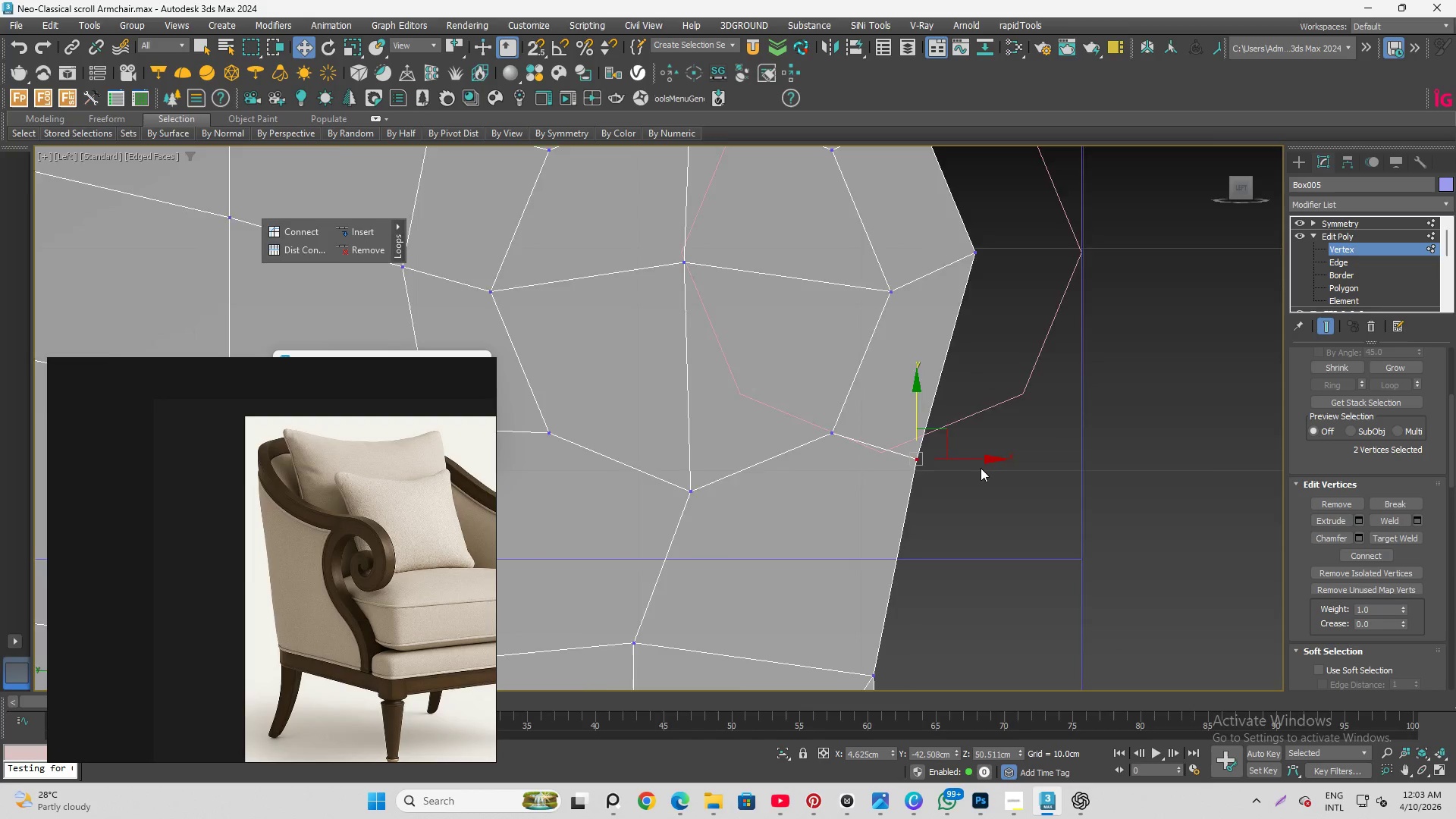 
scroll: coordinate [975, 453], scroll_direction: none, amount: 0.0
 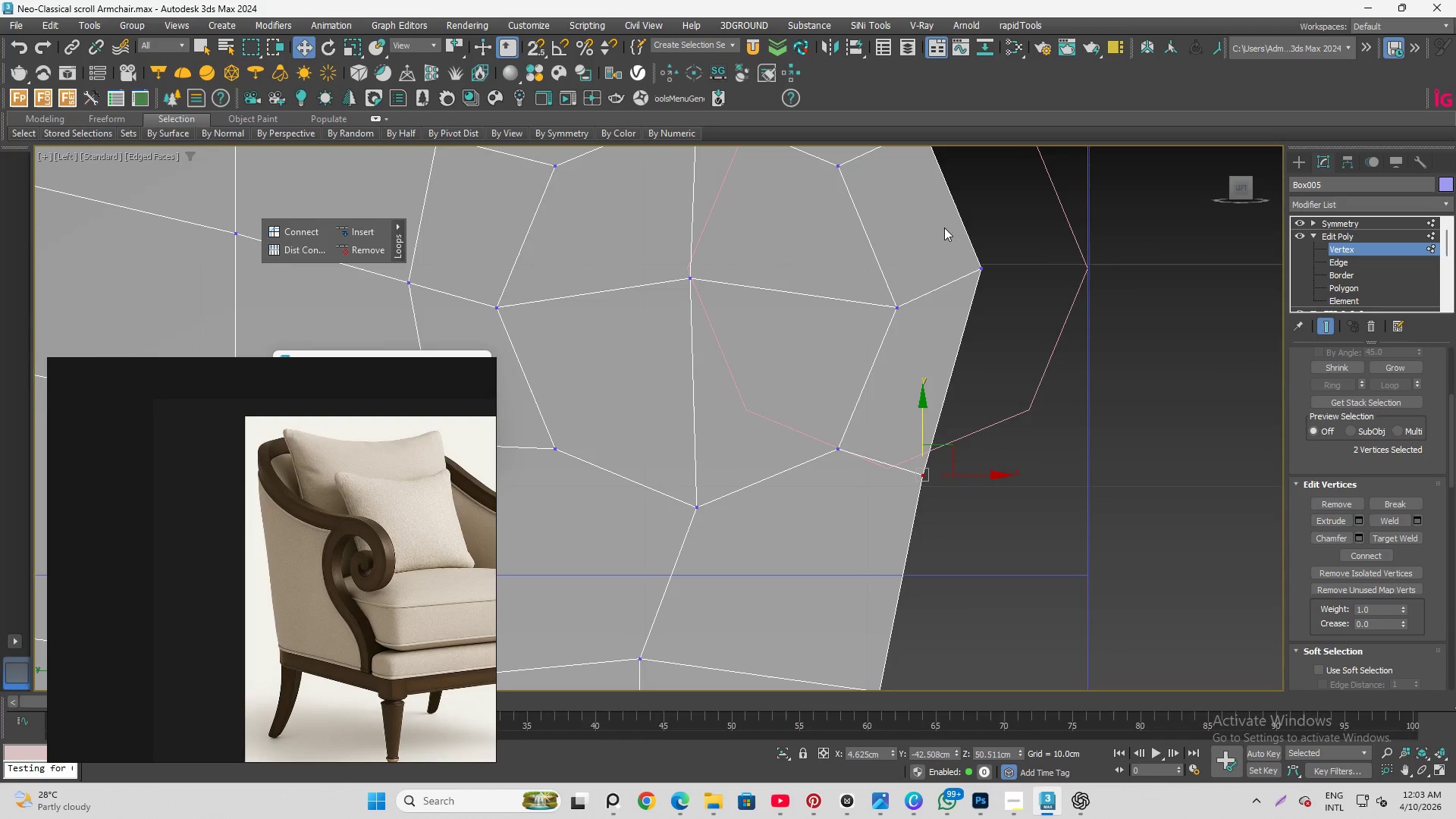 
left_click_drag(start_coordinate=[948, 224], to_coordinate=[1062, 320])
 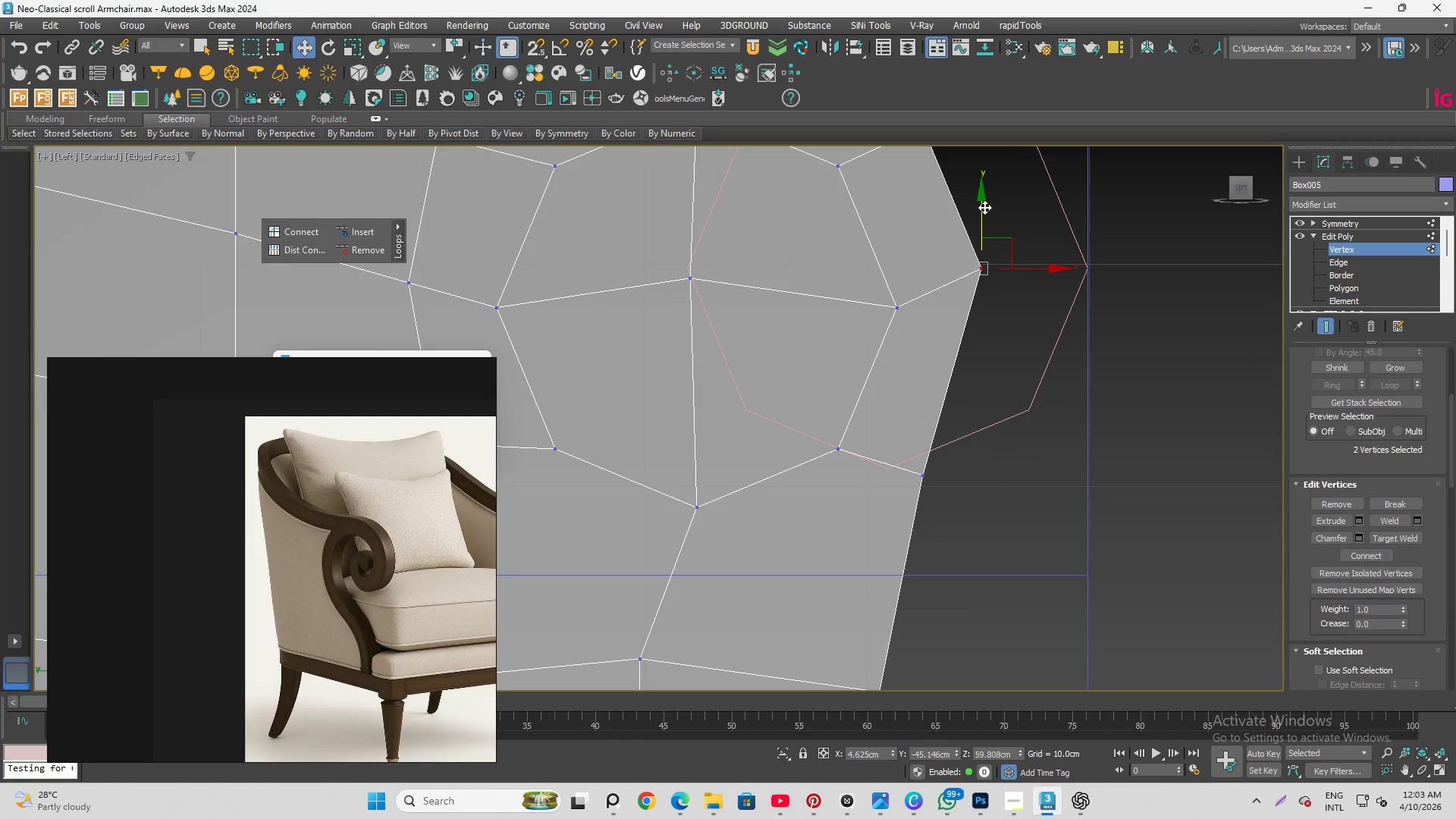 
left_click_drag(start_coordinate=[984, 207], to_coordinate=[1009, 239])
 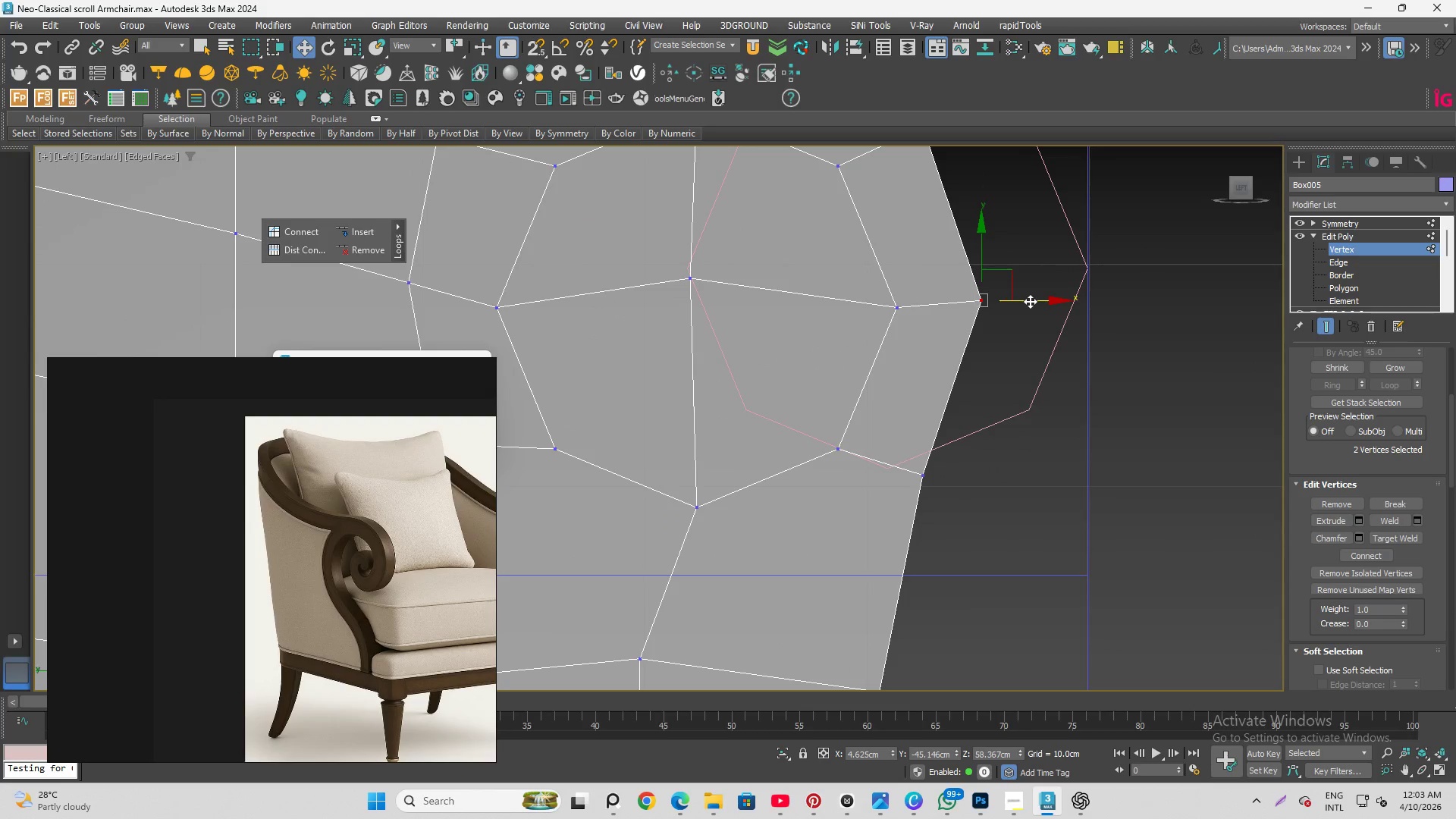 
left_click_drag(start_coordinate=[1030, 301], to_coordinate=[1046, 307])
 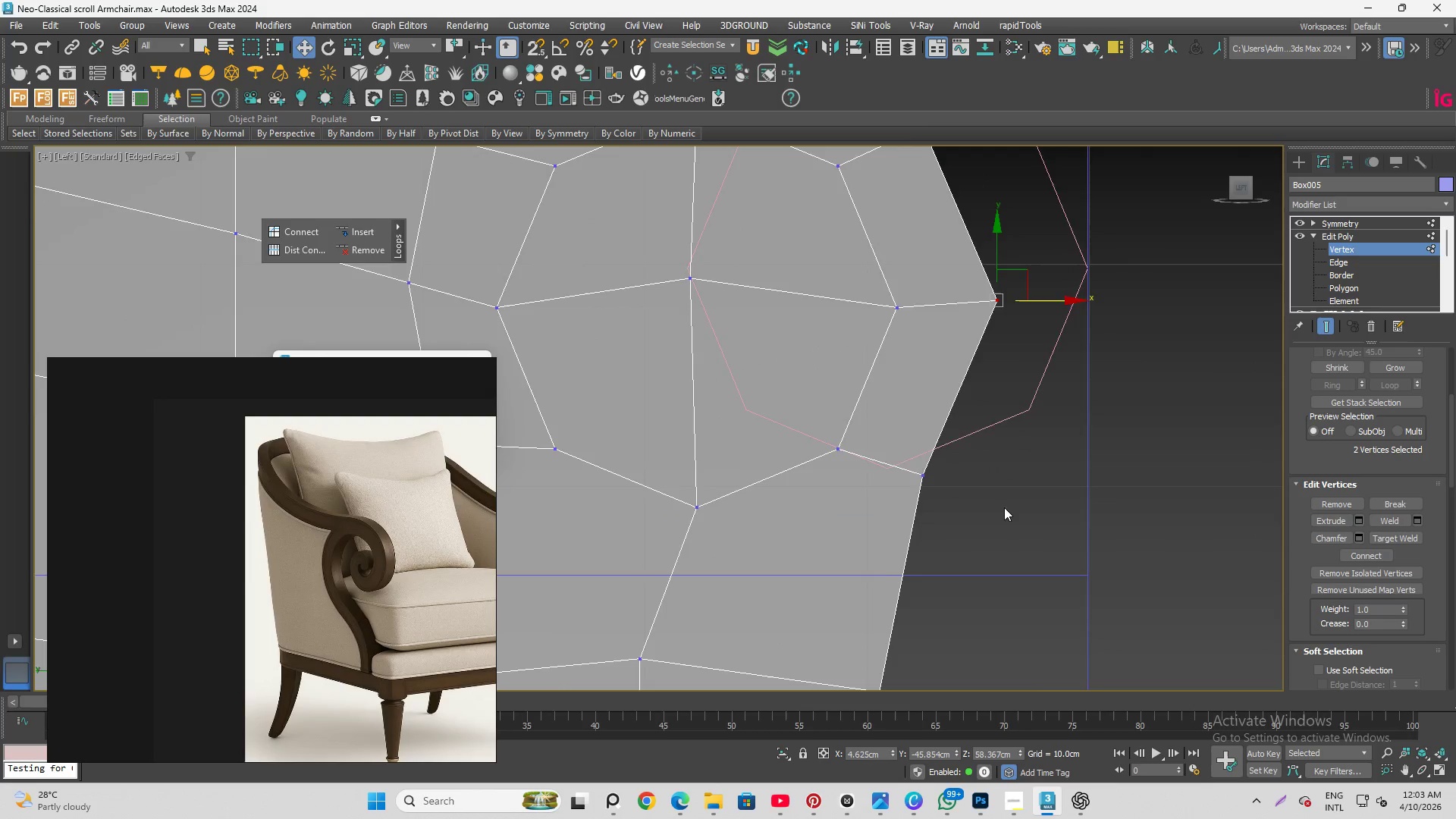 
scroll: coordinate [1004, 526], scroll_direction: down, amount: 1.0
 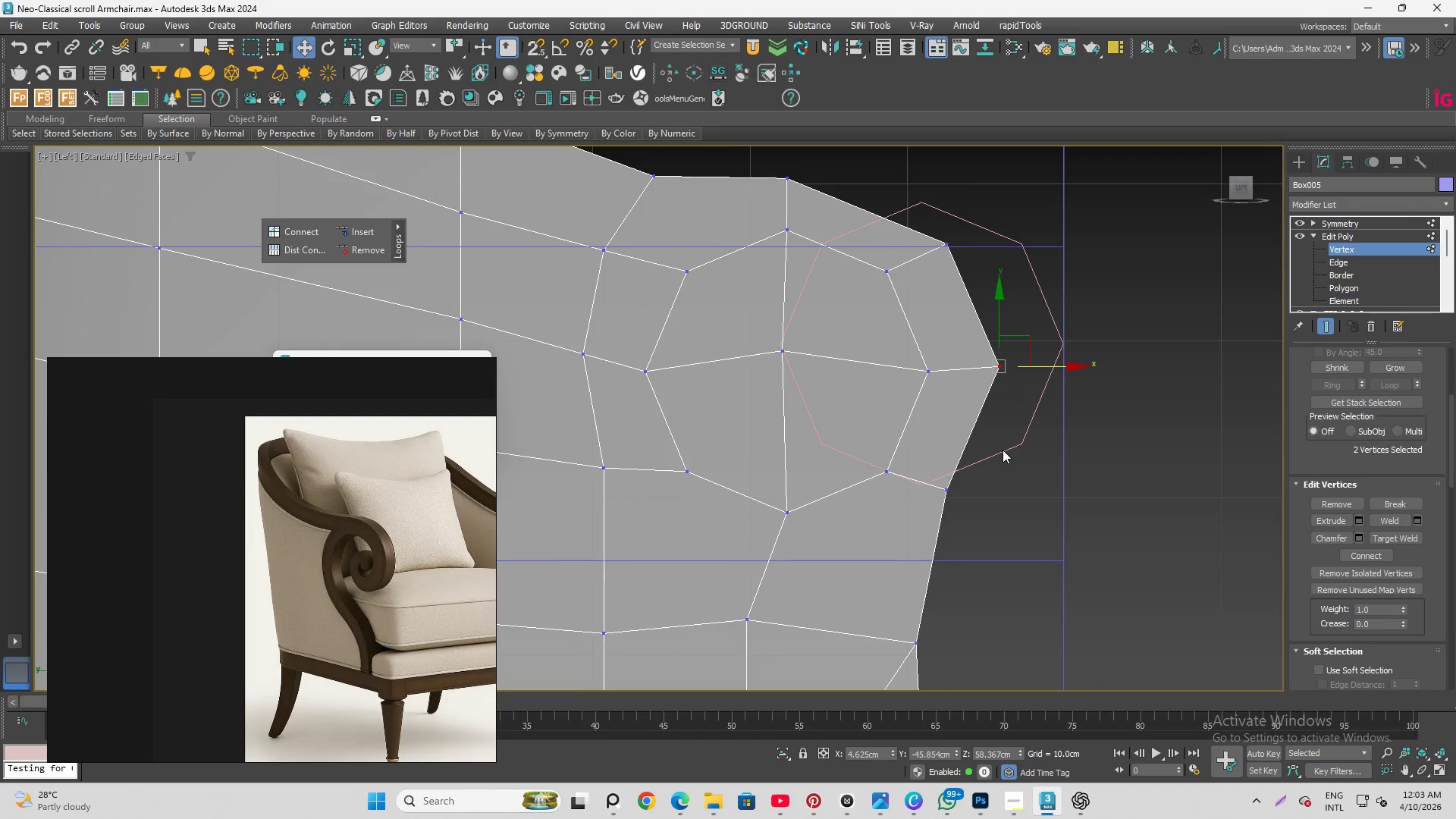 
left_click_drag(start_coordinate=[1029, 338], to_coordinate=[1146, 440])
 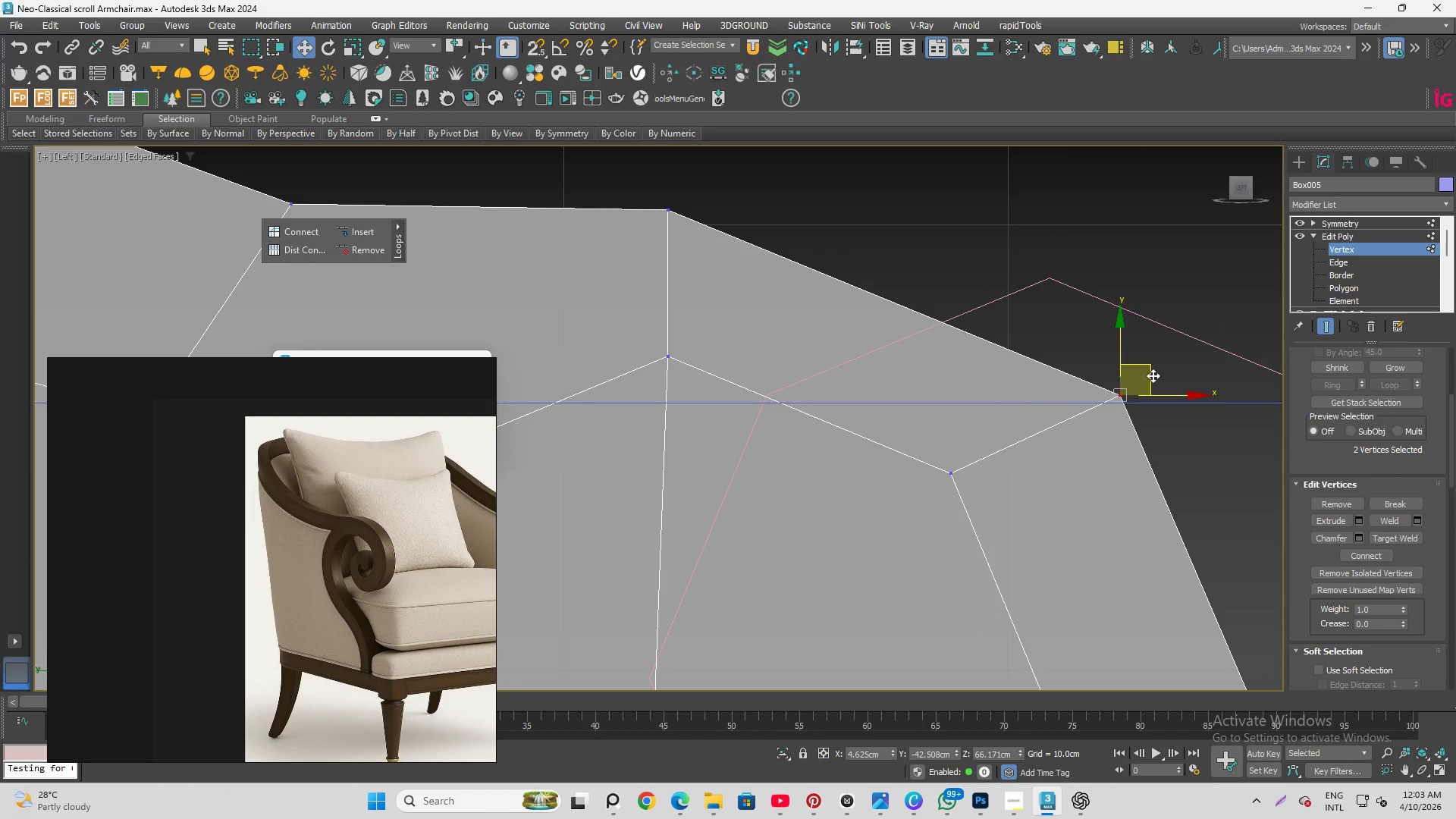 
scroll: coordinate [981, 321], scroll_direction: up, amount: 3.0
 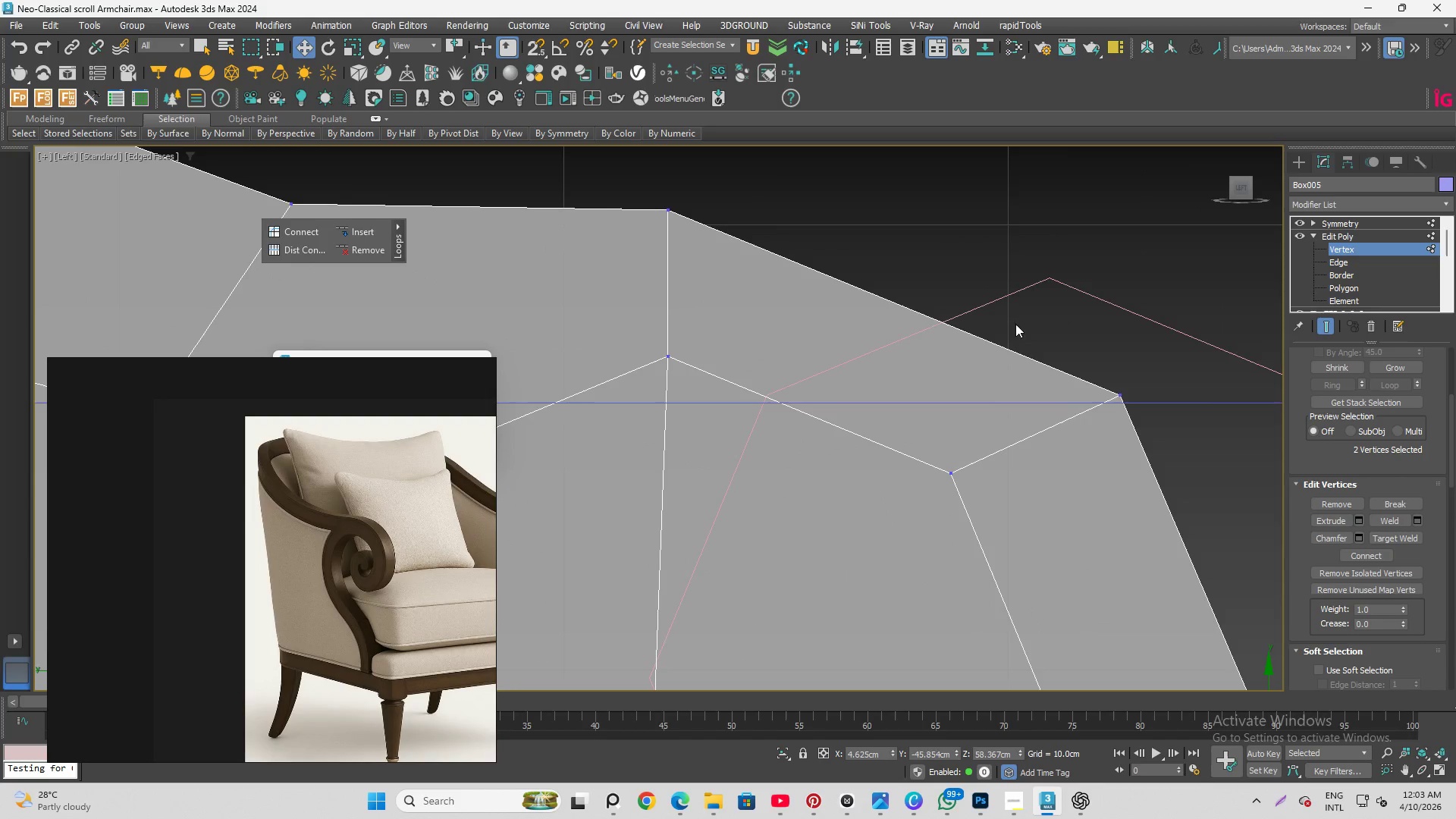 
left_click_drag(start_coordinate=[1153, 375], to_coordinate=[1170, 361])
 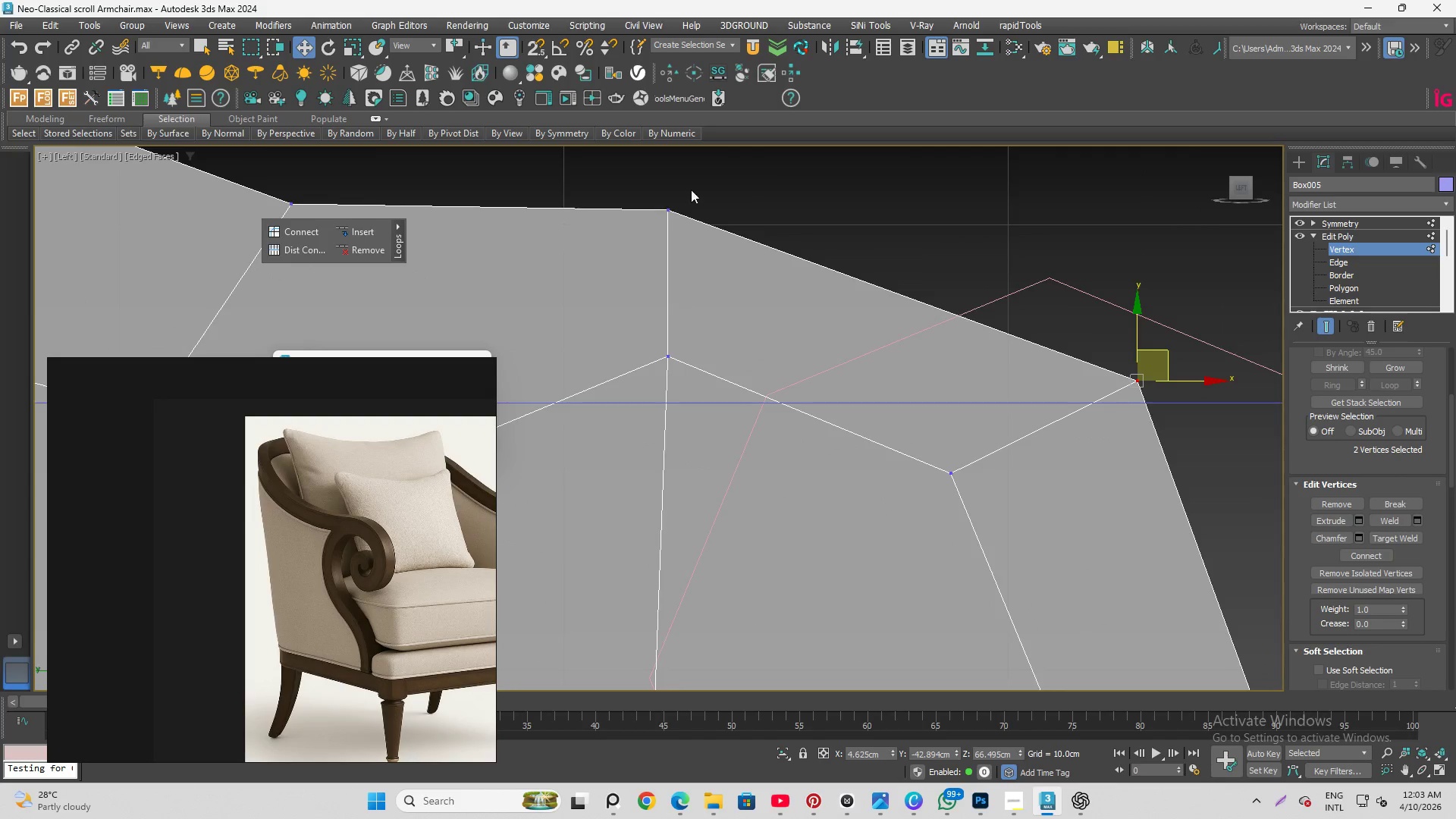 
scroll: coordinate [1135, 429], scroll_direction: down, amount: 5.0
 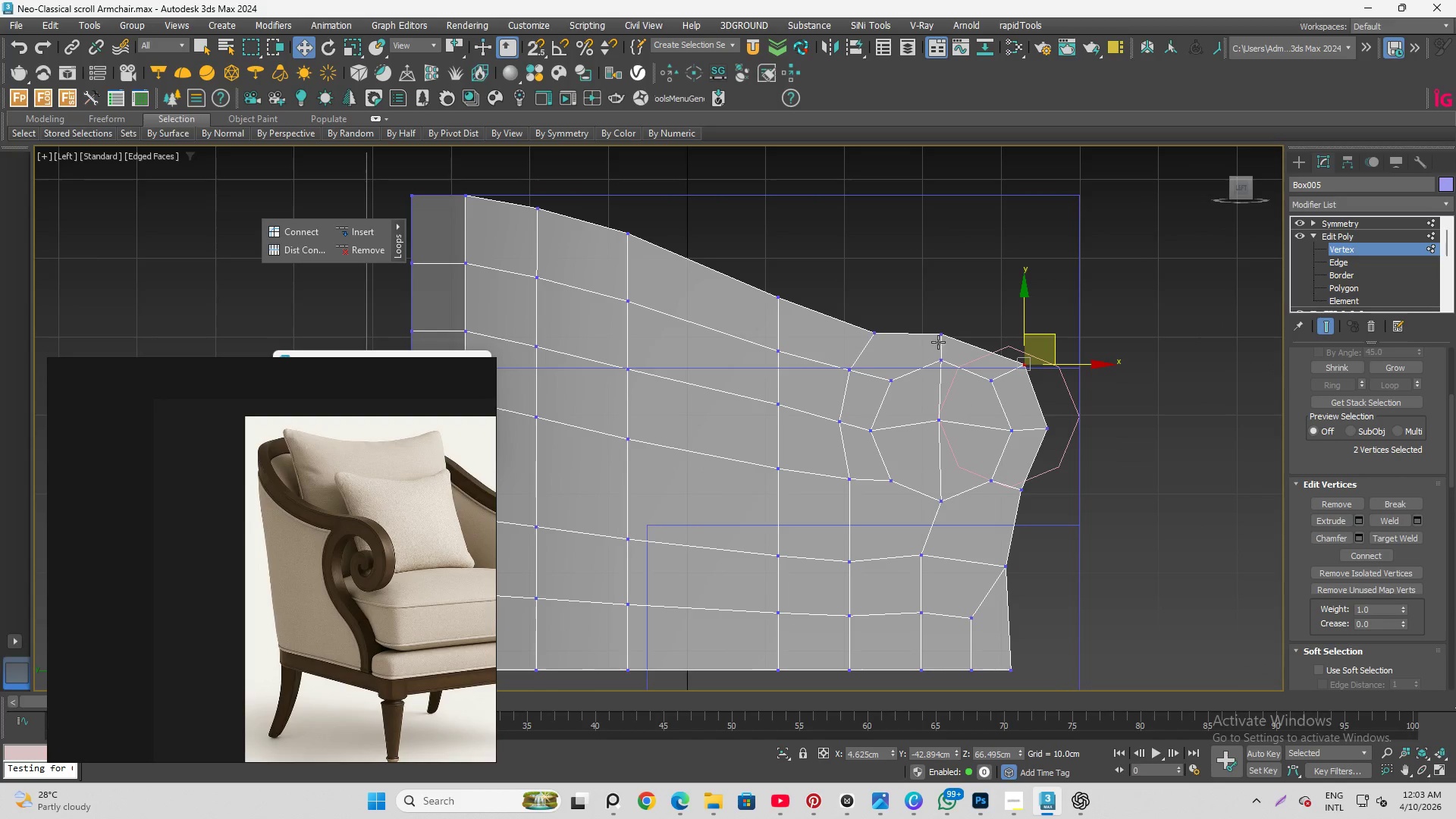 
left_click_drag(start_coordinate=[928, 319], to_coordinate=[979, 381])
 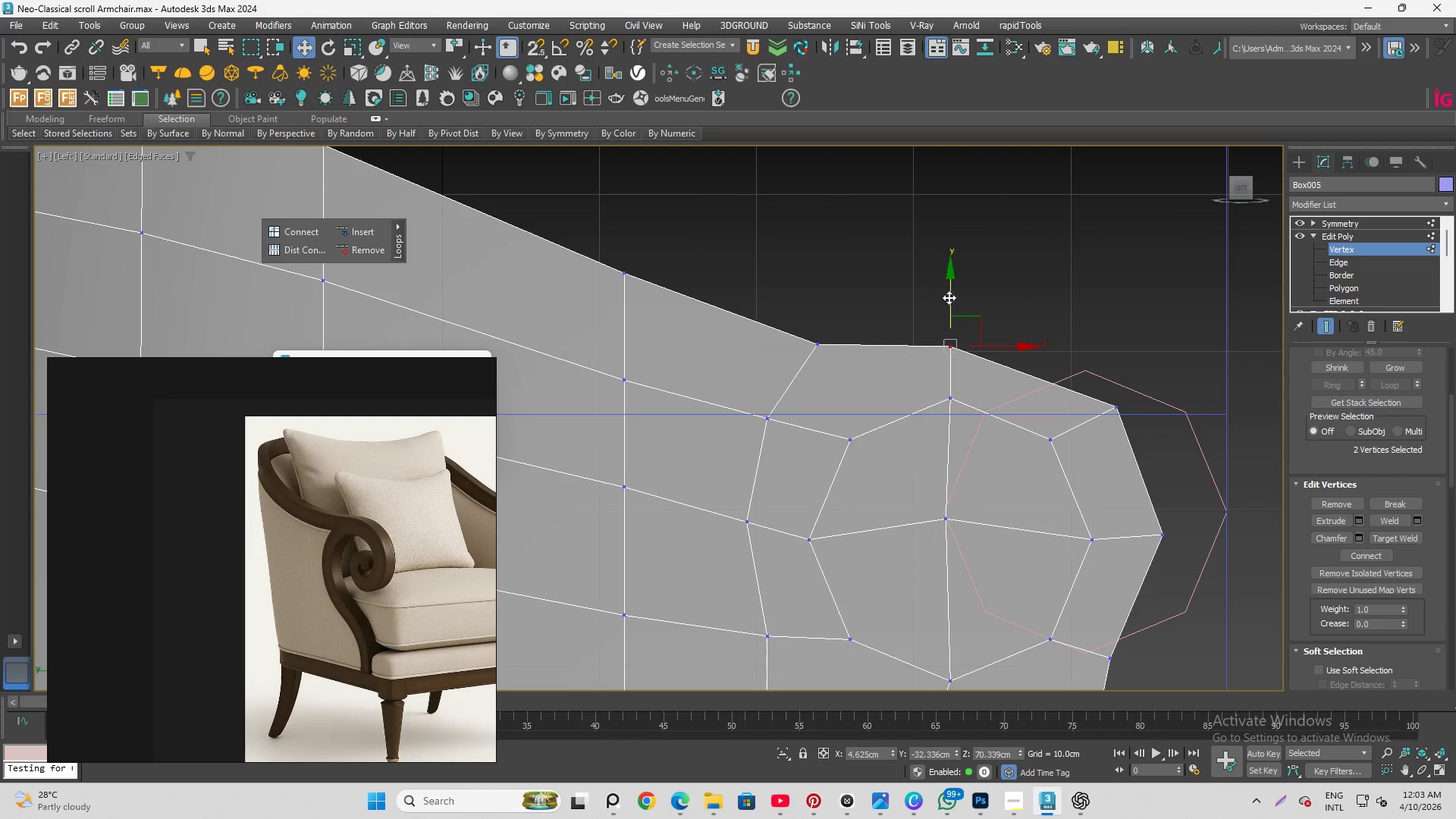 
scroll: coordinate [931, 322], scroll_direction: up, amount: 2.0
 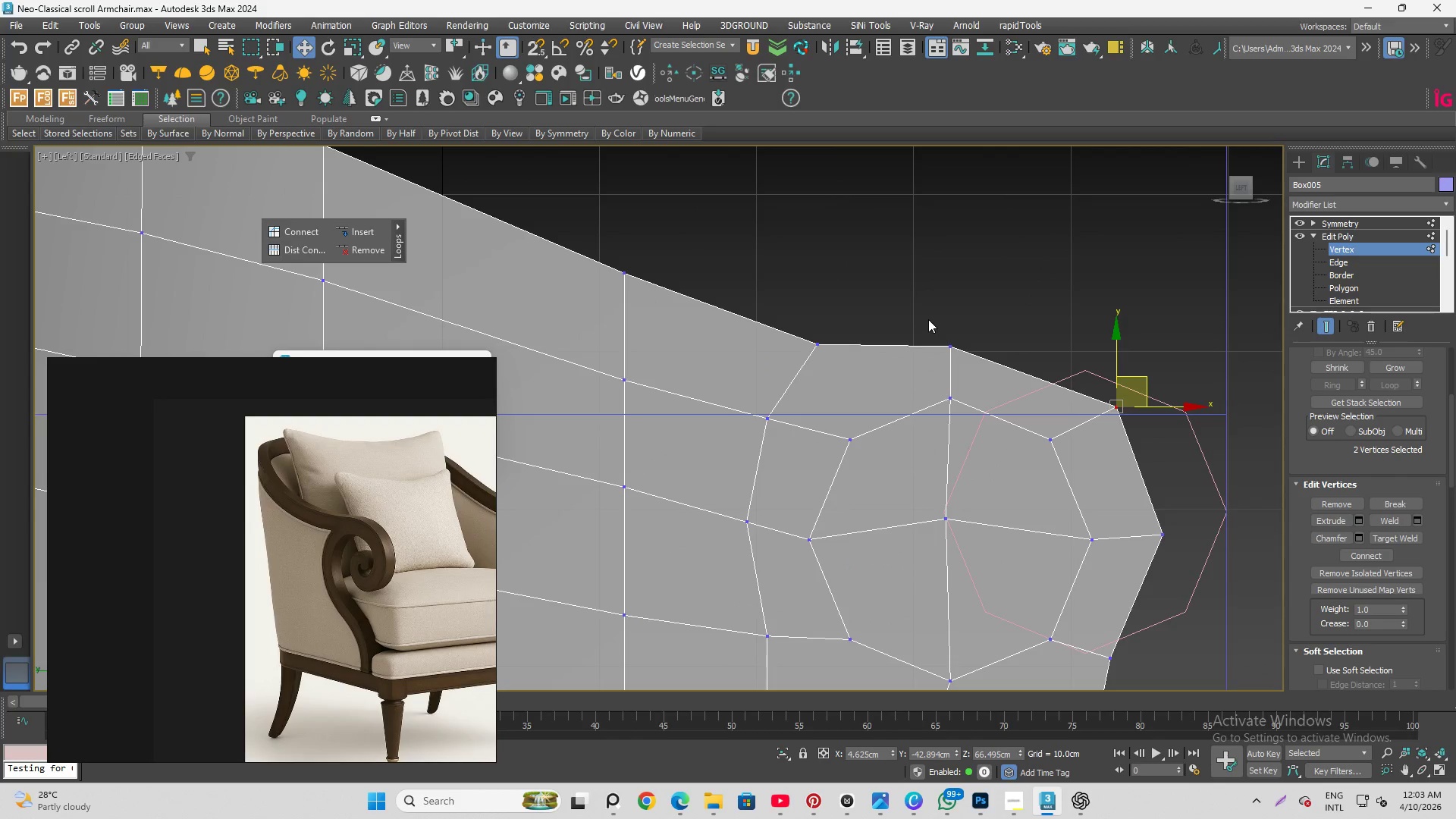 
left_click_drag(start_coordinate=[950, 297], to_coordinate=[954, 286])
 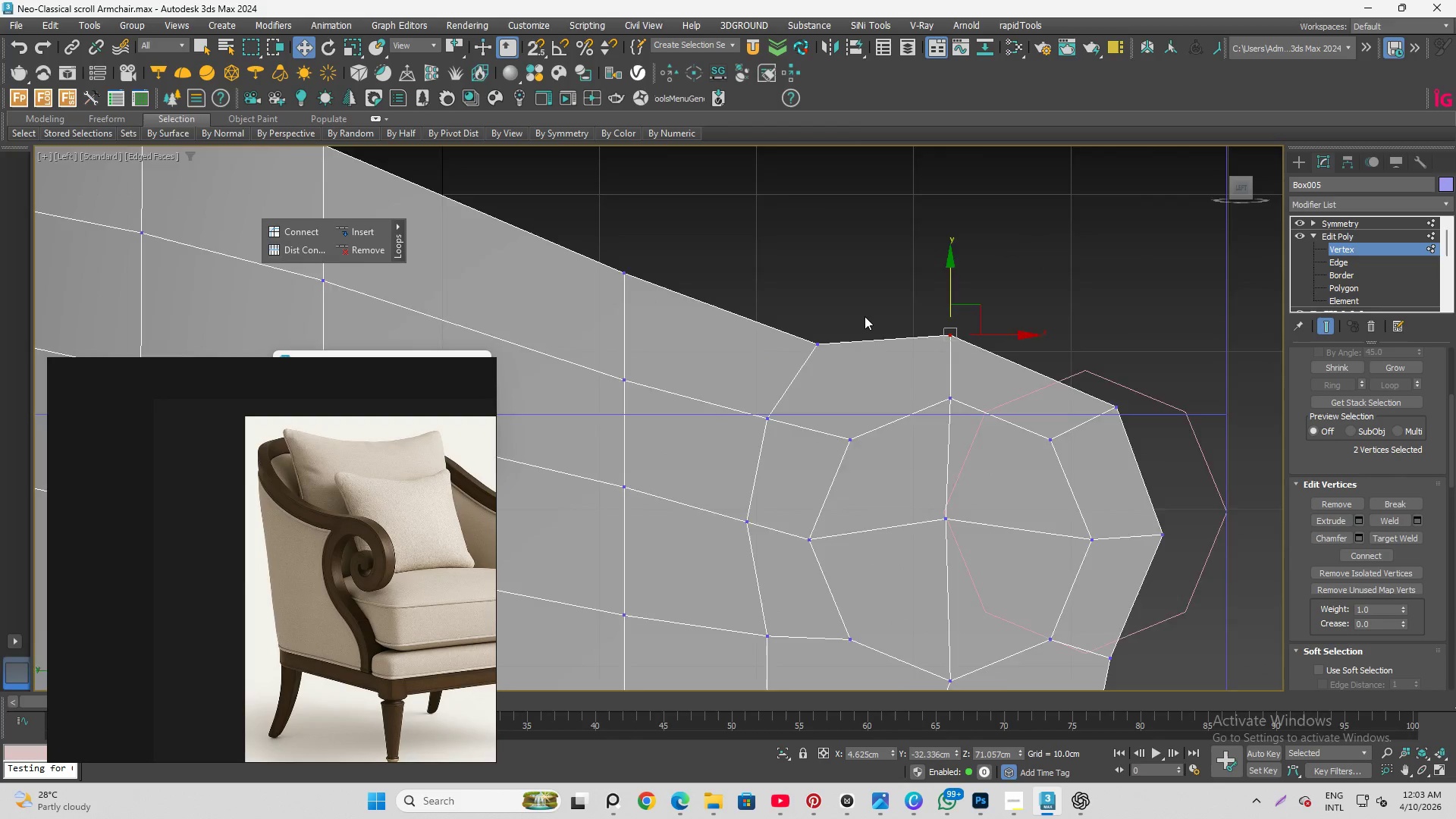 
scroll: coordinate [852, 271], scroll_direction: down, amount: 3.0
 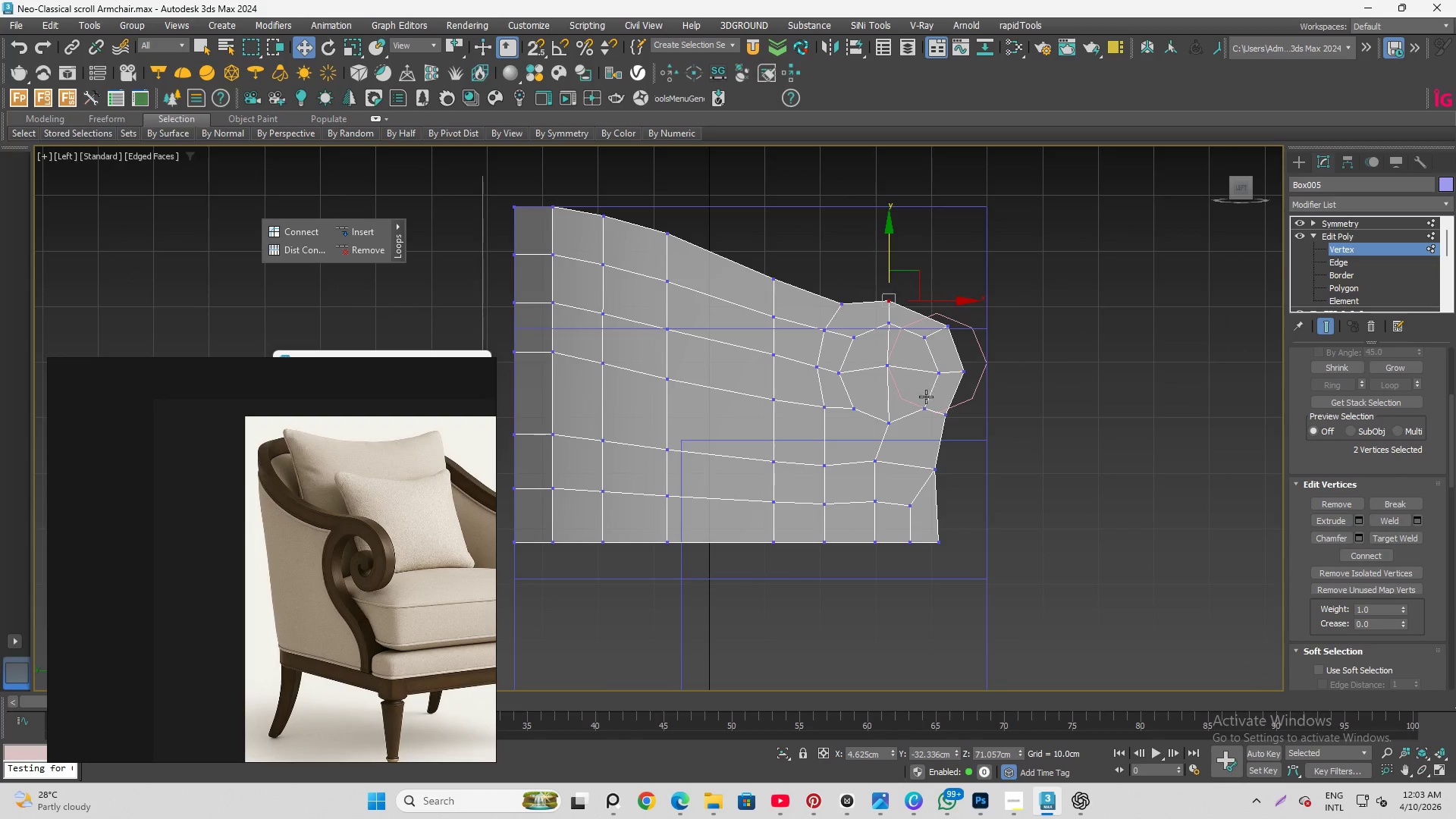 
scroll: coordinate [927, 404], scroll_direction: up, amount: 2.0
 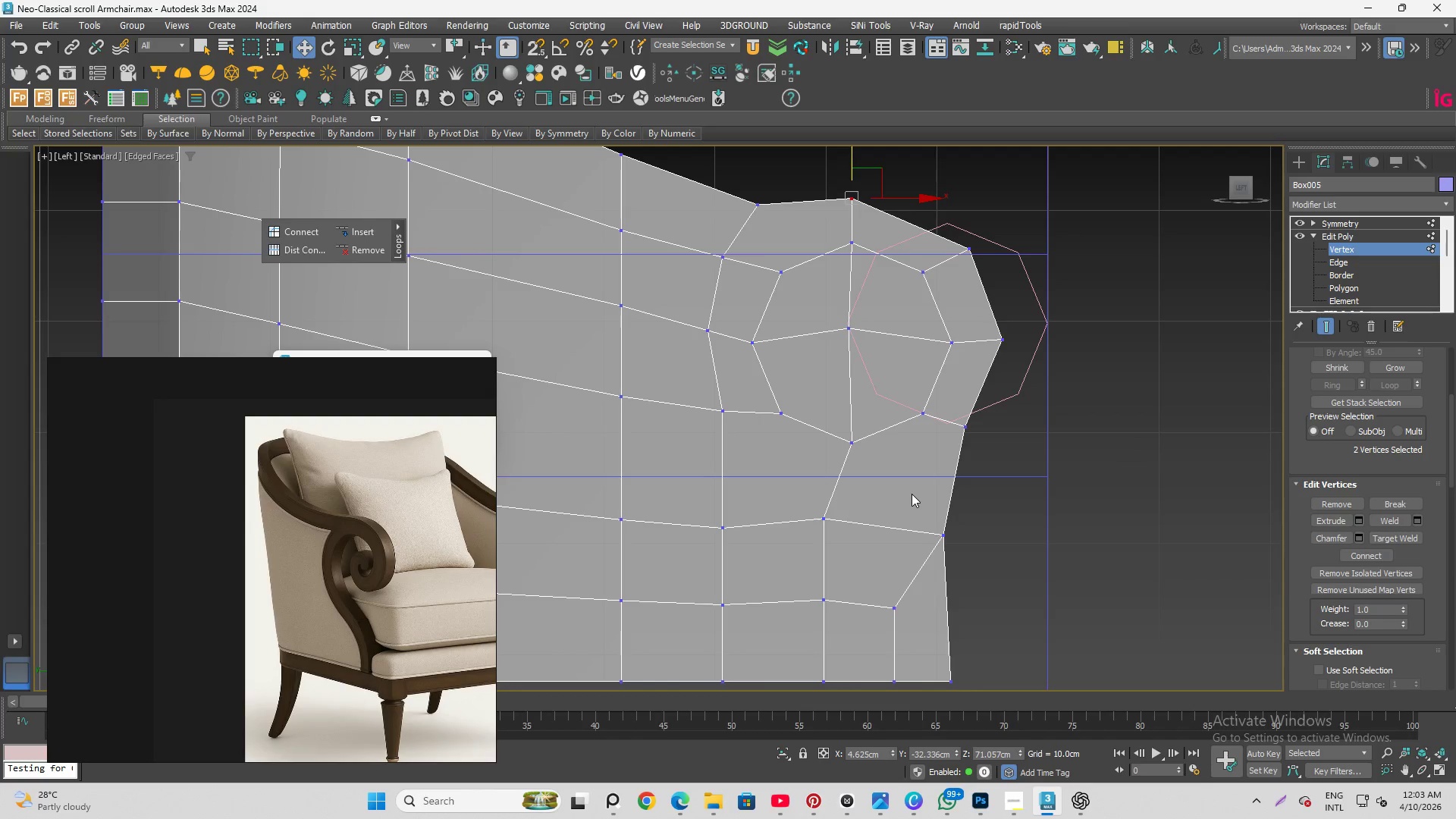 
scroll: coordinate [916, 483], scroll_direction: down, amount: 1.0
 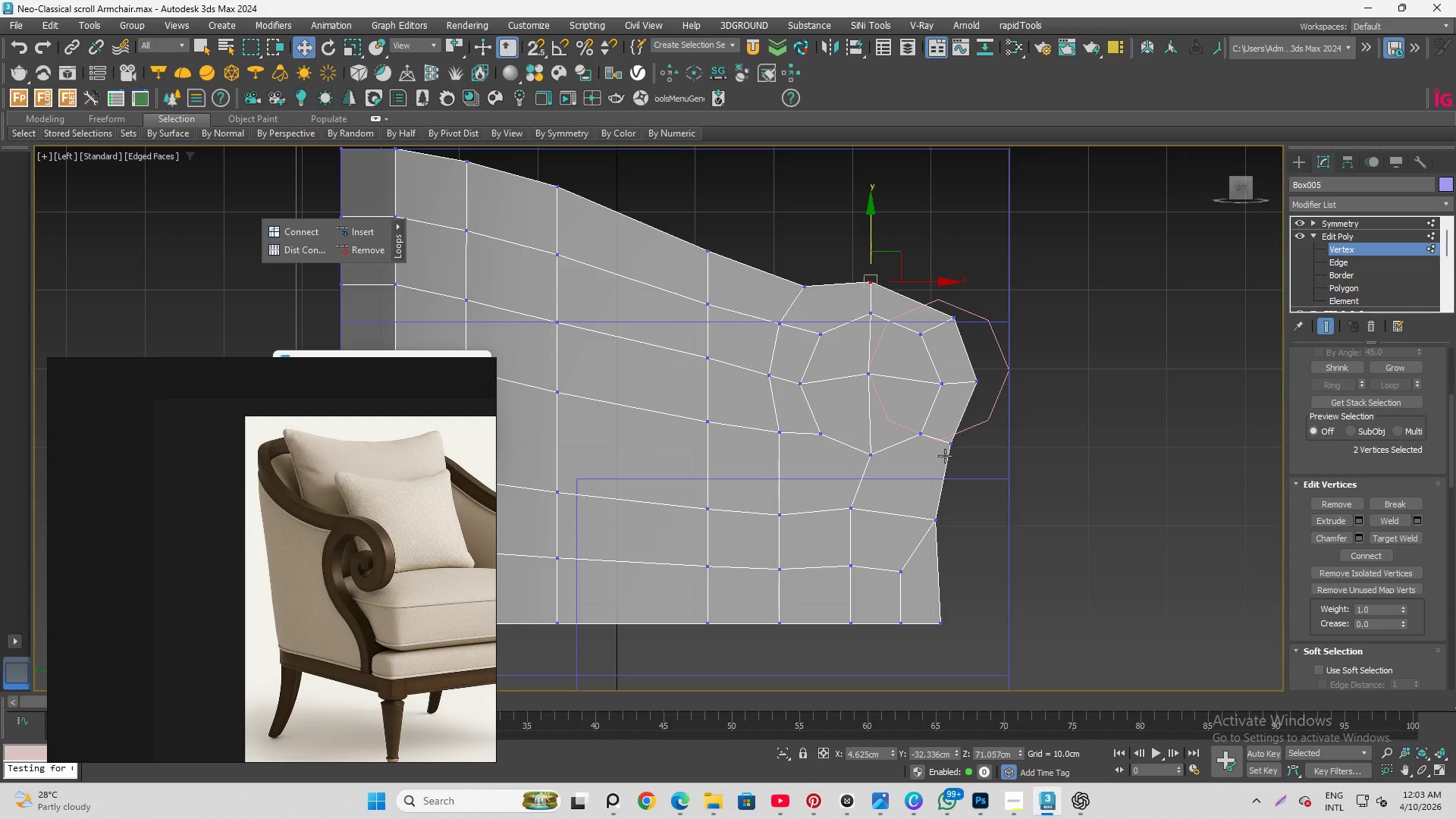 
scroll: coordinate [945, 456], scroll_direction: up, amount: 1.0
 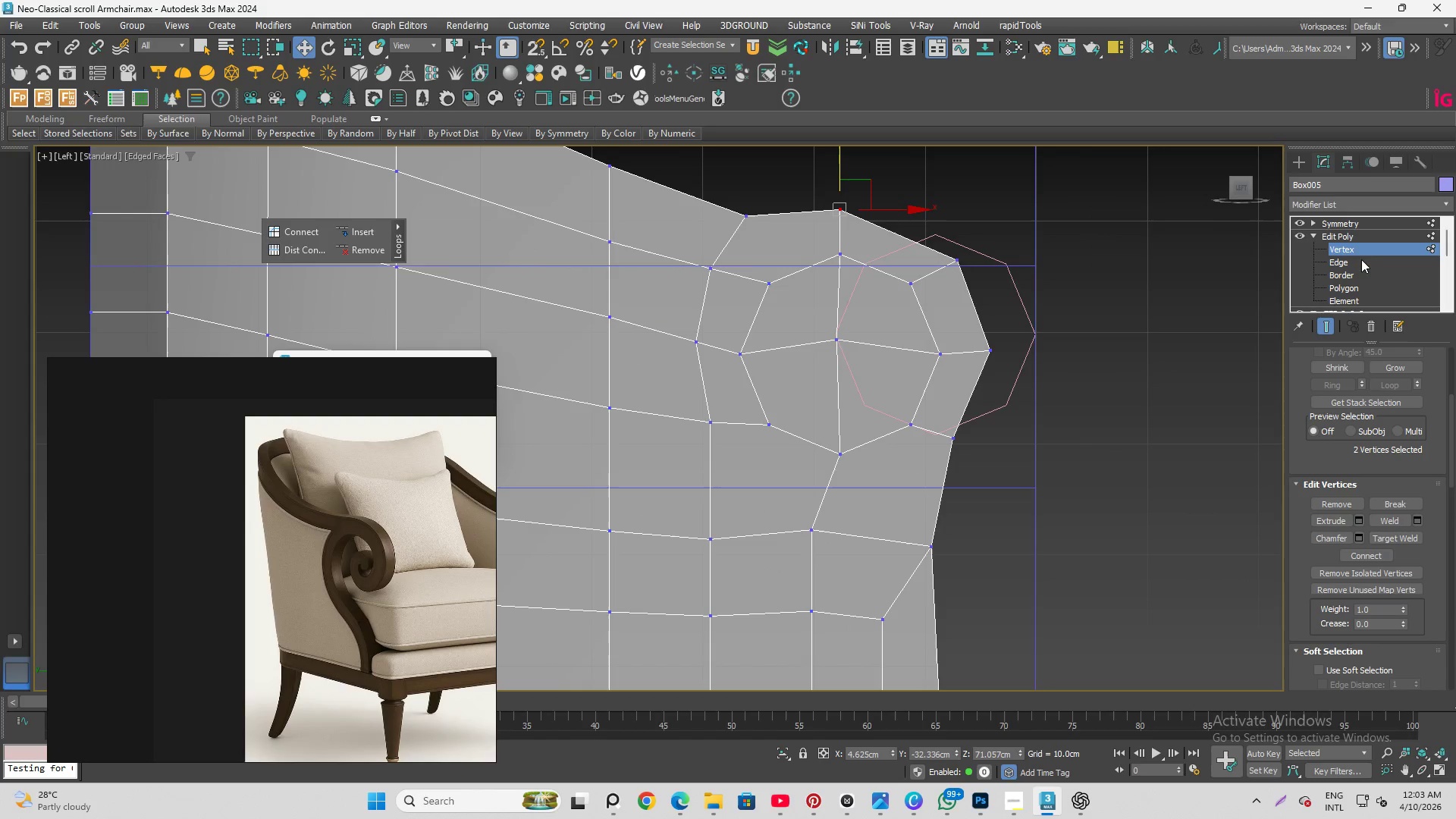 
left_click([1360, 262])
 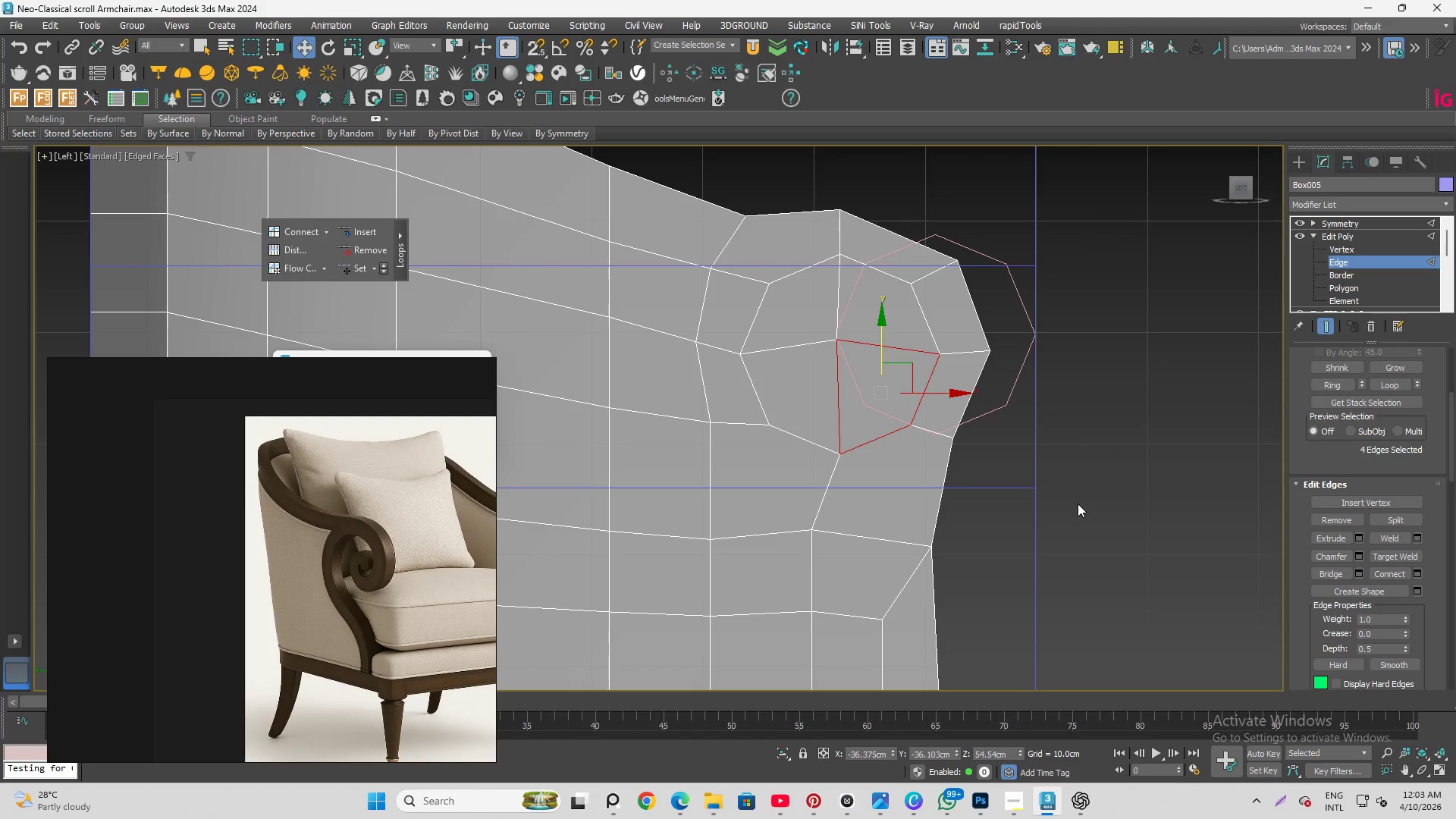 
key(Alt+C)
 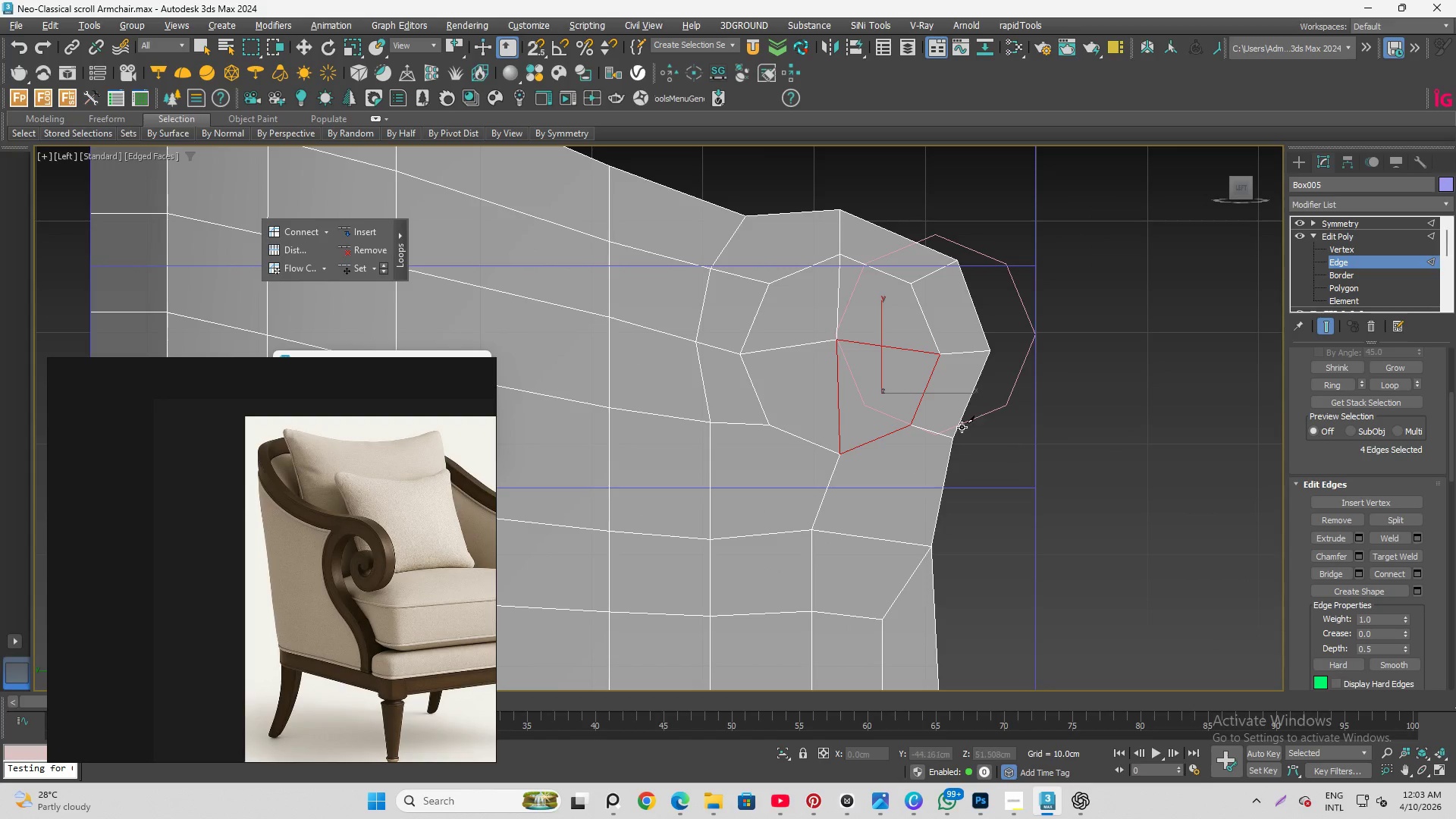 
left_click([959, 440])
 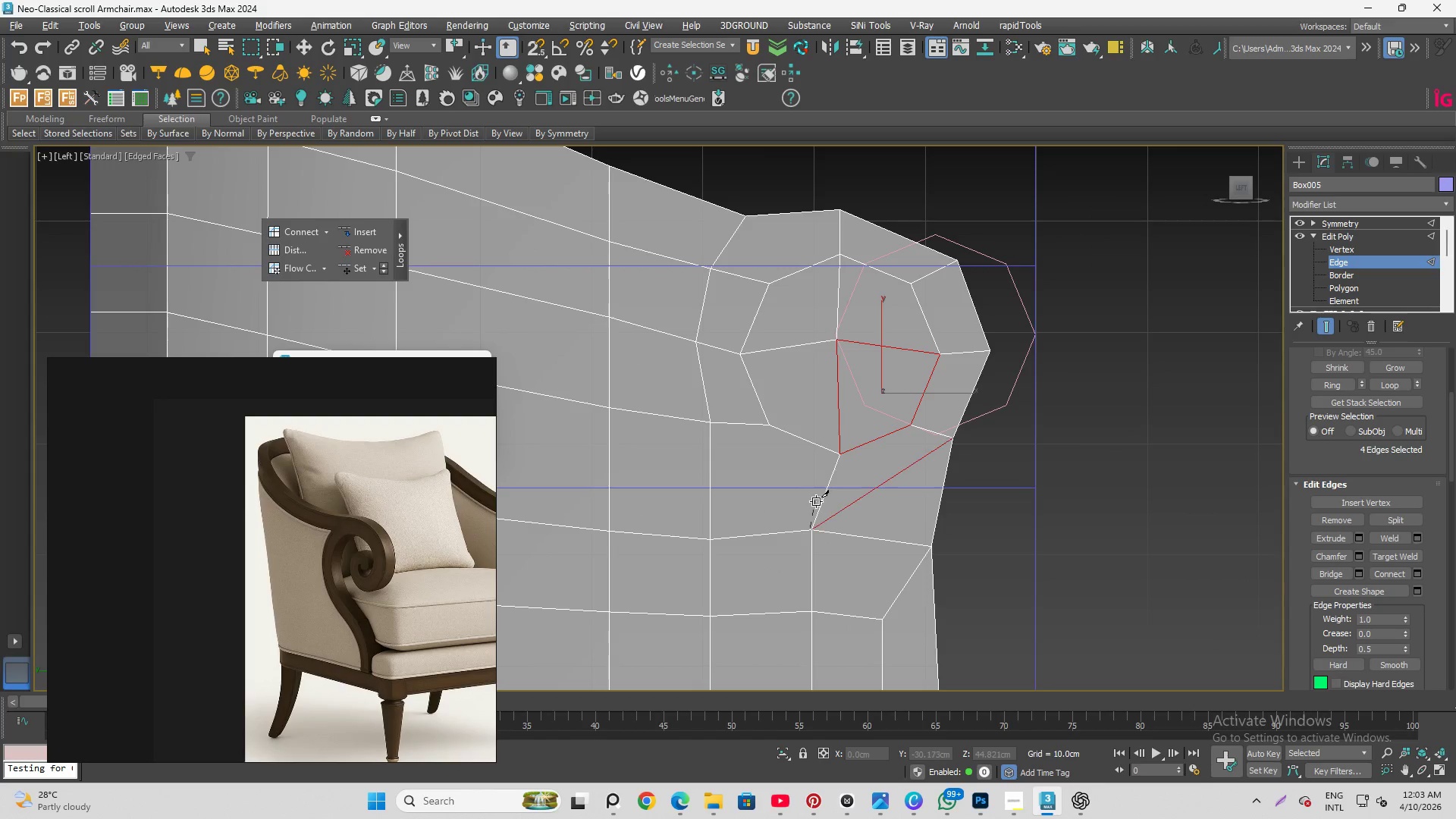 
right_click([1077, 494])
 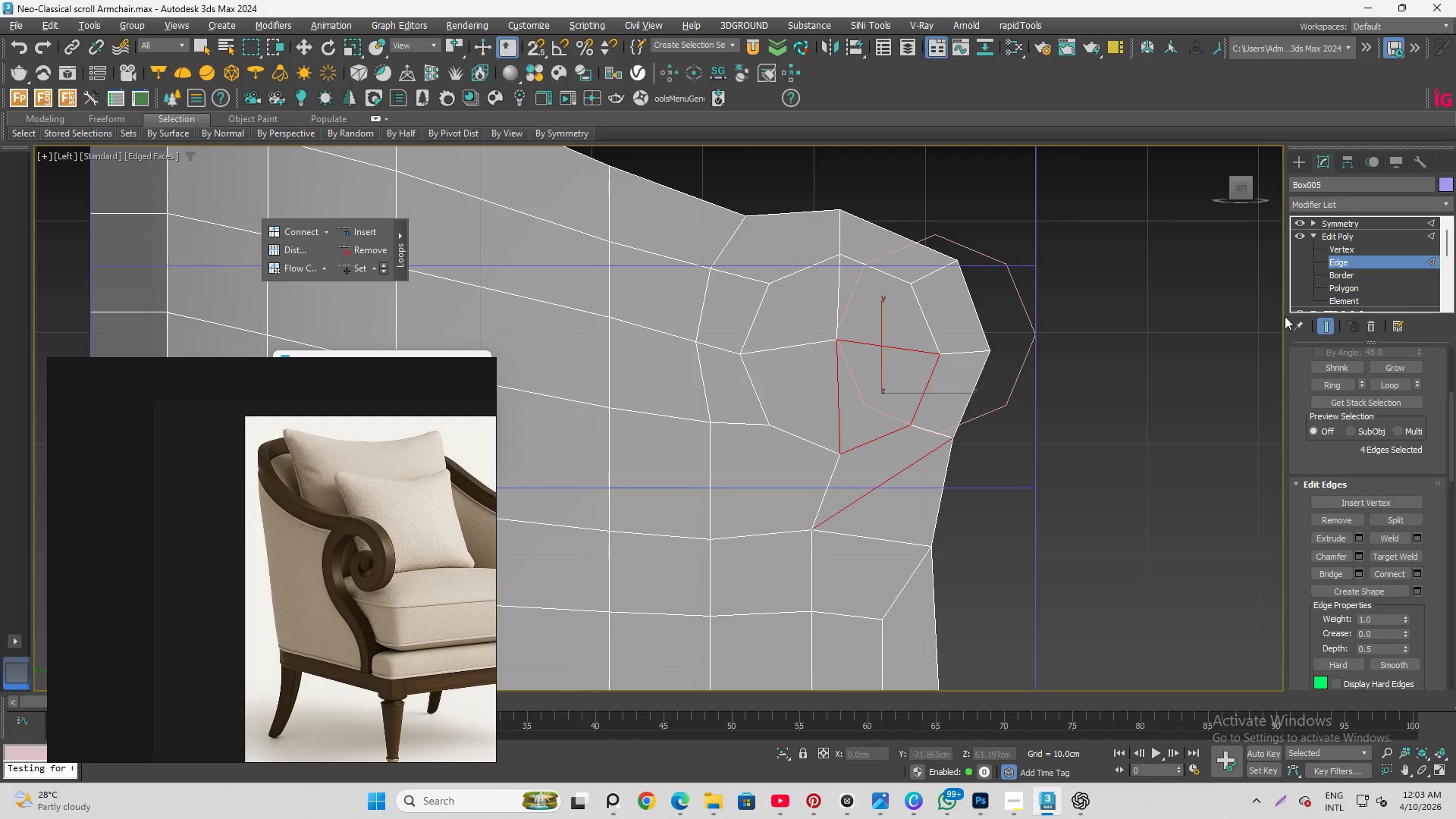 
left_click([1359, 247])
 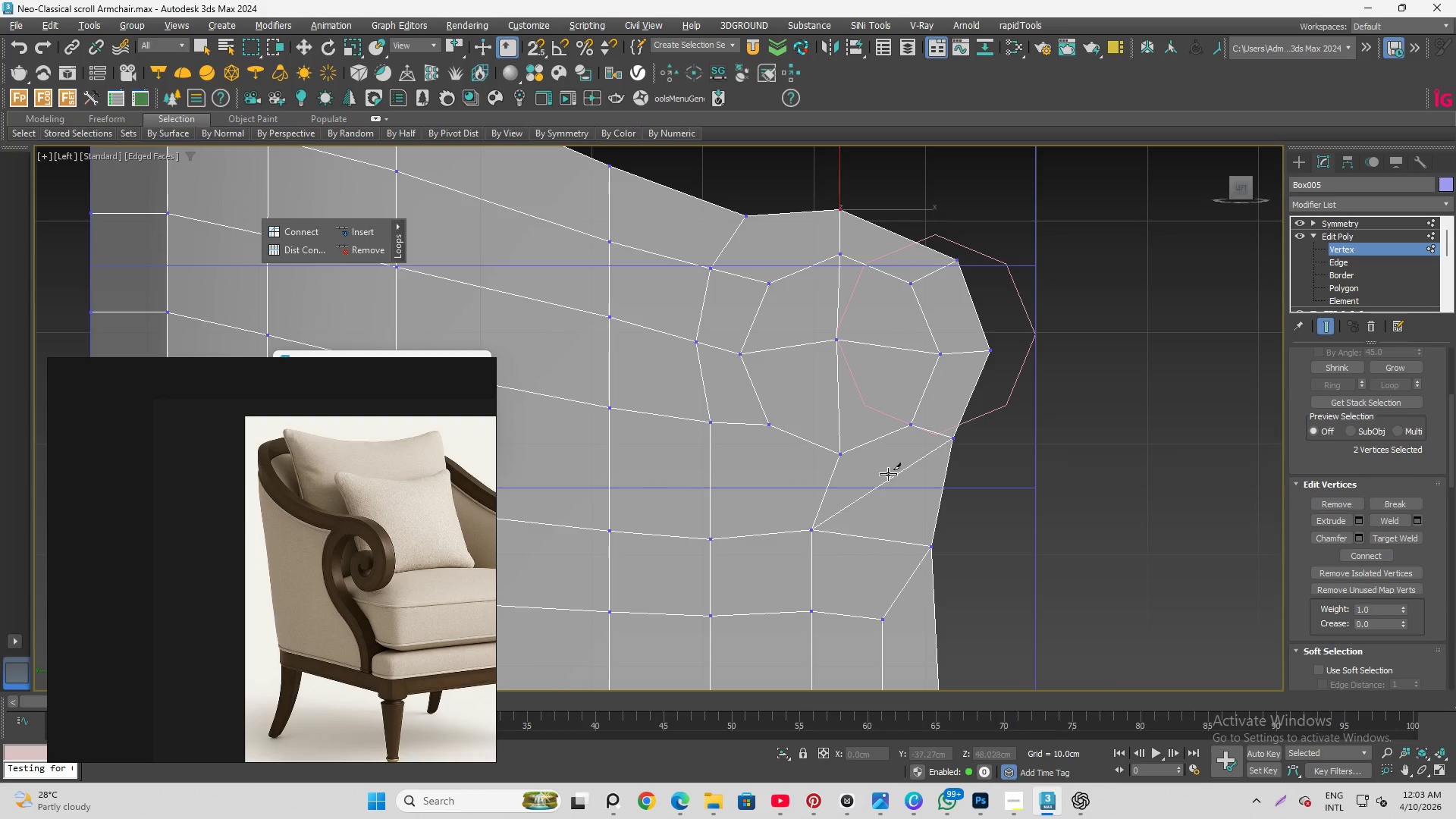 
scroll: coordinate [843, 519], scroll_direction: up, amount: 2.0
 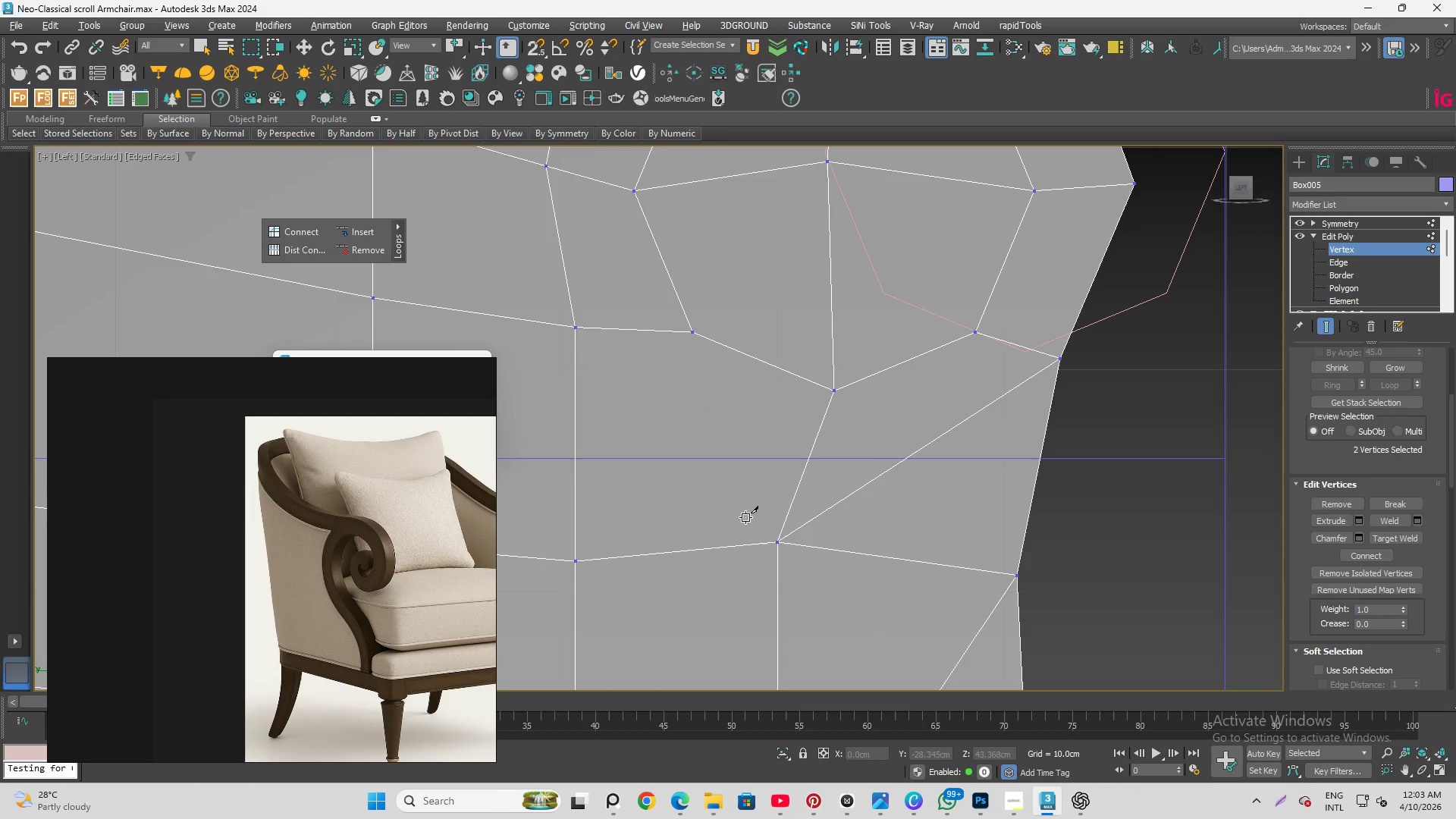 
right_click([748, 517])
 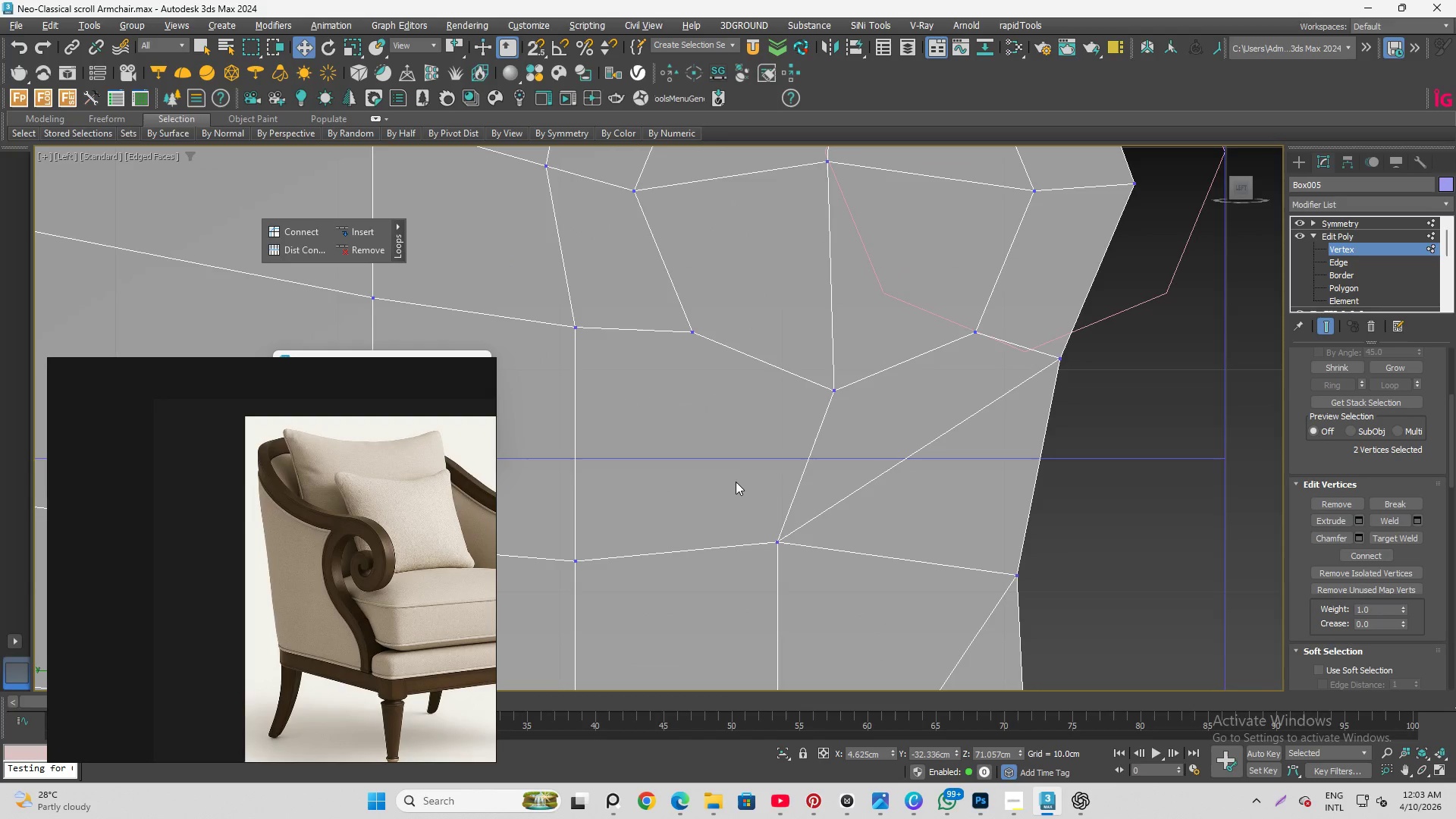 
left_click_drag(start_coordinate=[748, 484], to_coordinate=[839, 587])
 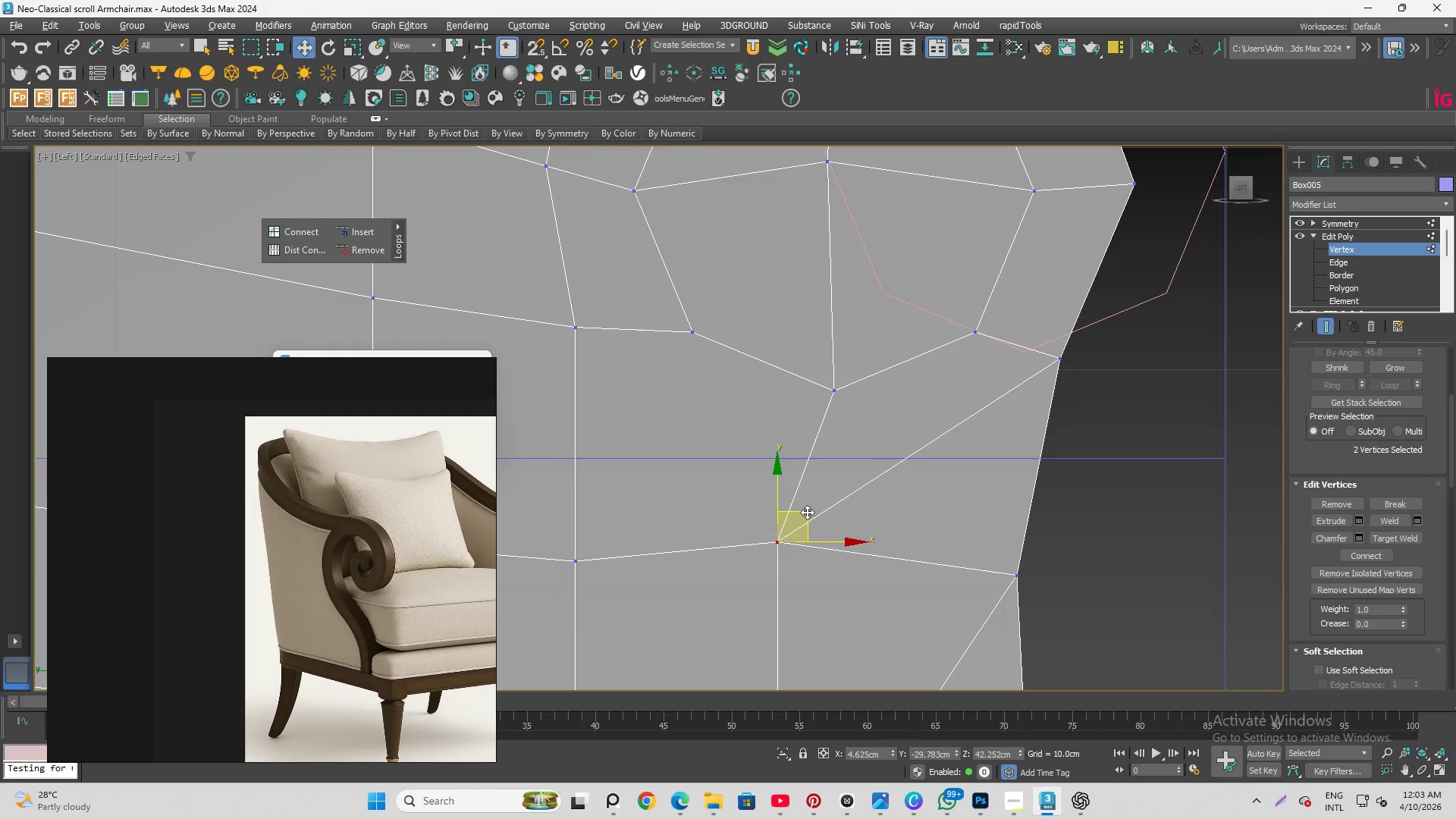 
left_click_drag(start_coordinate=[807, 512], to_coordinate=[871, 450])
 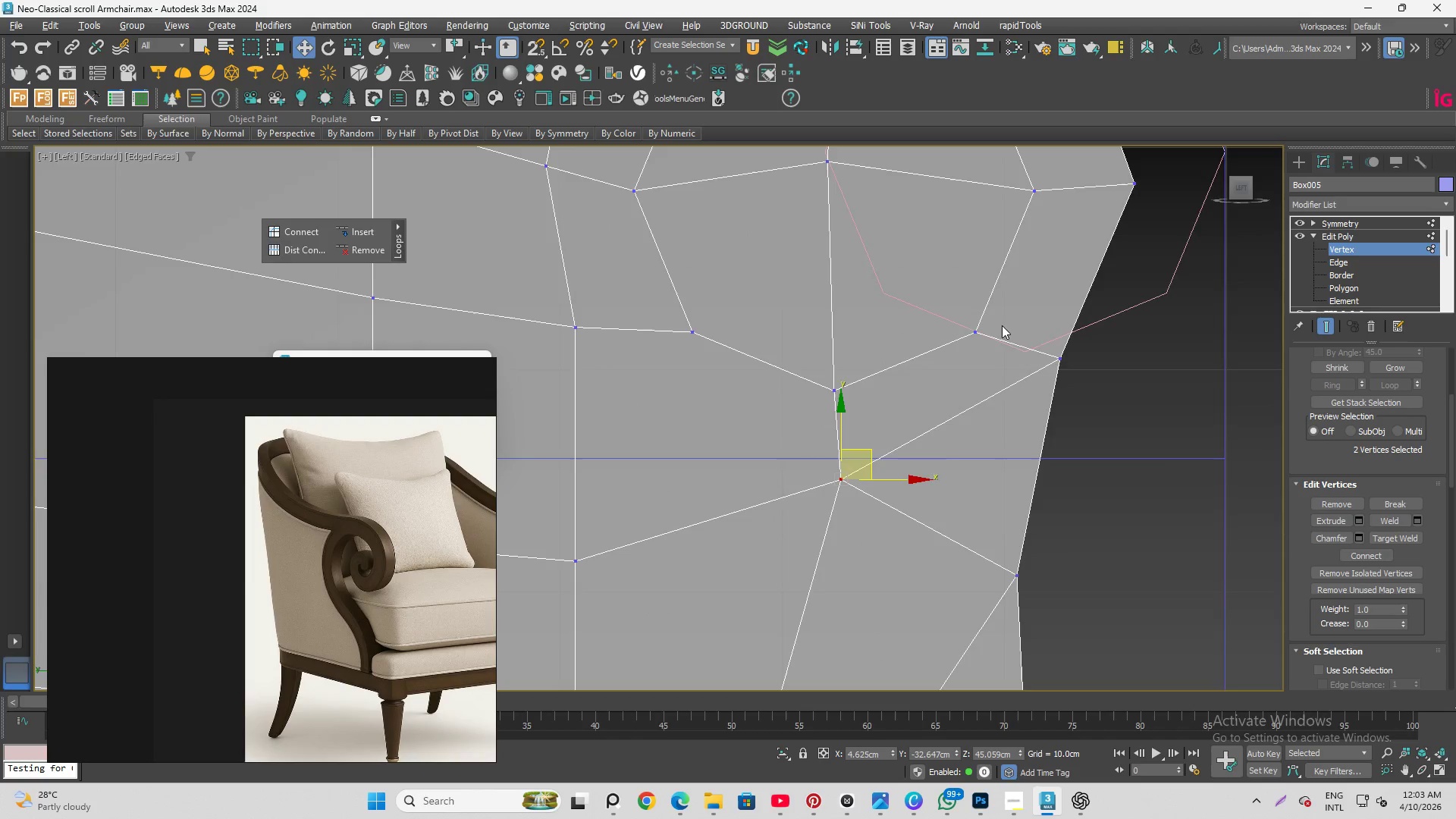 
left_click_drag(start_coordinate=[959, 375], to_coordinate=[1028, 476])
 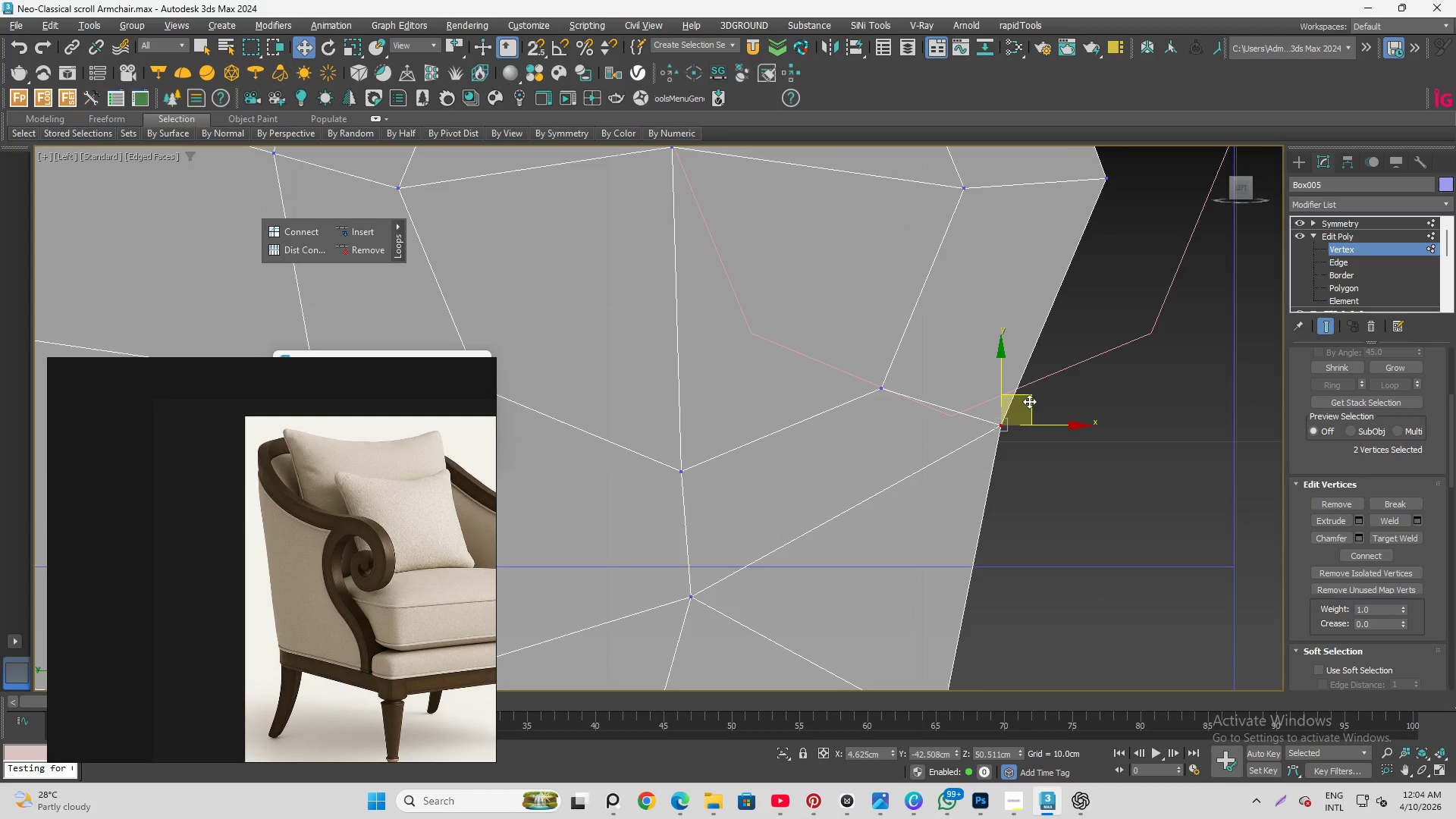 
scroll: coordinate [944, 392], scroll_direction: up, amount: 1.0
 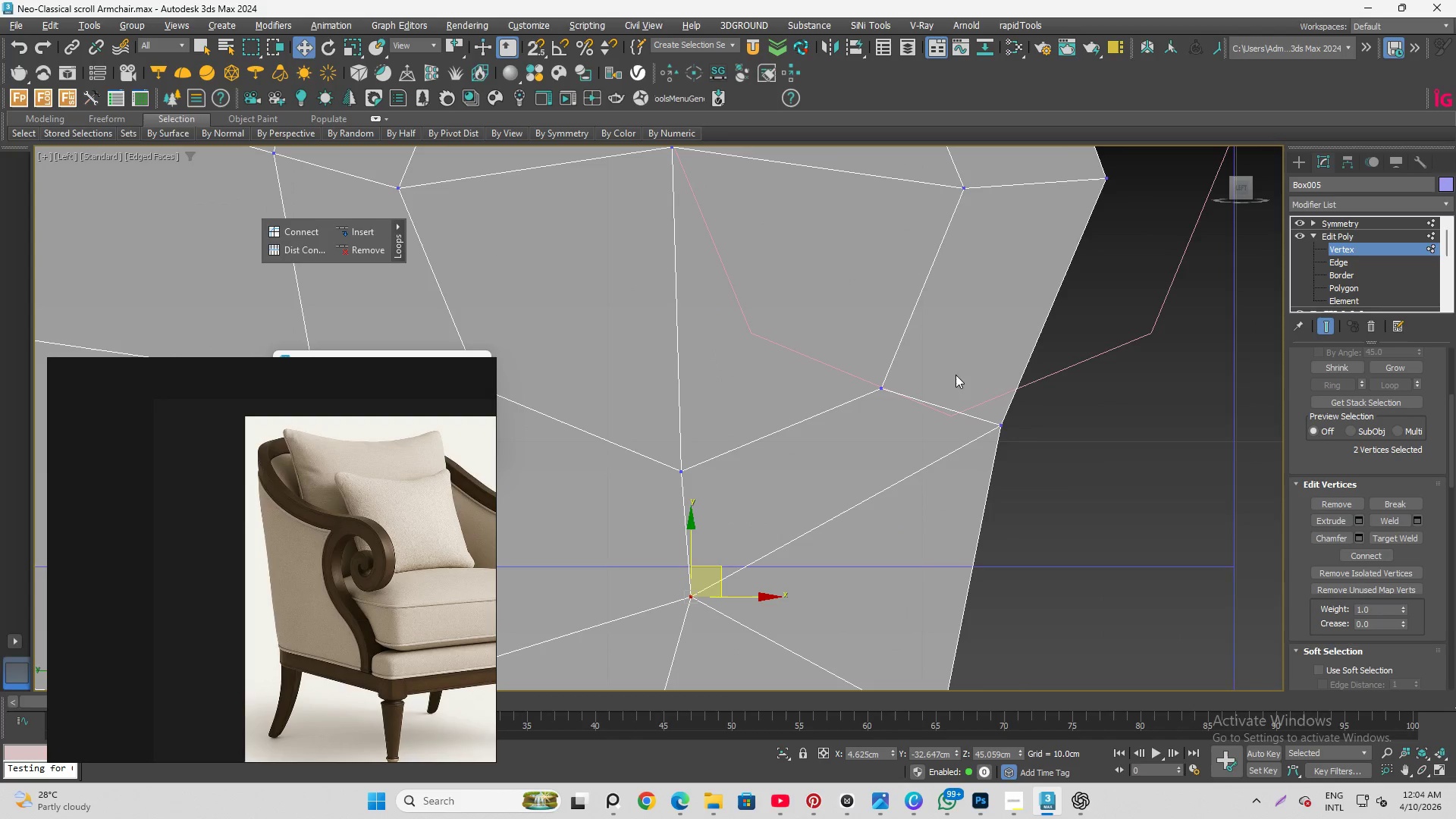 
left_click_drag(start_coordinate=[1030, 401], to_coordinate=[1031, 443])
 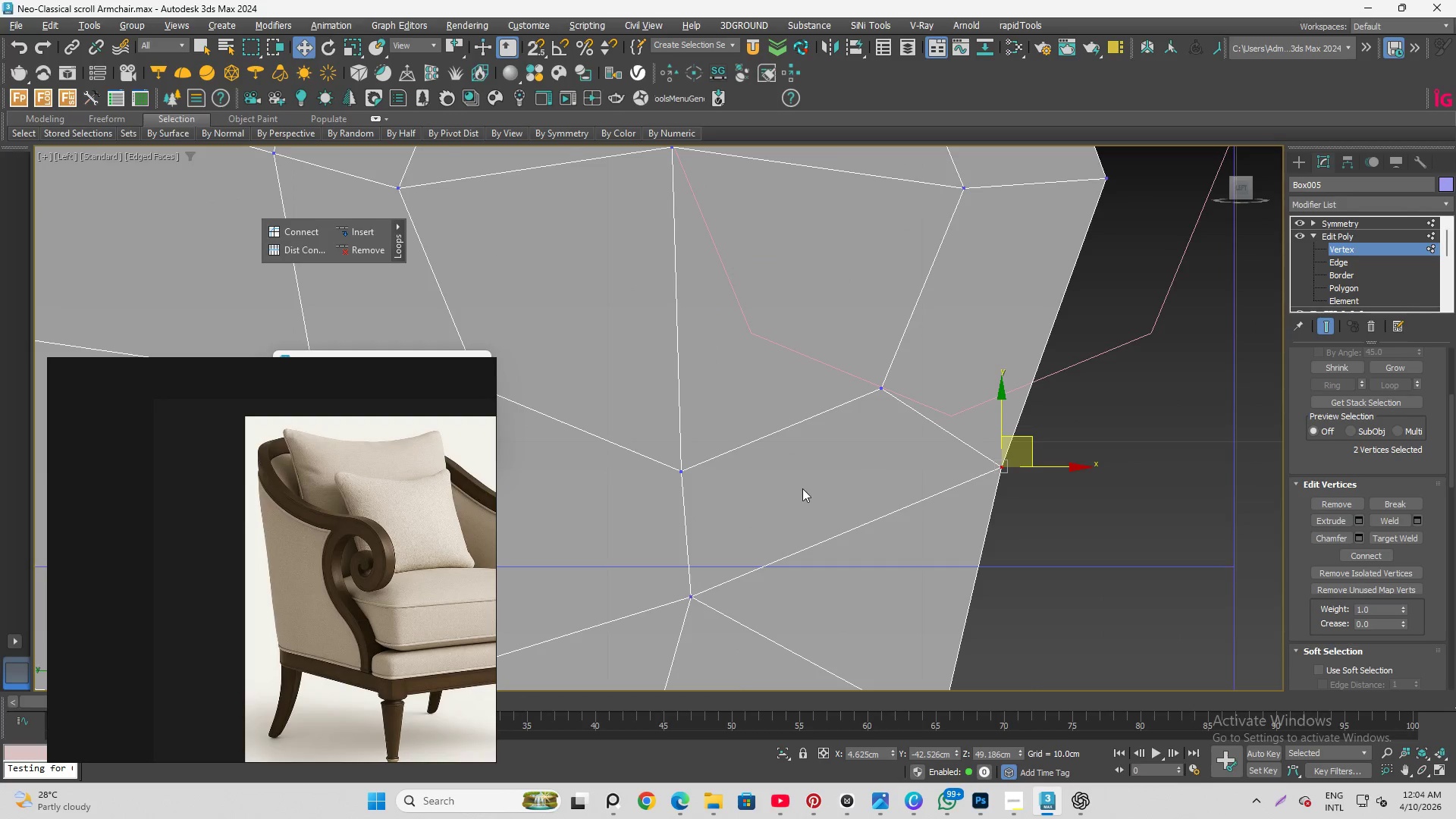 
scroll: coordinate [896, 394], scroll_direction: down, amount: 6.0
 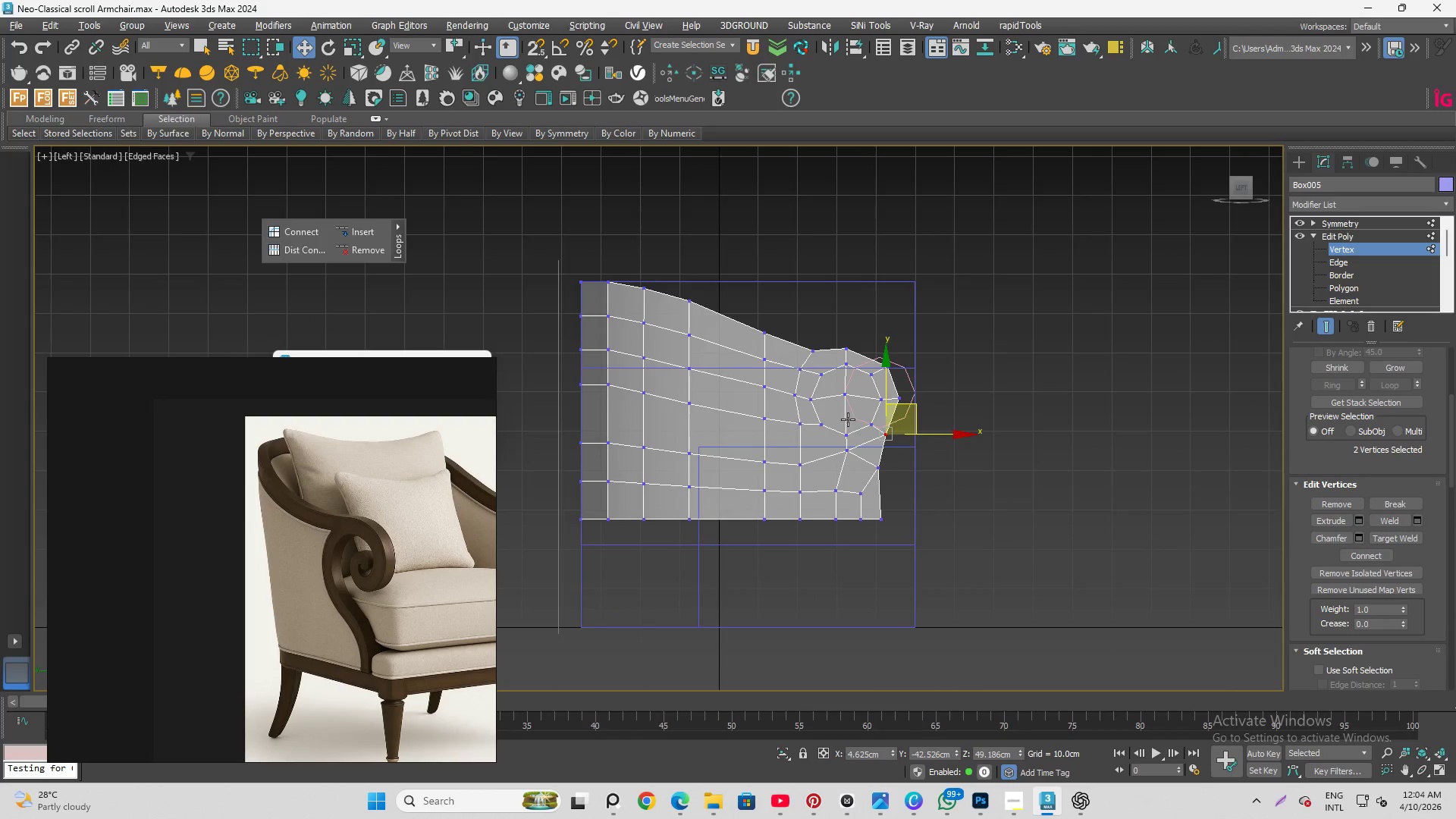 
scroll: coordinate [848, 476], scroll_direction: up, amount: 3.0
 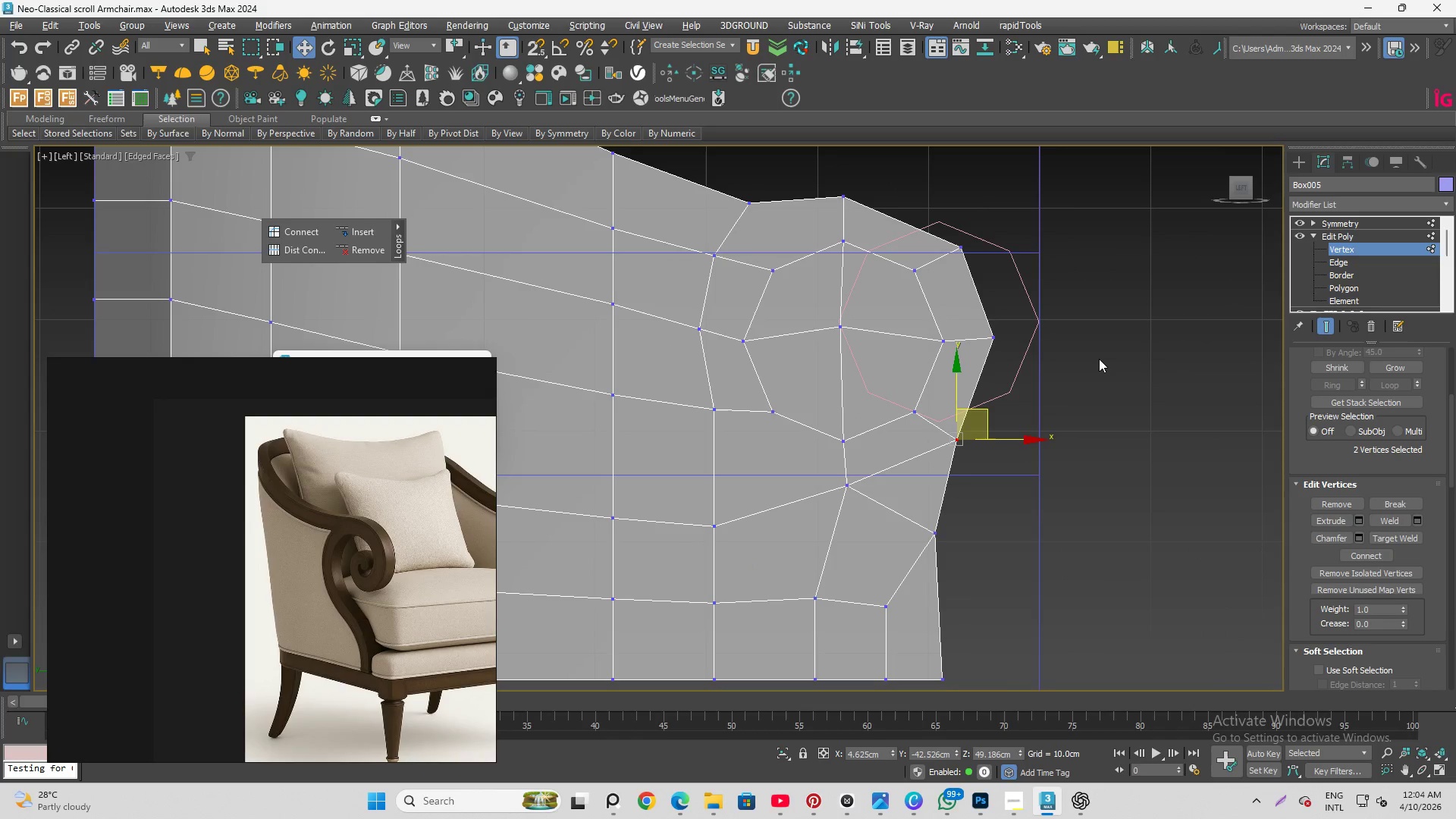 
left_click([1138, 262])
 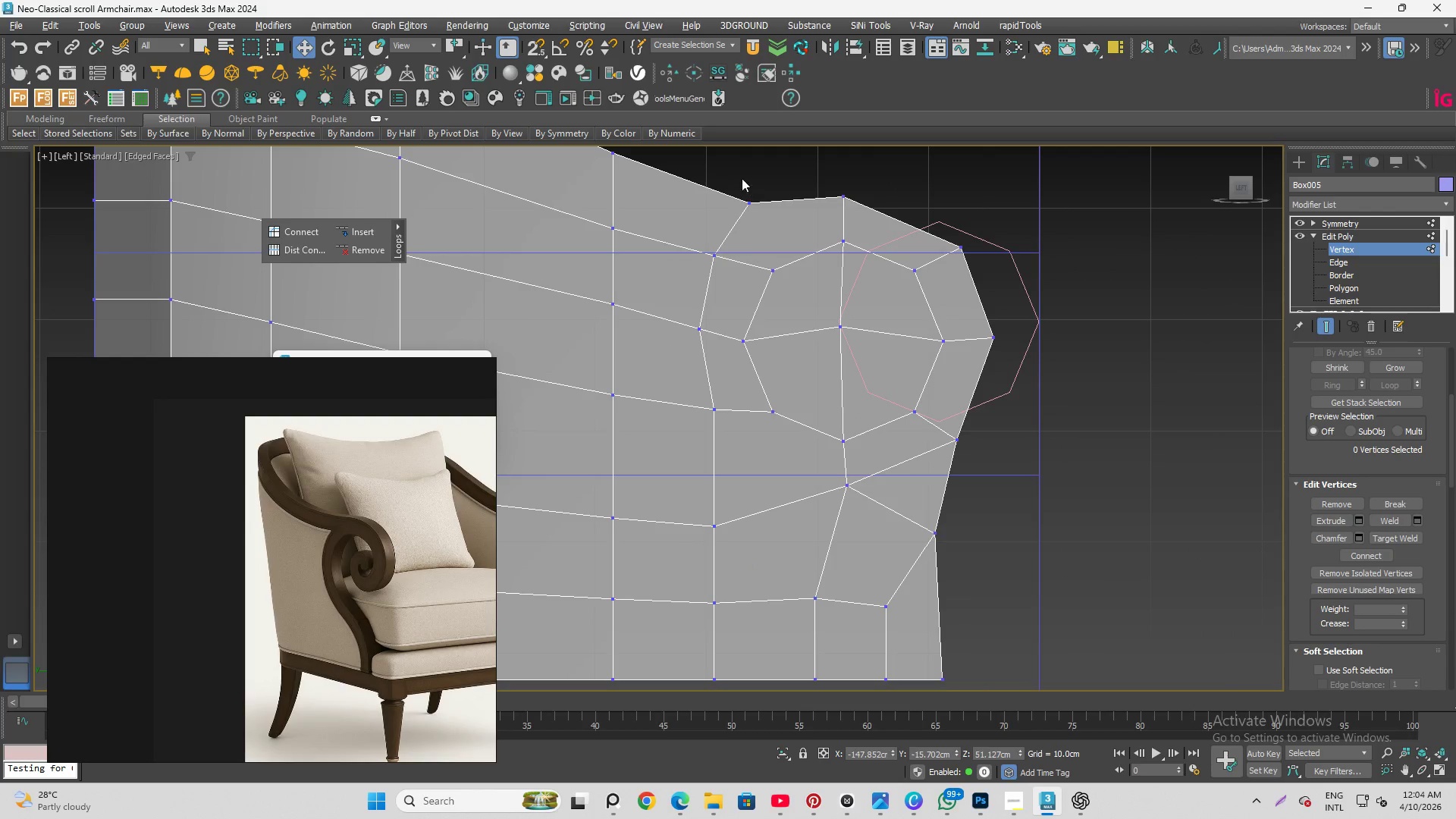 
left_click_drag(start_coordinate=[737, 172], to_coordinate=[776, 228])
 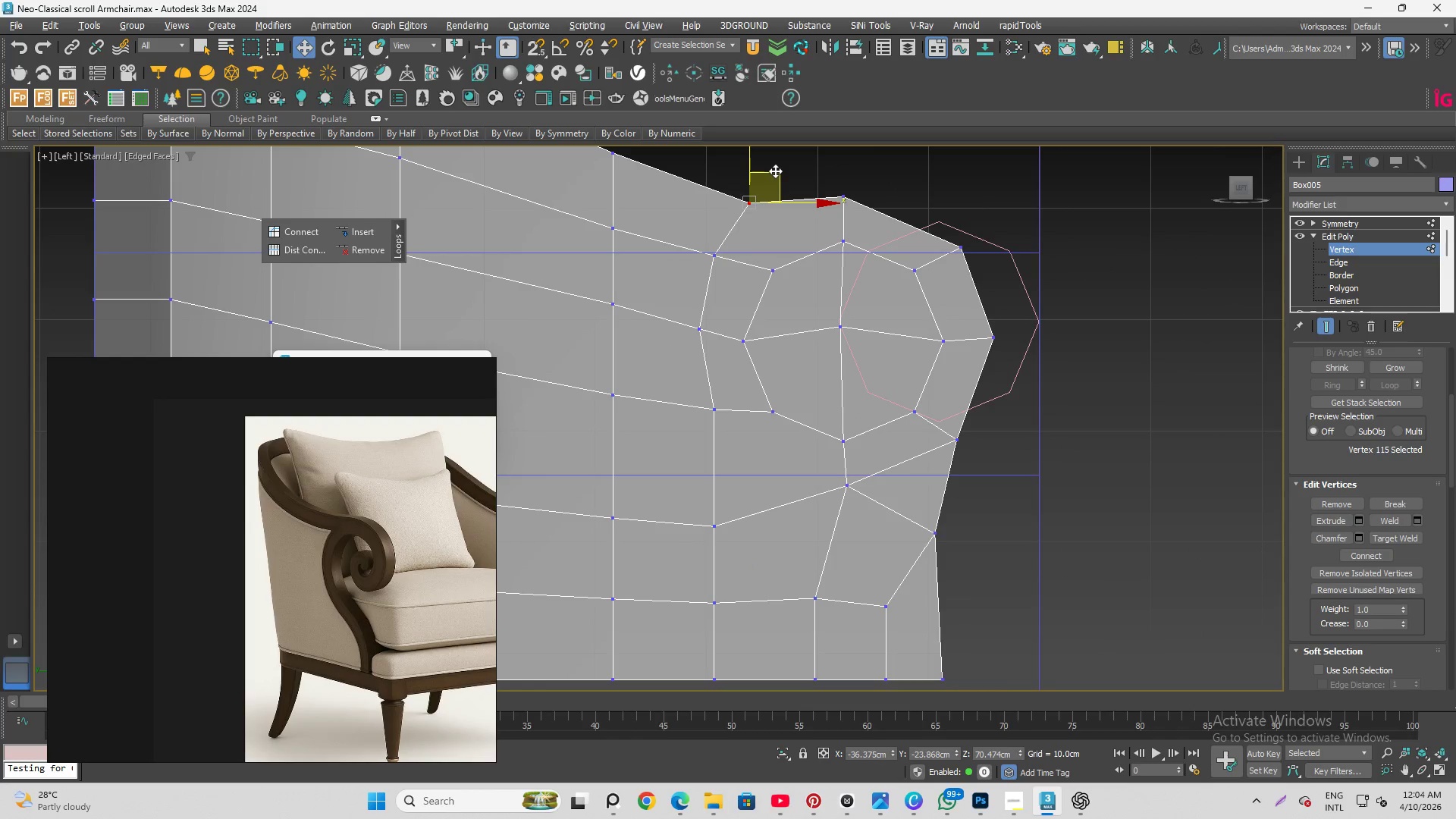 
left_click_drag(start_coordinate=[775, 171], to_coordinate=[788, 183])
 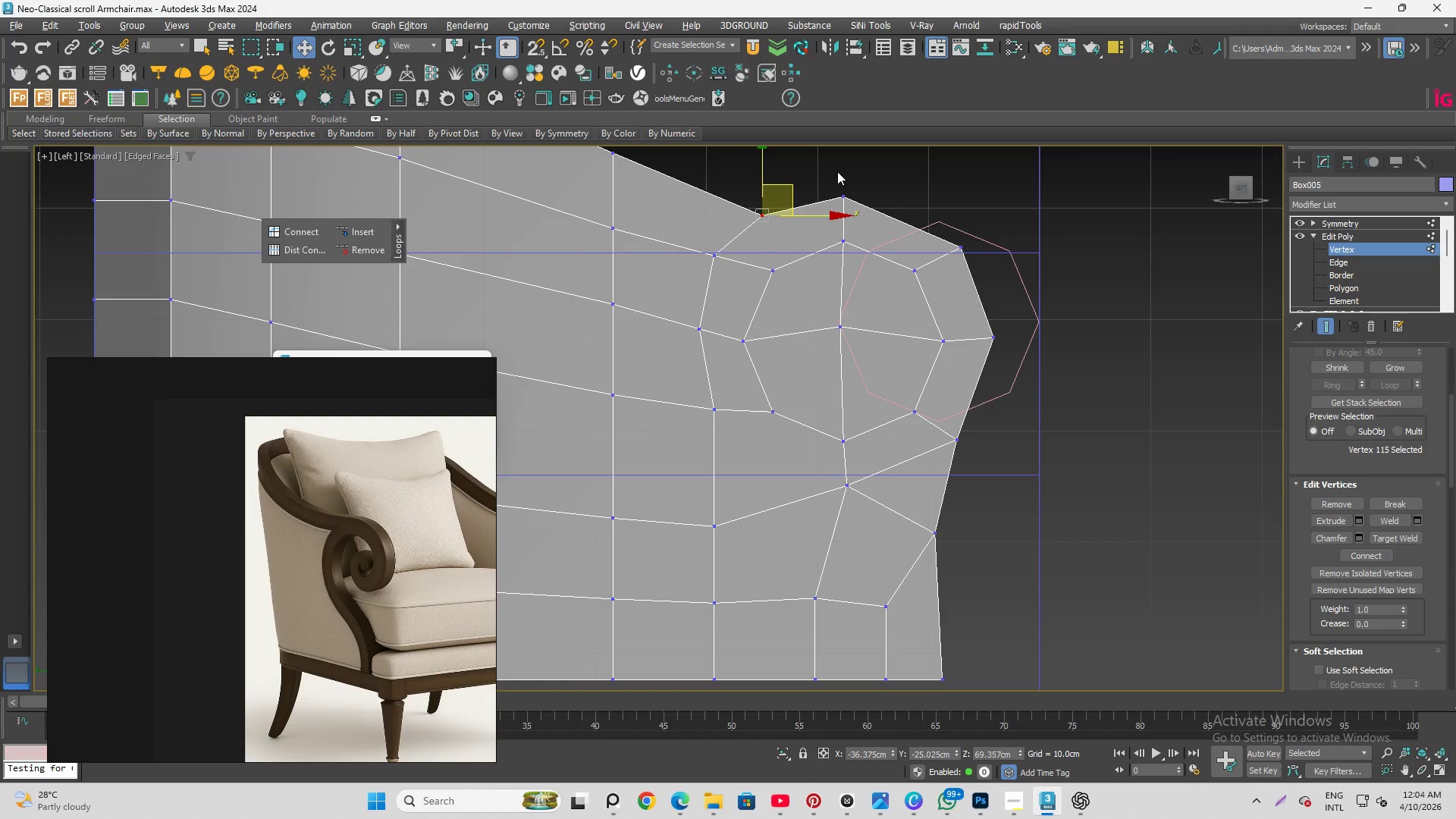 
left_click_drag(start_coordinate=[837, 171], to_coordinate=[867, 212])
 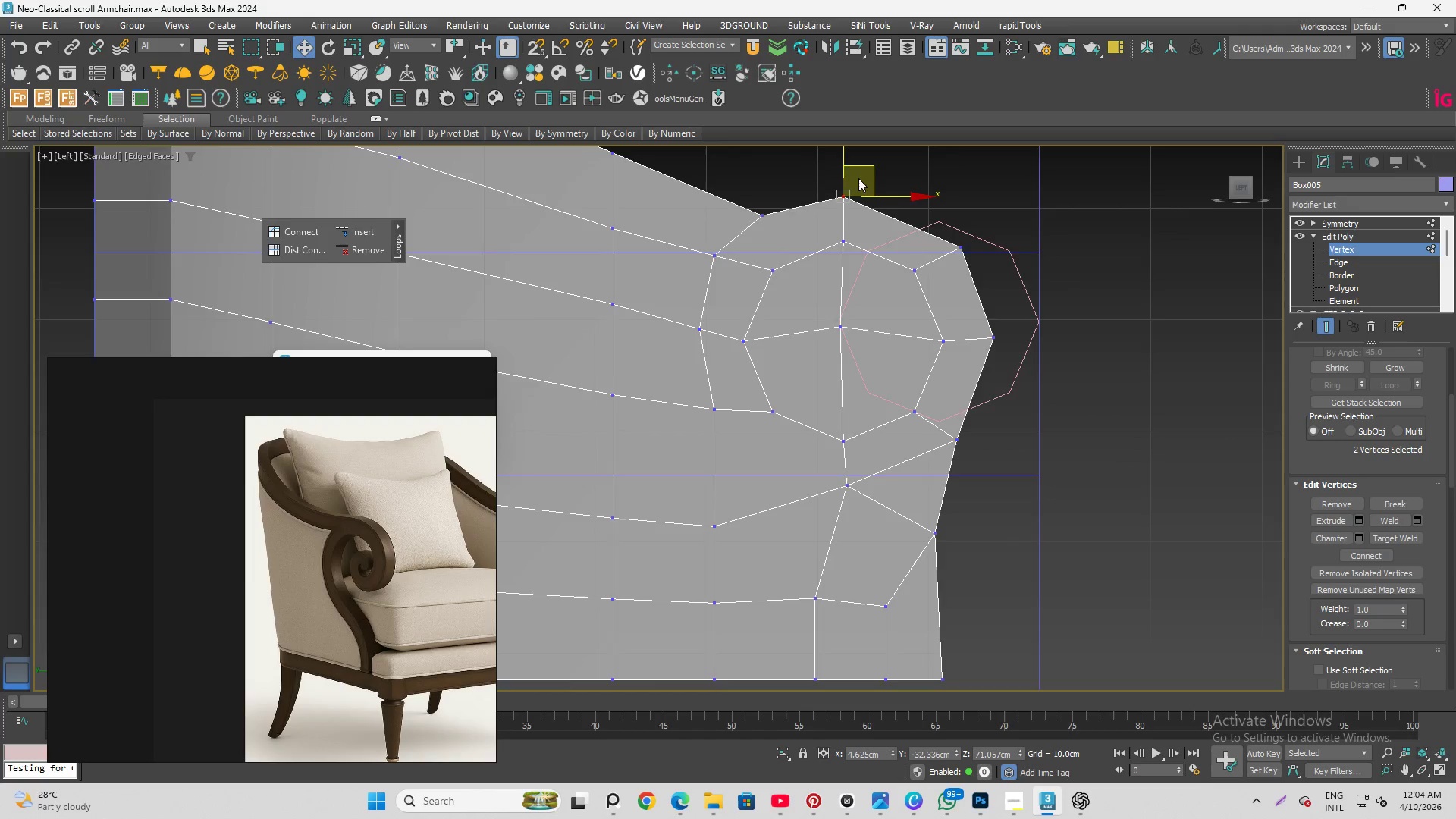 
scroll: coordinate [858, 177], scroll_direction: up, amount: 1.0
 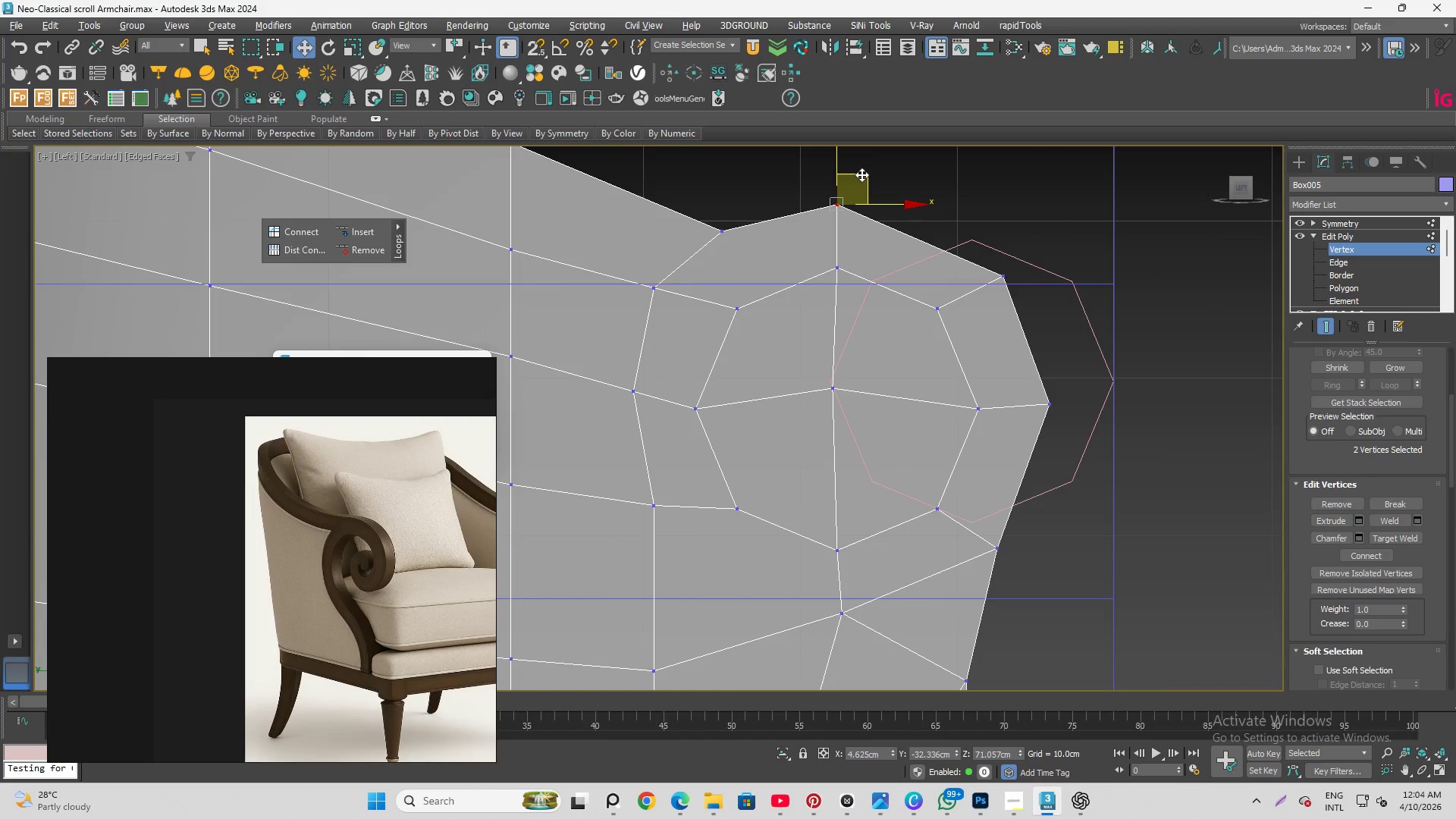 
left_click_drag(start_coordinate=[862, 174], to_coordinate=[874, 178])
 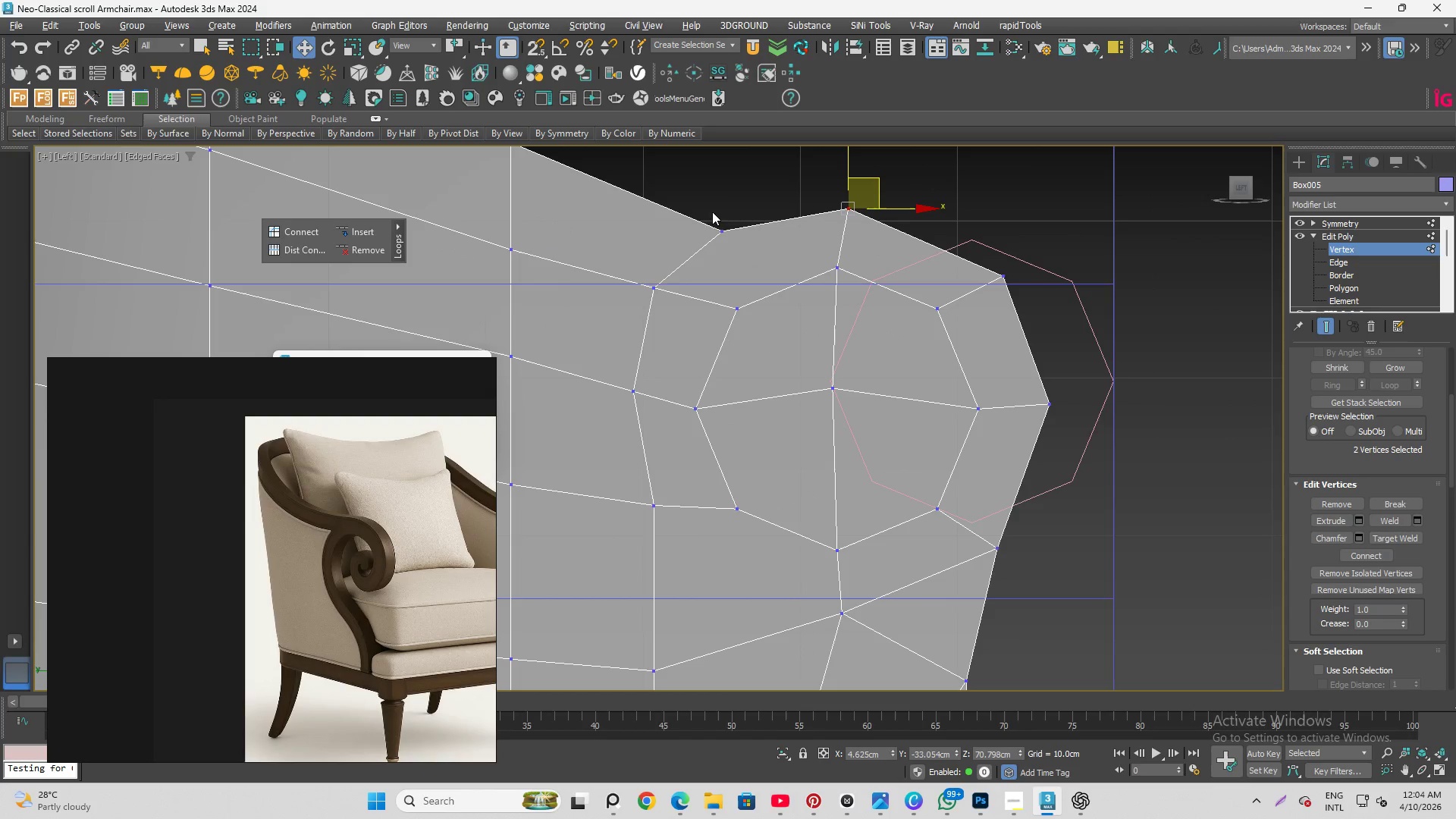 
left_click_drag(start_coordinate=[657, 346], to_coordinate=[749, 465])
 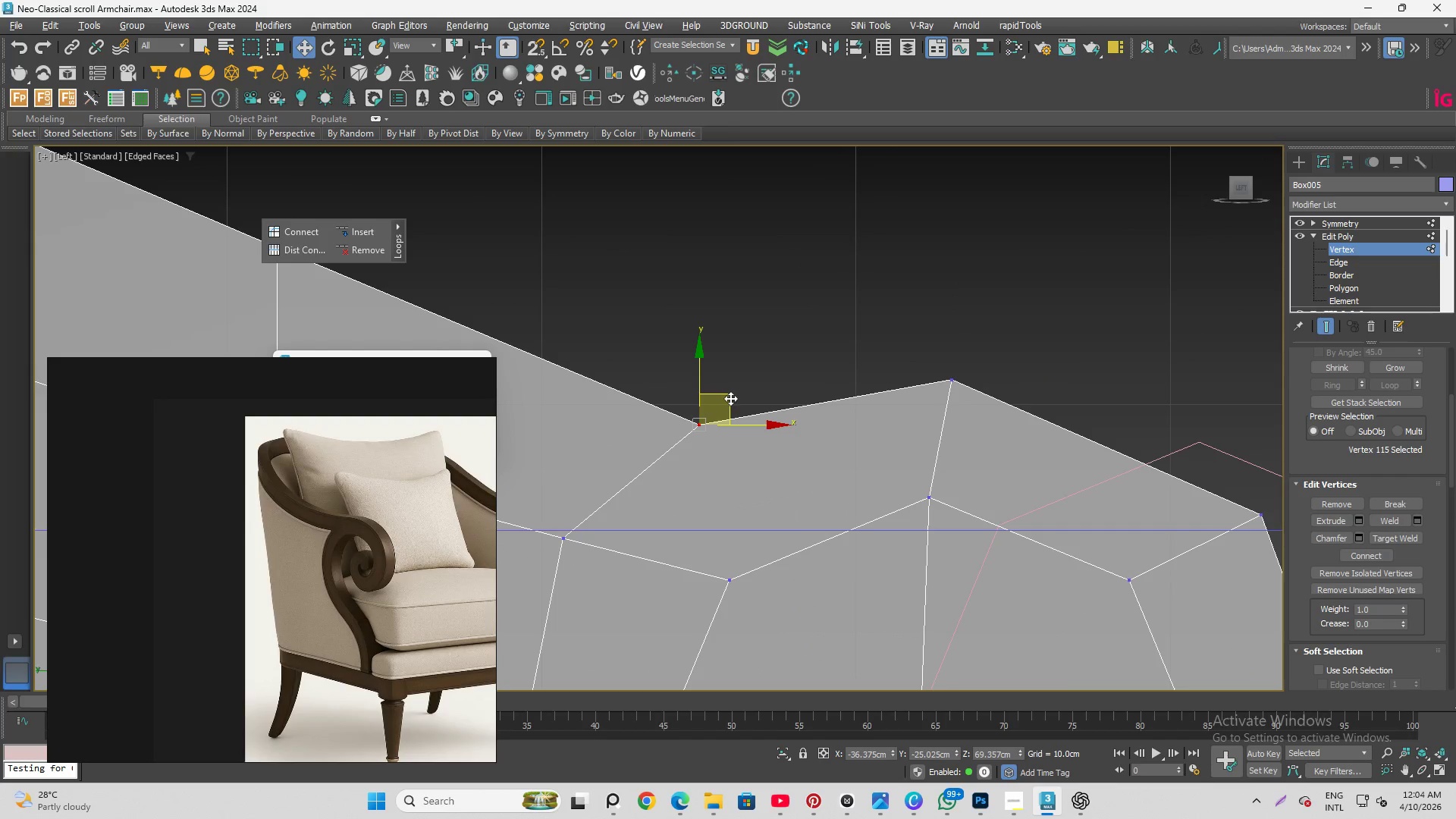 
scroll: coordinate [730, 364], scroll_direction: up, amount: 2.0
 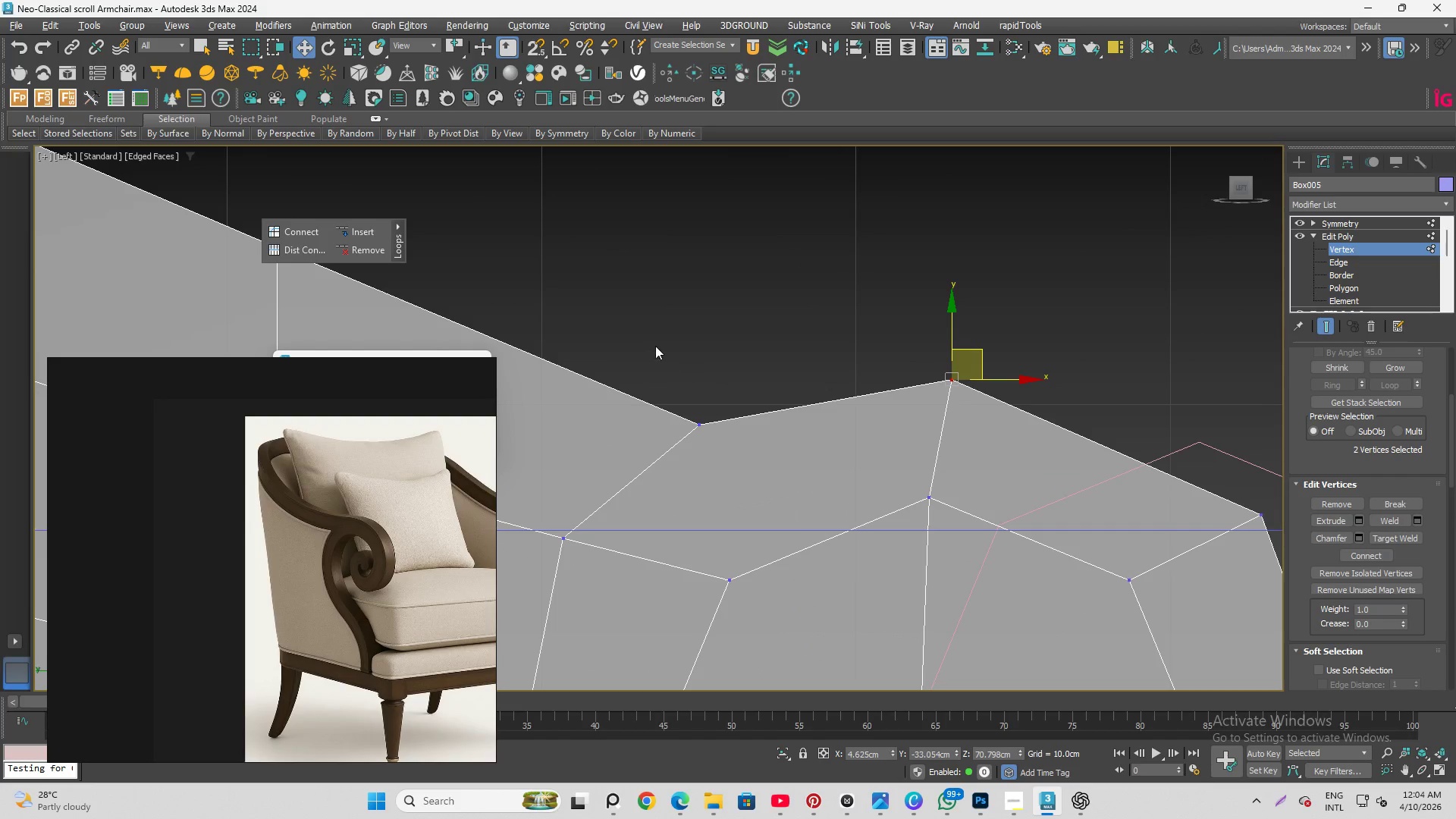 
left_click_drag(start_coordinate=[730, 398], to_coordinate=[785, 350])
 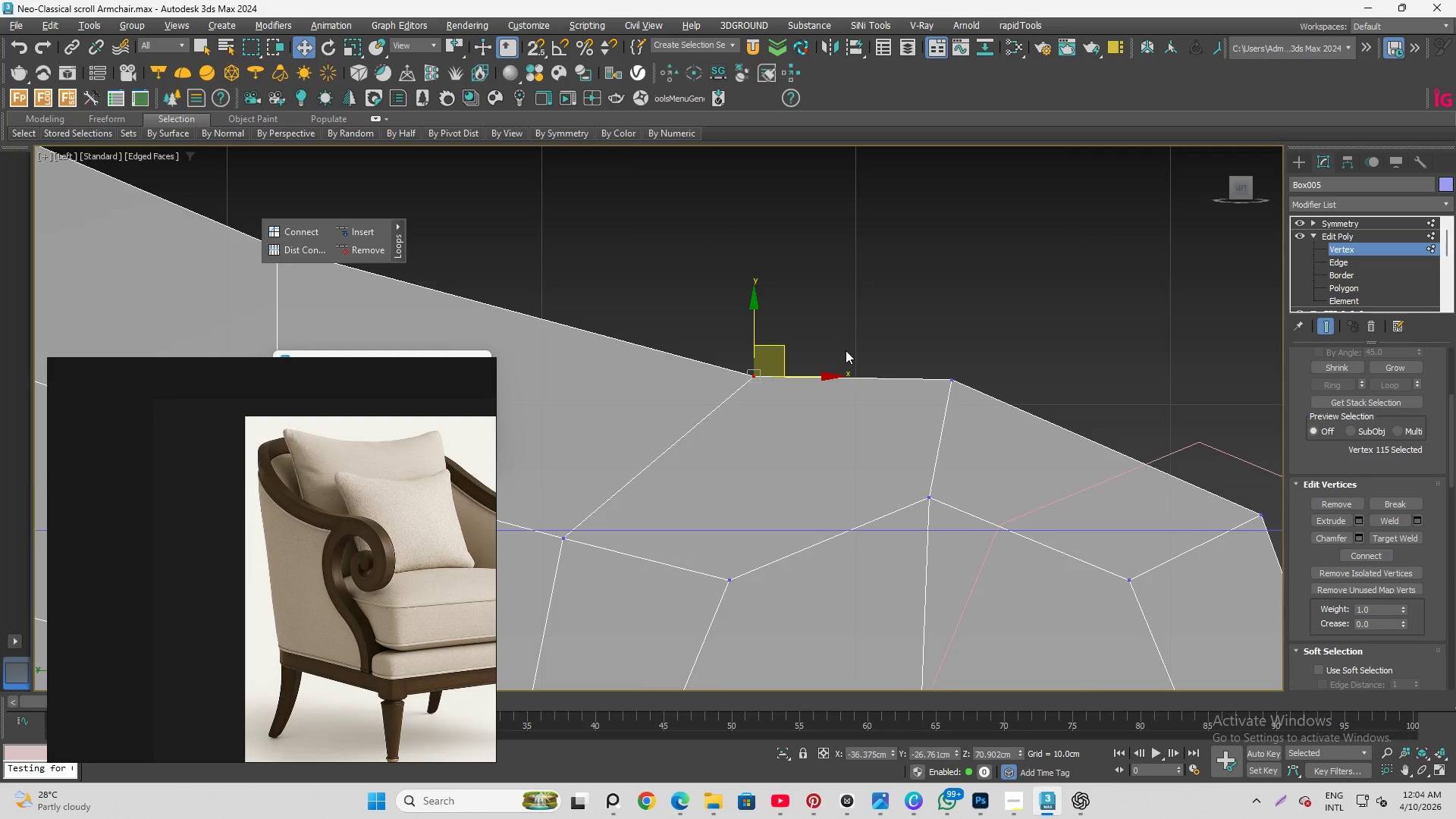 
scroll: coordinate [905, 347], scroll_direction: down, amount: 3.0
 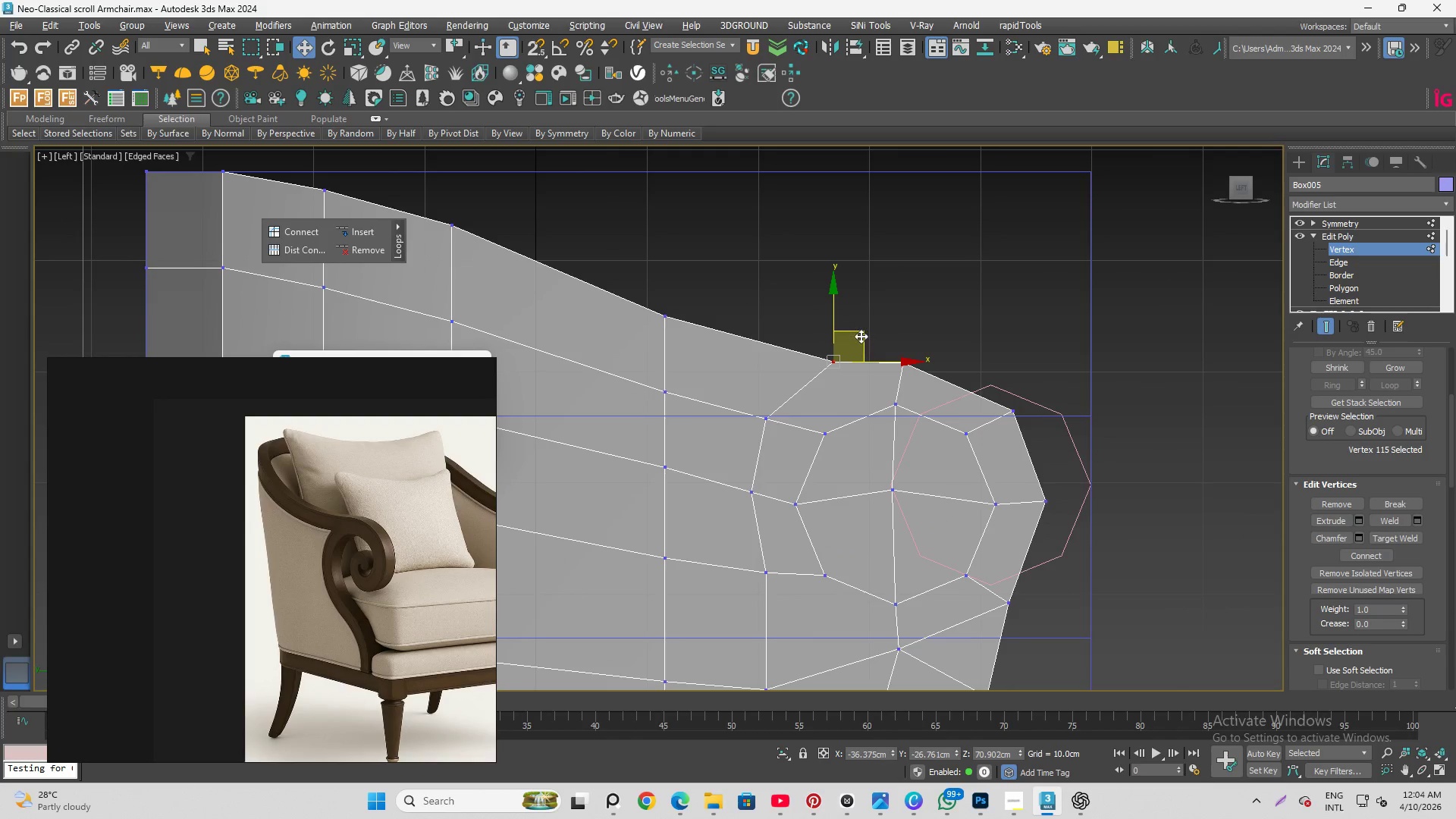 
left_click_drag(start_coordinate=[861, 336], to_coordinate=[844, 341])
 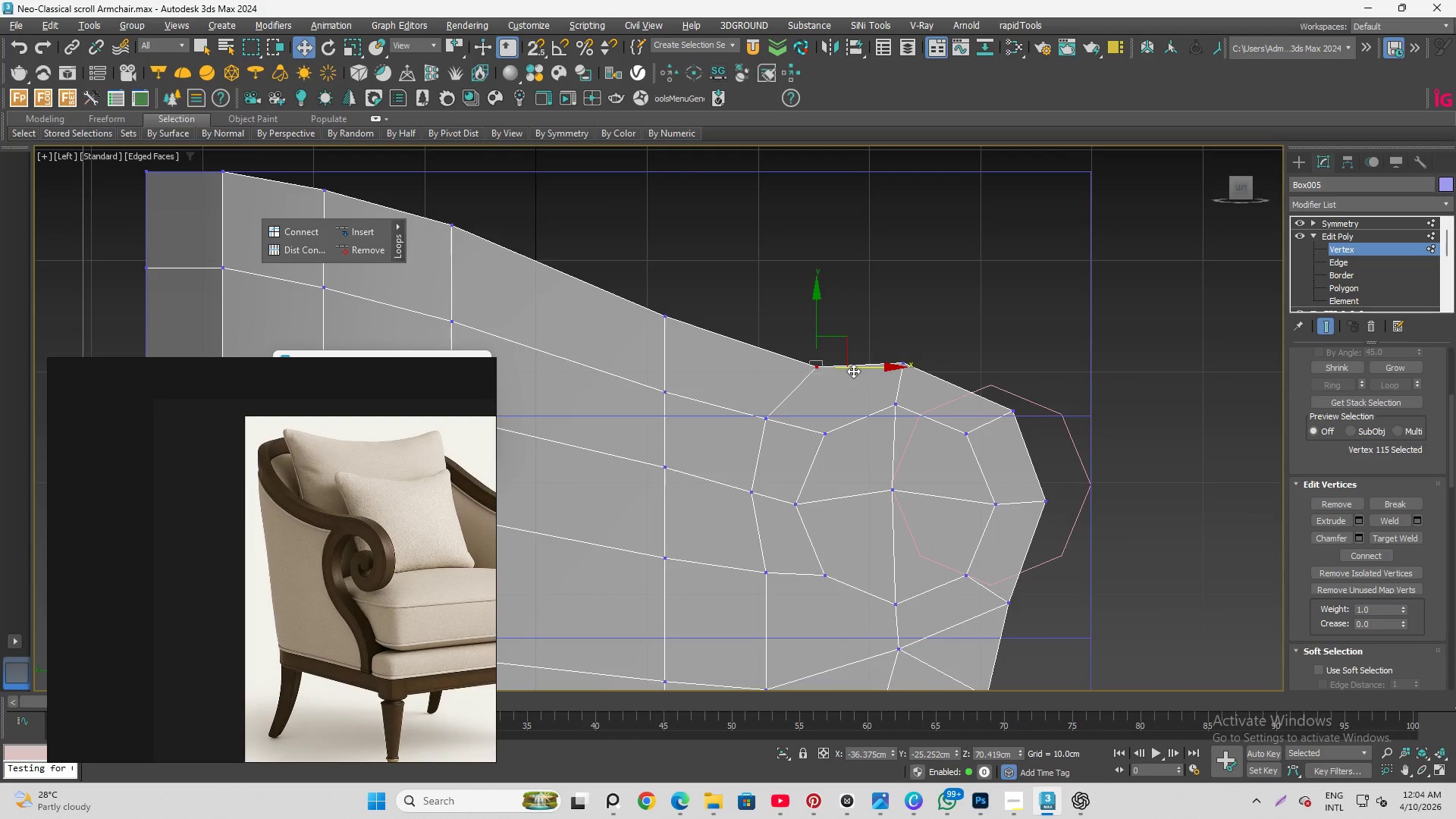 
scroll: coordinate [853, 372], scroll_direction: up, amount: 1.0
 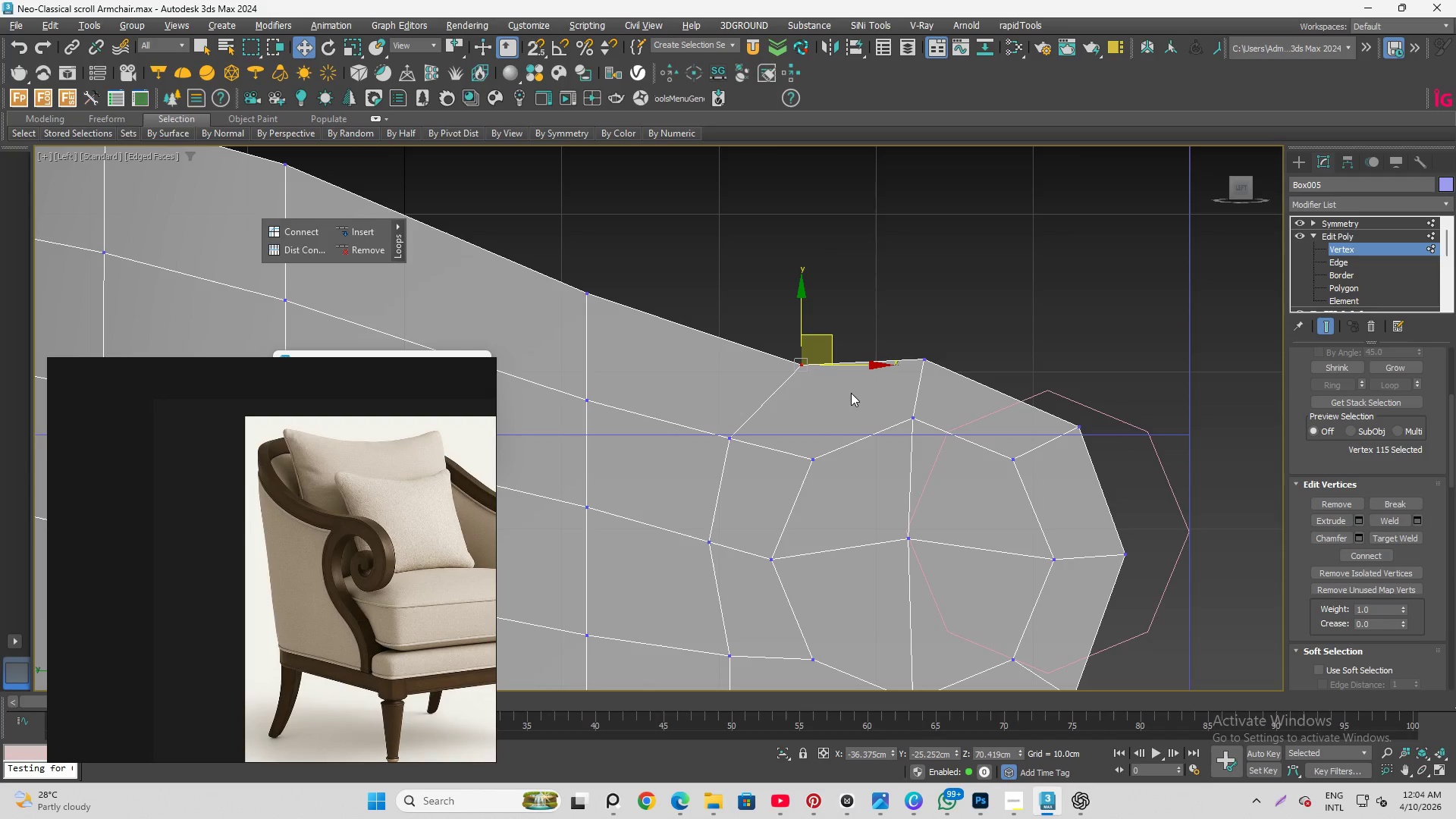 
scroll: coordinate [849, 386], scroll_direction: down, amount: 3.0
 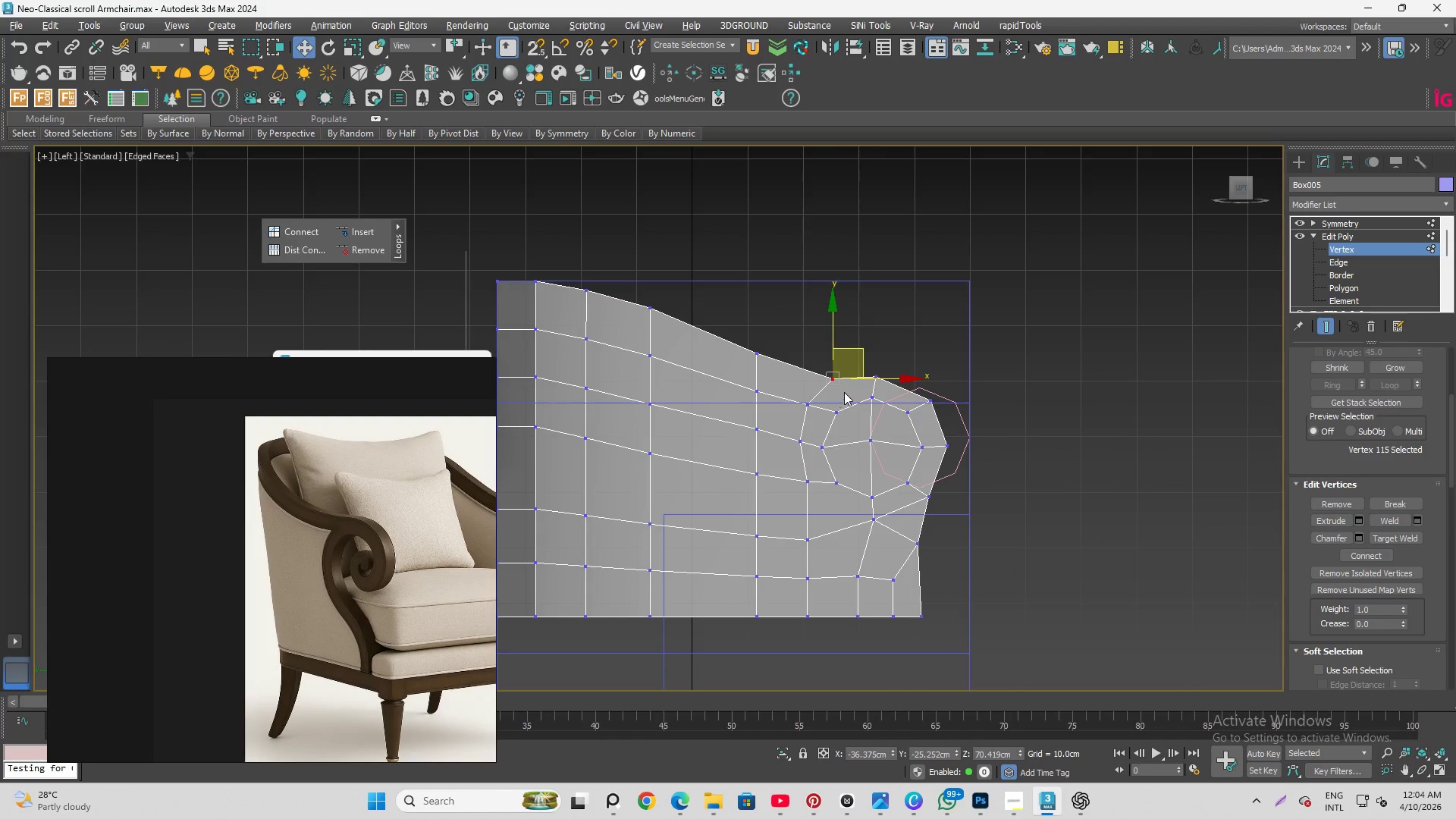 
scroll: coordinate [847, 391], scroll_direction: up, amount: 5.0
 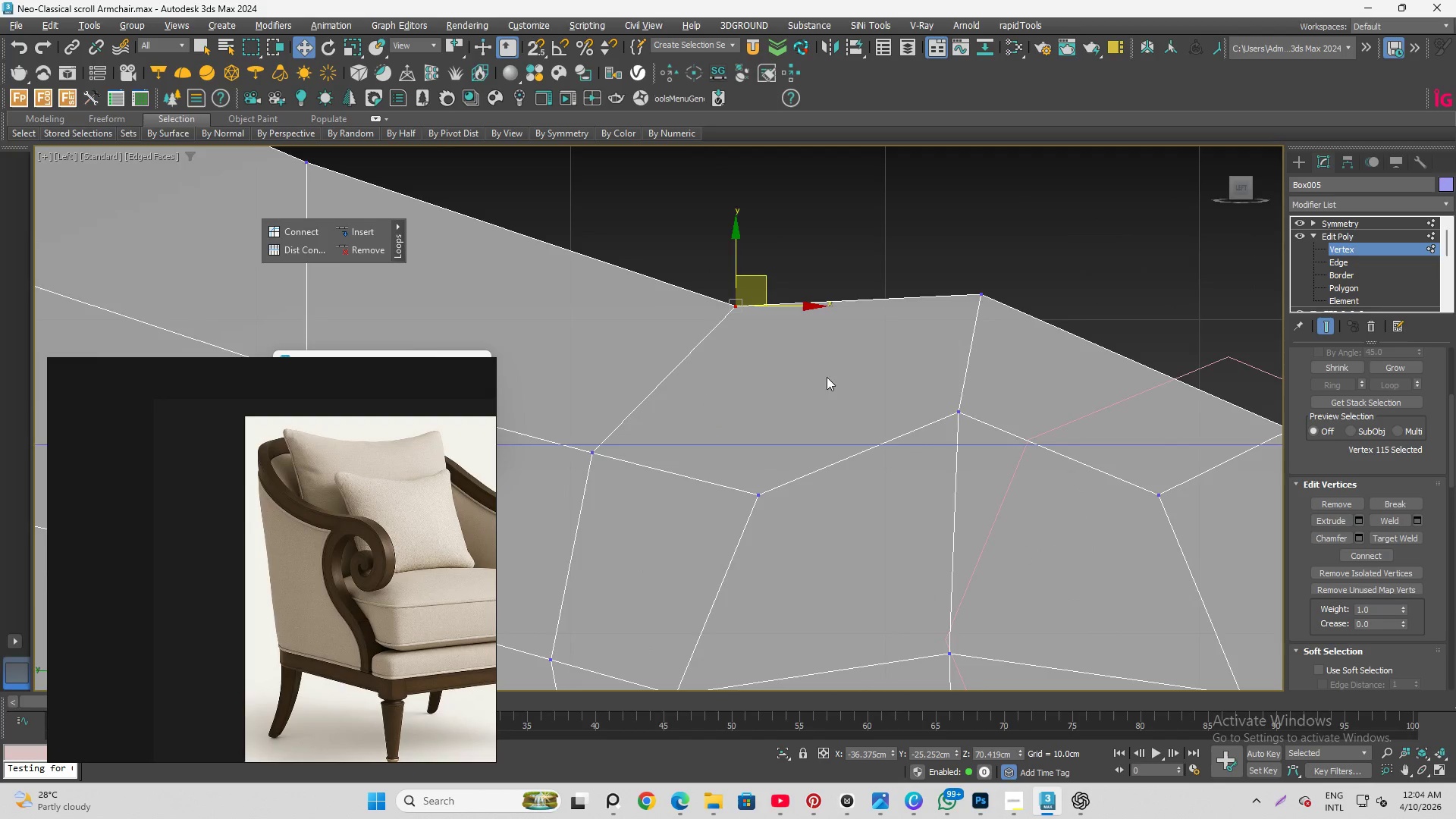 
scroll: coordinate [800, 318], scroll_direction: none, amount: 0.0
 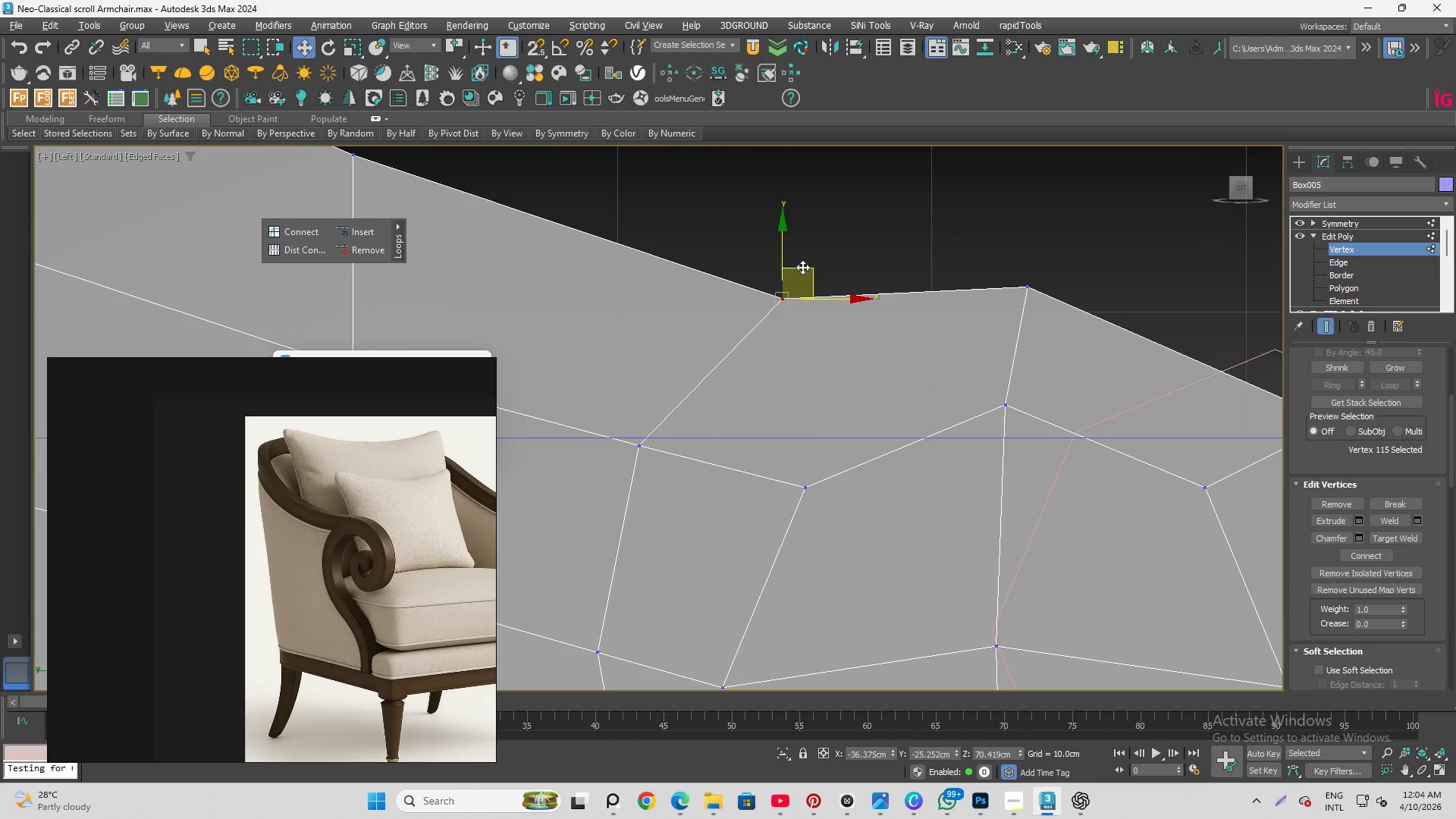 
left_click_drag(start_coordinate=[807, 268], to_coordinate=[812, 278])
 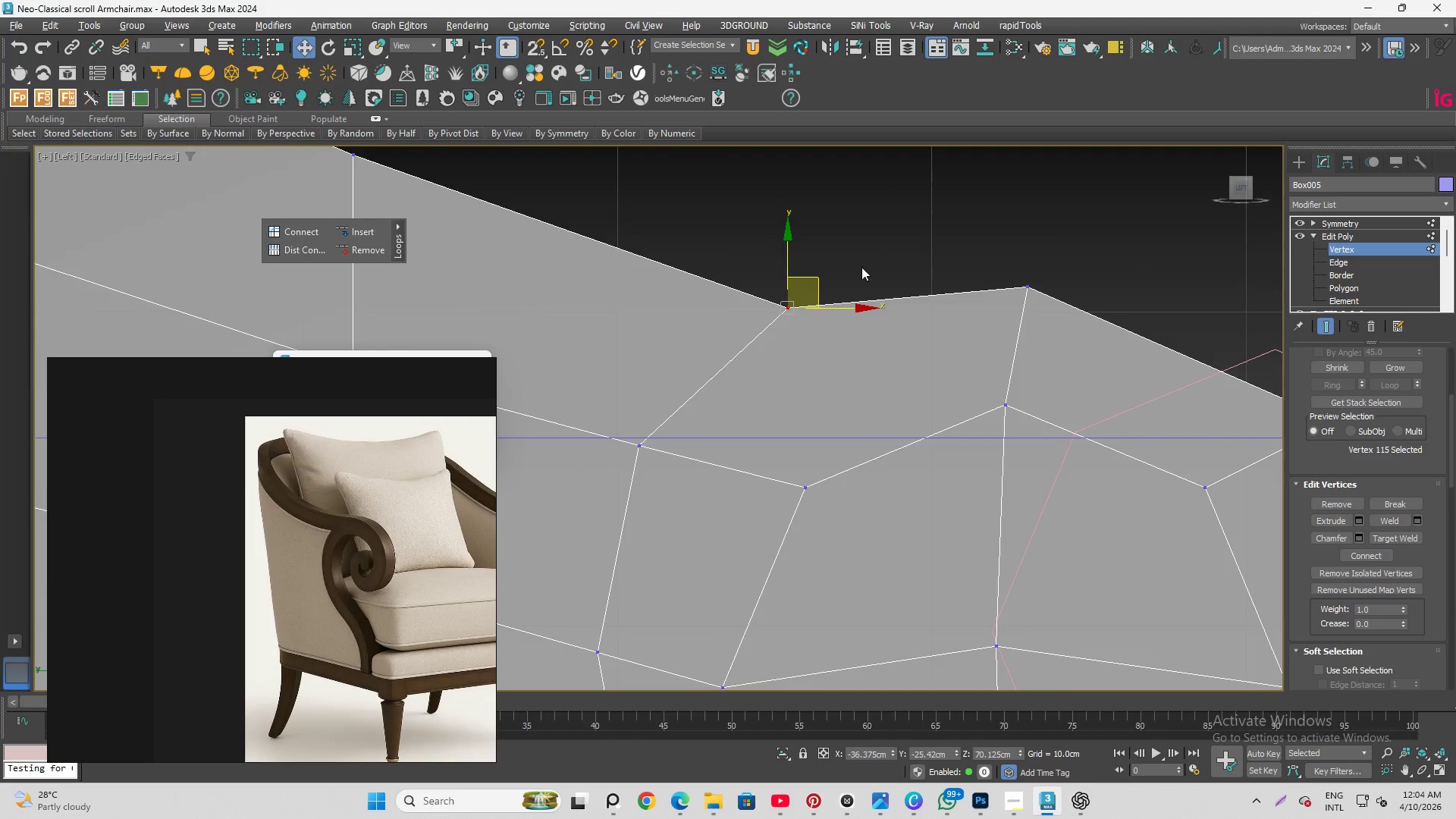 
left_click_drag(start_coordinate=[907, 263], to_coordinate=[1014, 375])
 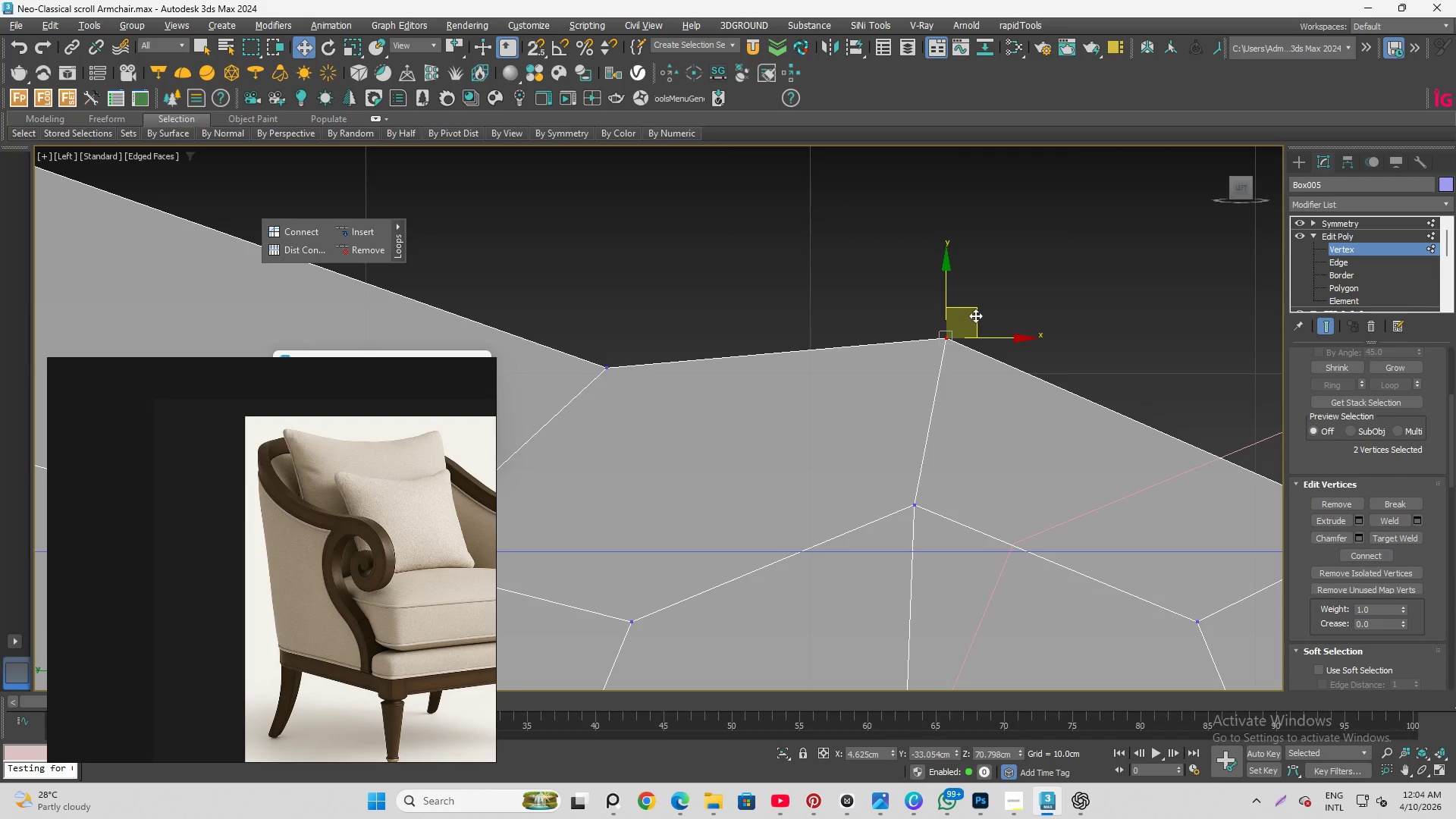 
scroll: coordinate [908, 256], scroll_direction: up, amount: 1.0
 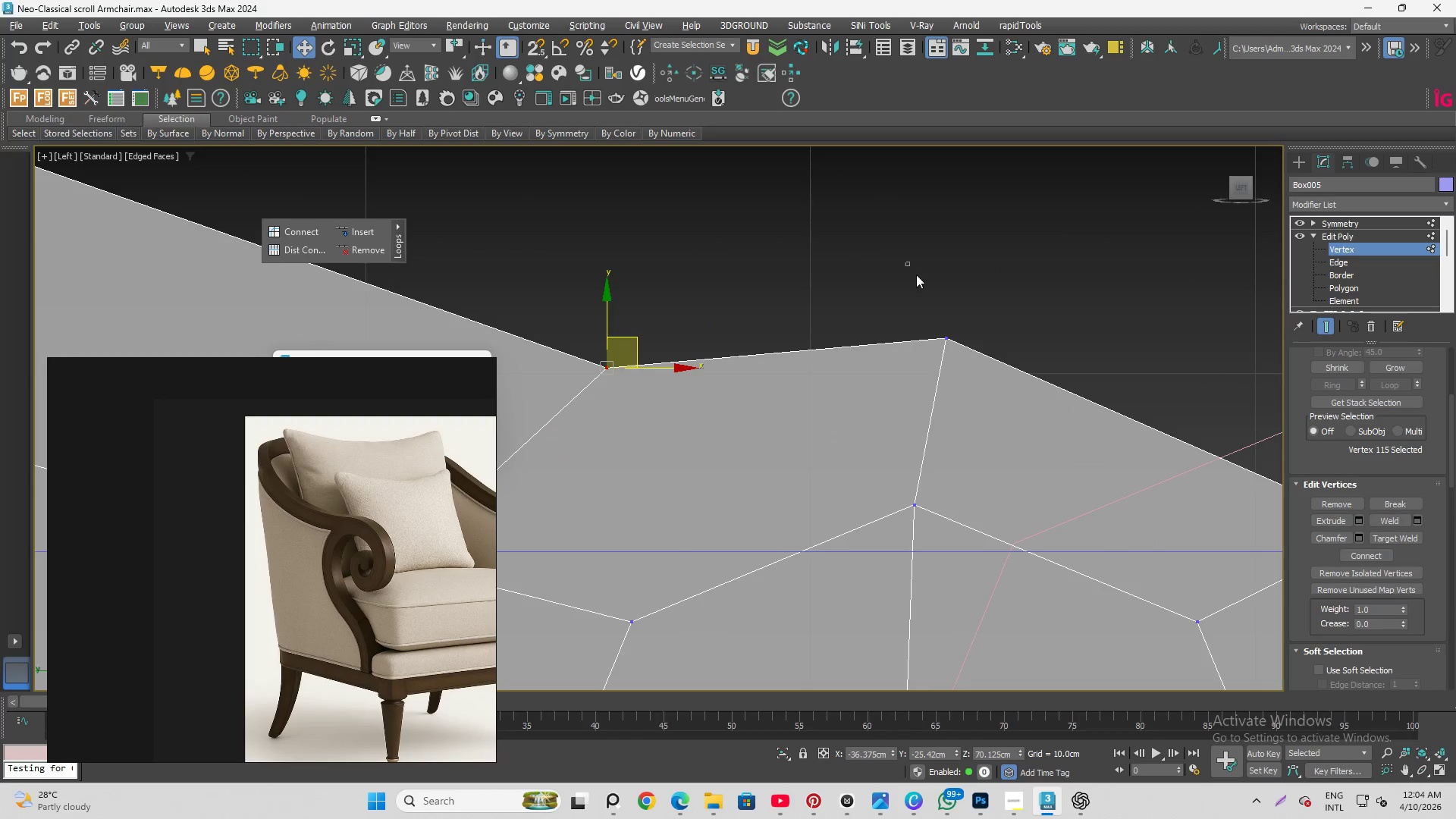 
left_click_drag(start_coordinate=[975, 315], to_coordinate=[956, 301])
 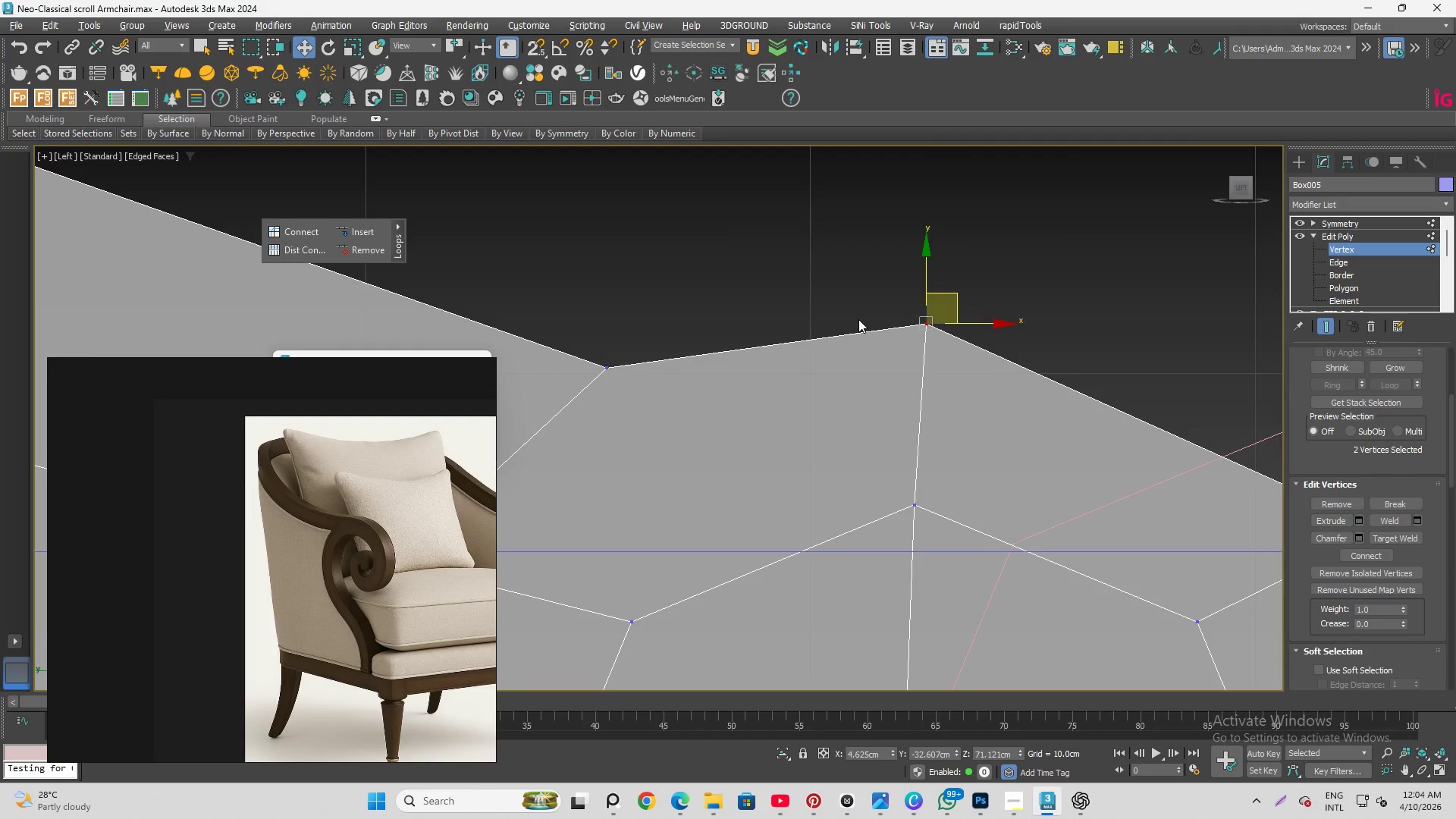 
scroll: coordinate [918, 312], scroll_direction: down, amount: 4.0
 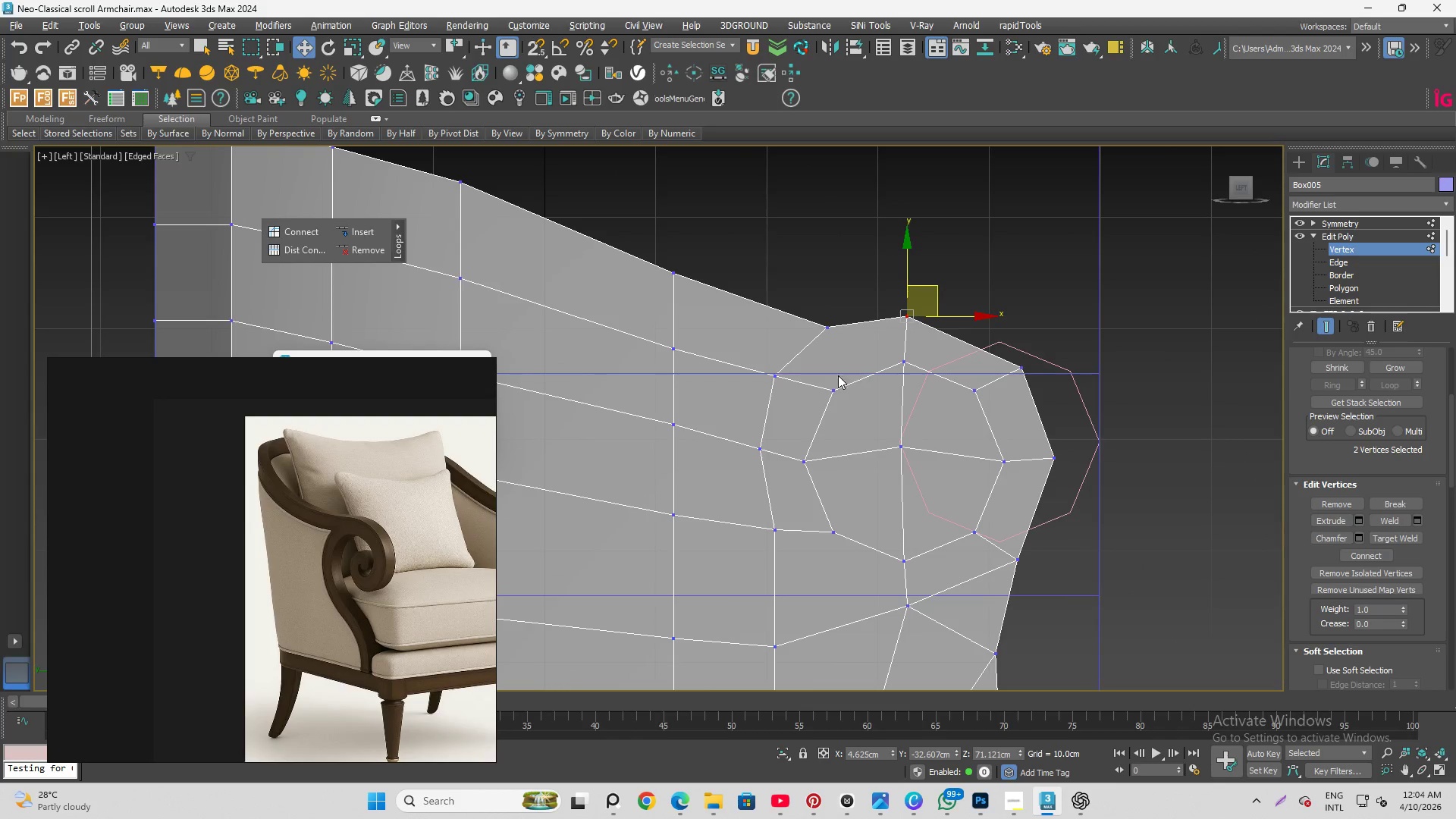 
scroll: coordinate [838, 347], scroll_direction: up, amount: 3.0
 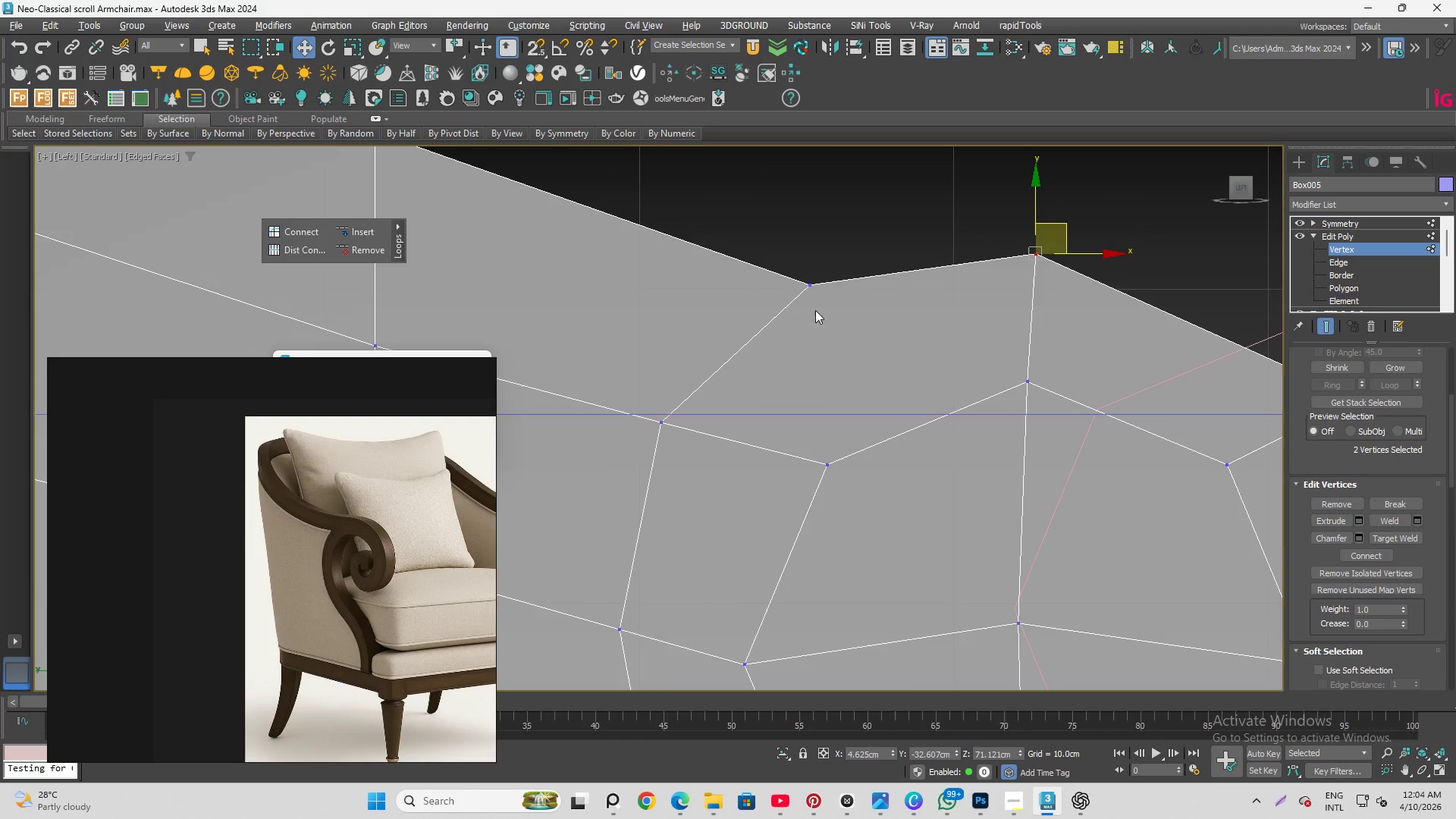 
scroll: coordinate [820, 328], scroll_direction: down, amount: 2.0
 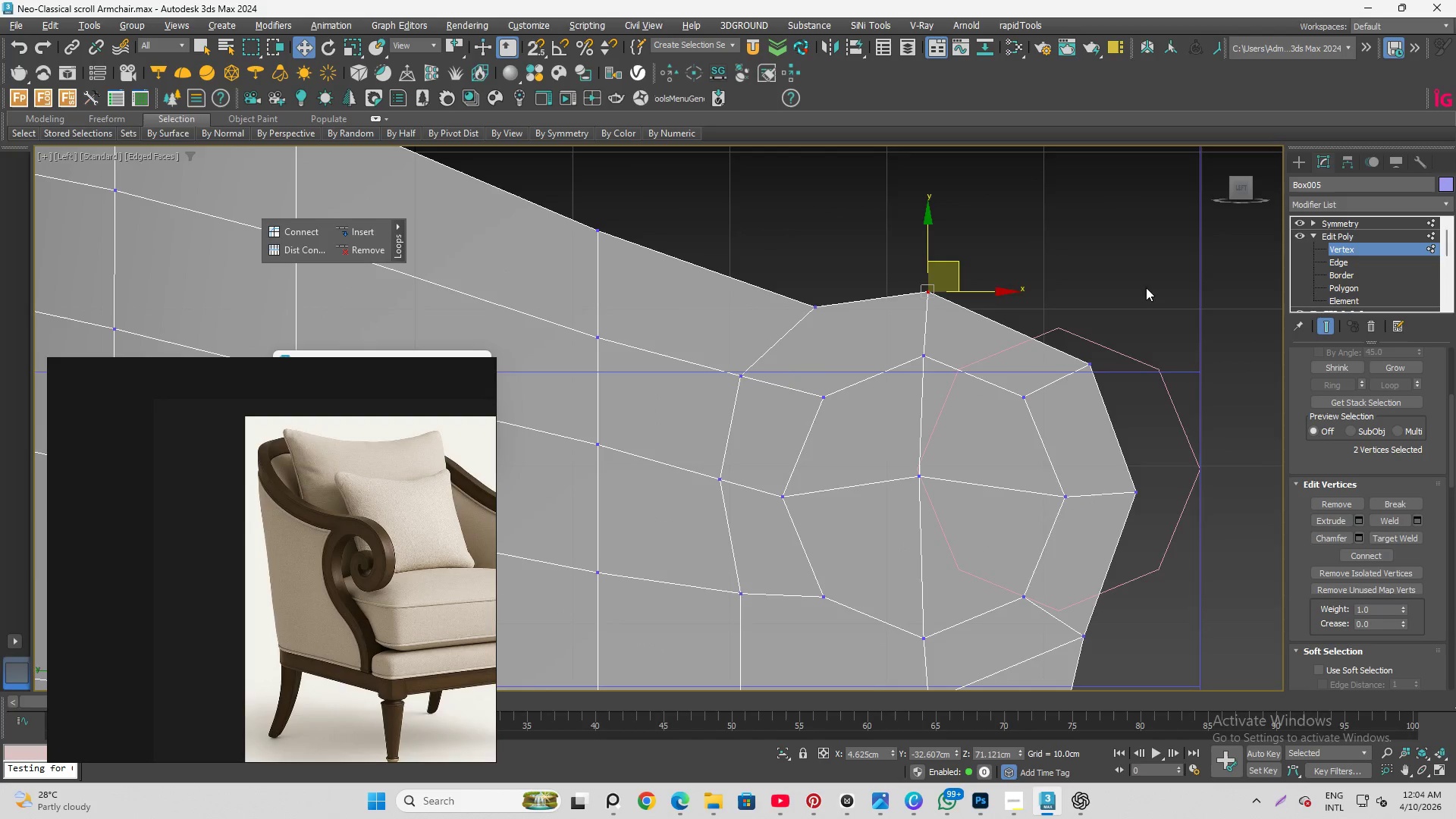 
scroll: coordinate [834, 380], scroll_direction: up, amount: 1.0
 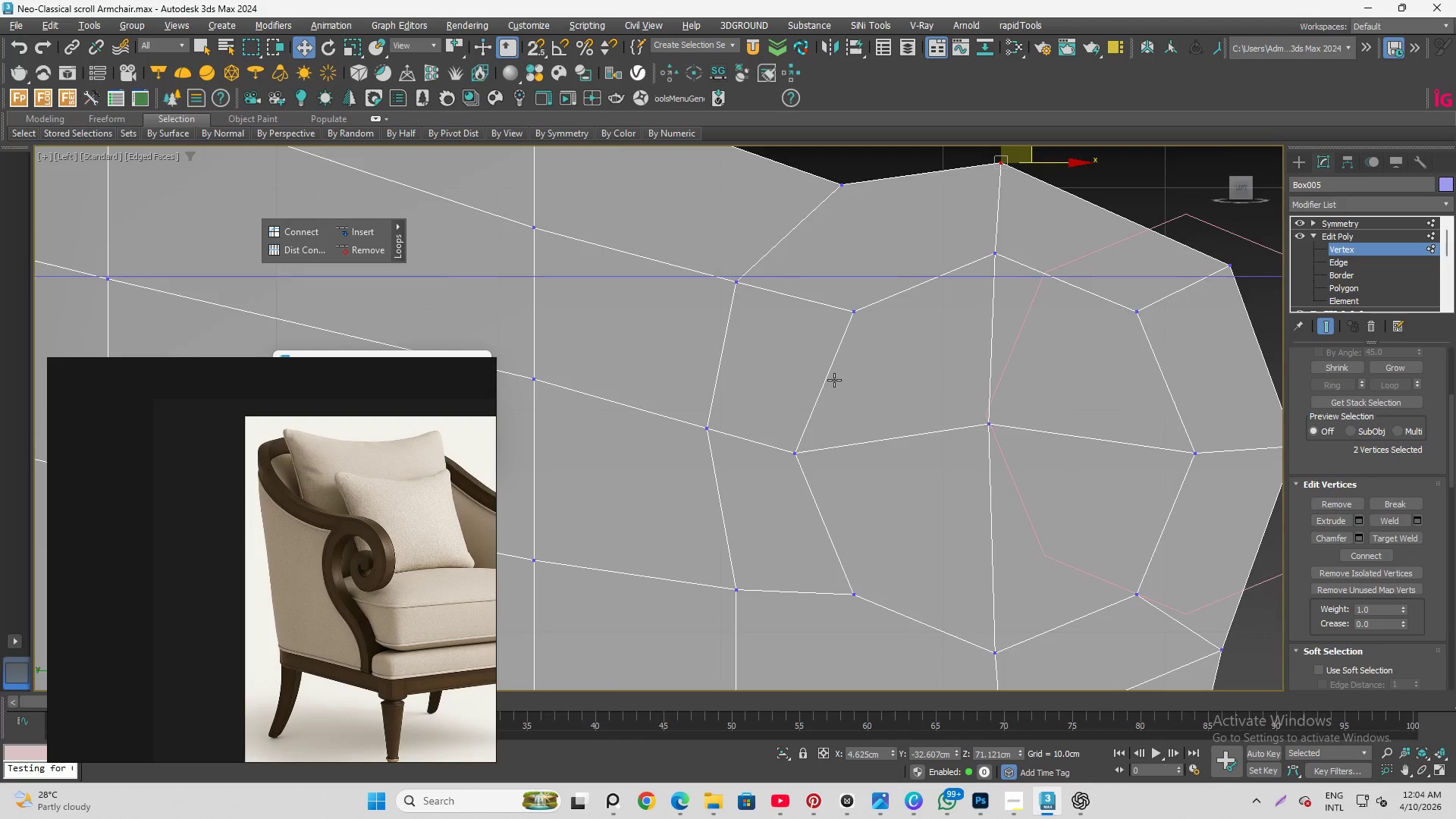 
scroll: coordinate [834, 380], scroll_direction: down, amount: 1.0
 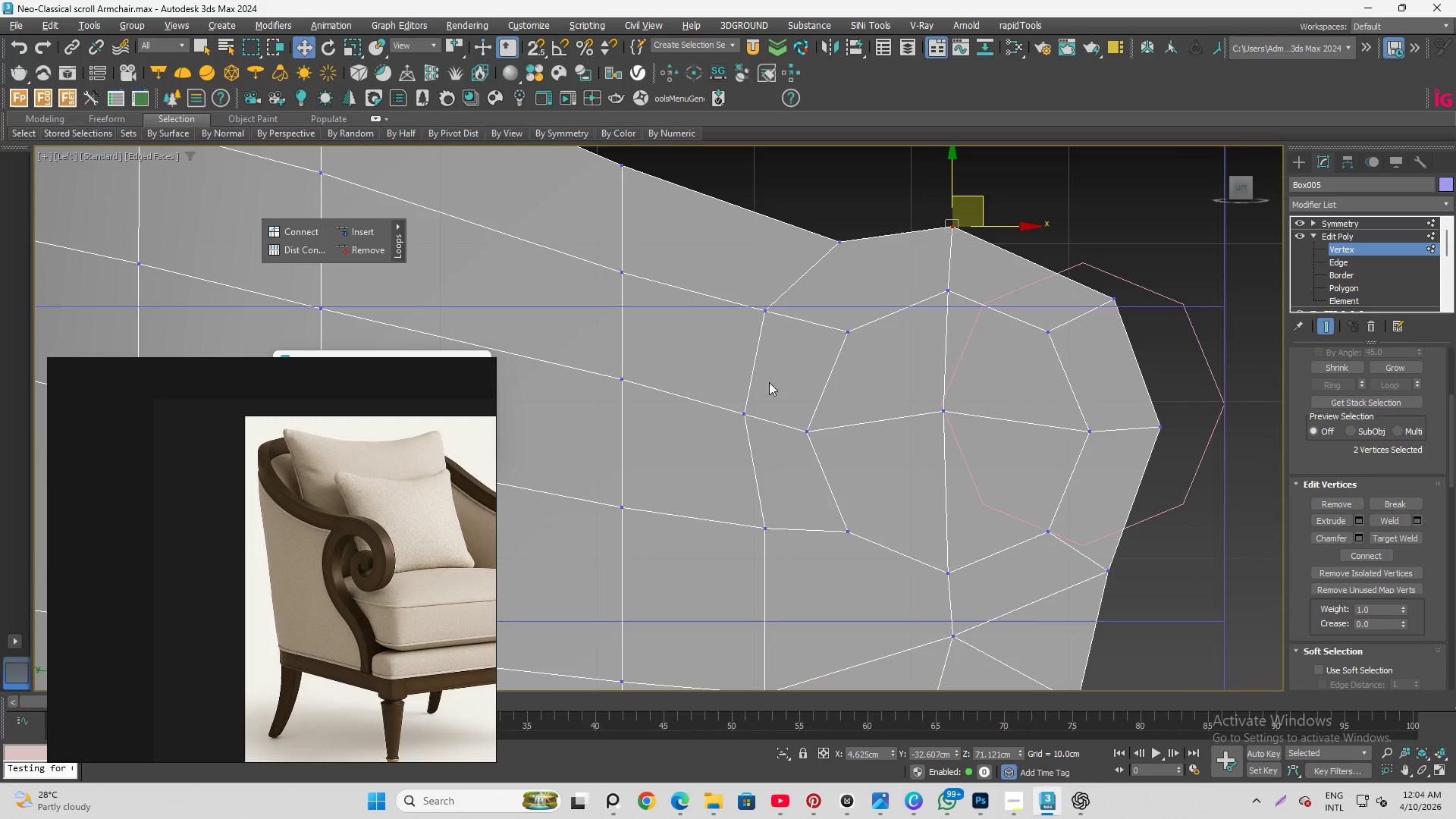 
left_click_drag(start_coordinate=[673, 367], to_coordinate=[762, 439])
 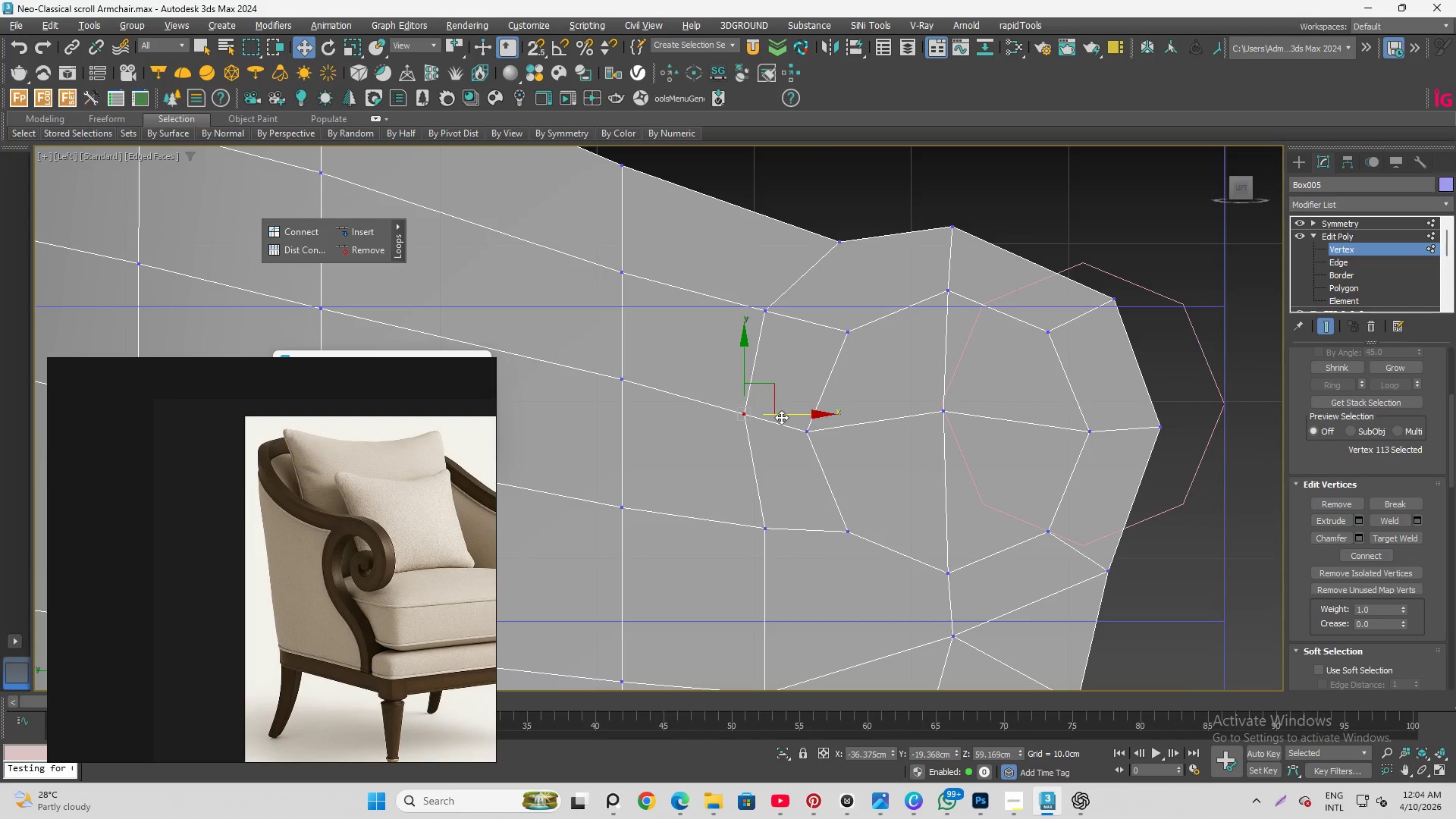 
left_click_drag(start_coordinate=[781, 417], to_coordinate=[767, 414])
 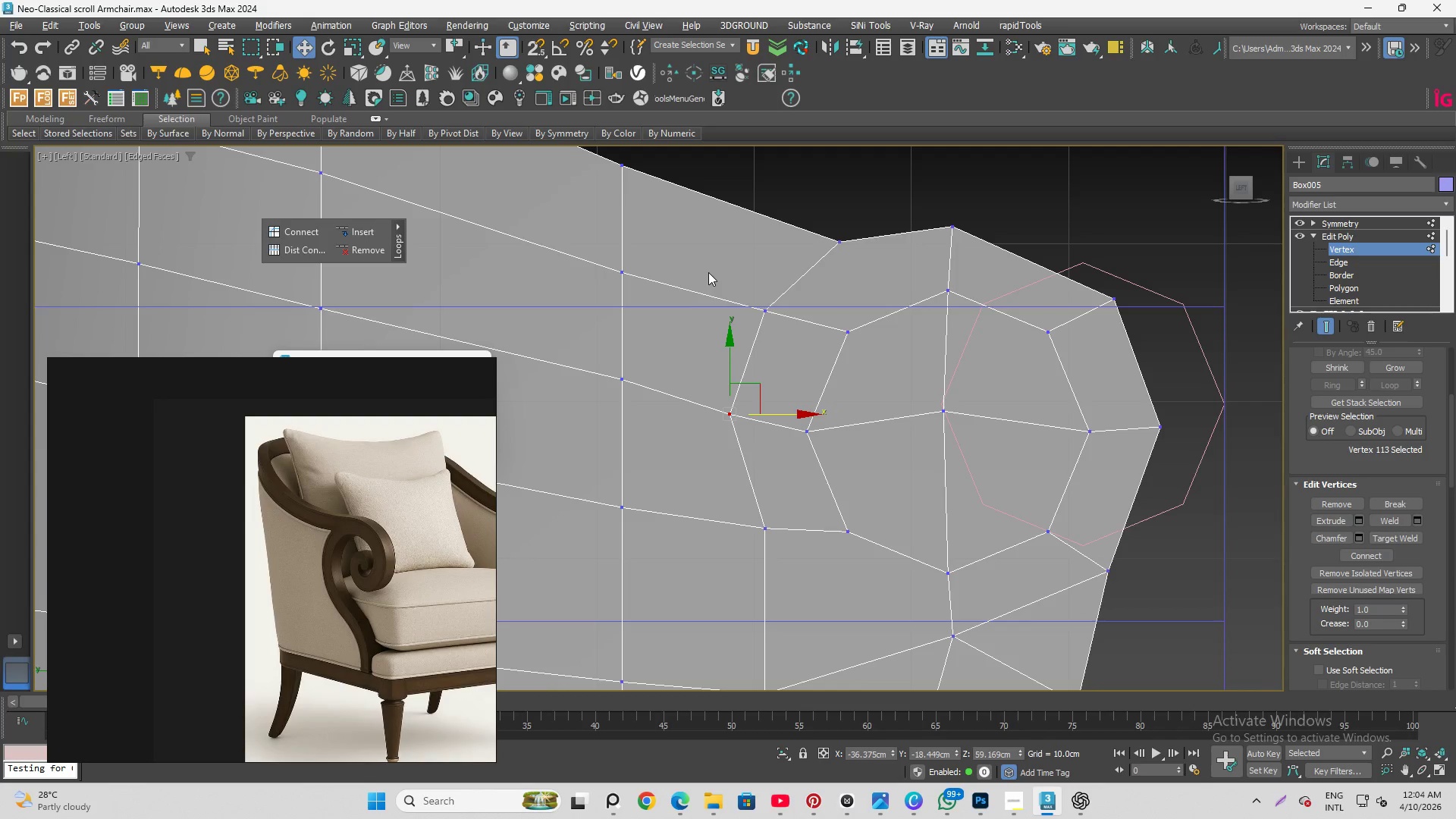 
left_click_drag(start_coordinate=[720, 259], to_coordinate=[803, 344])
 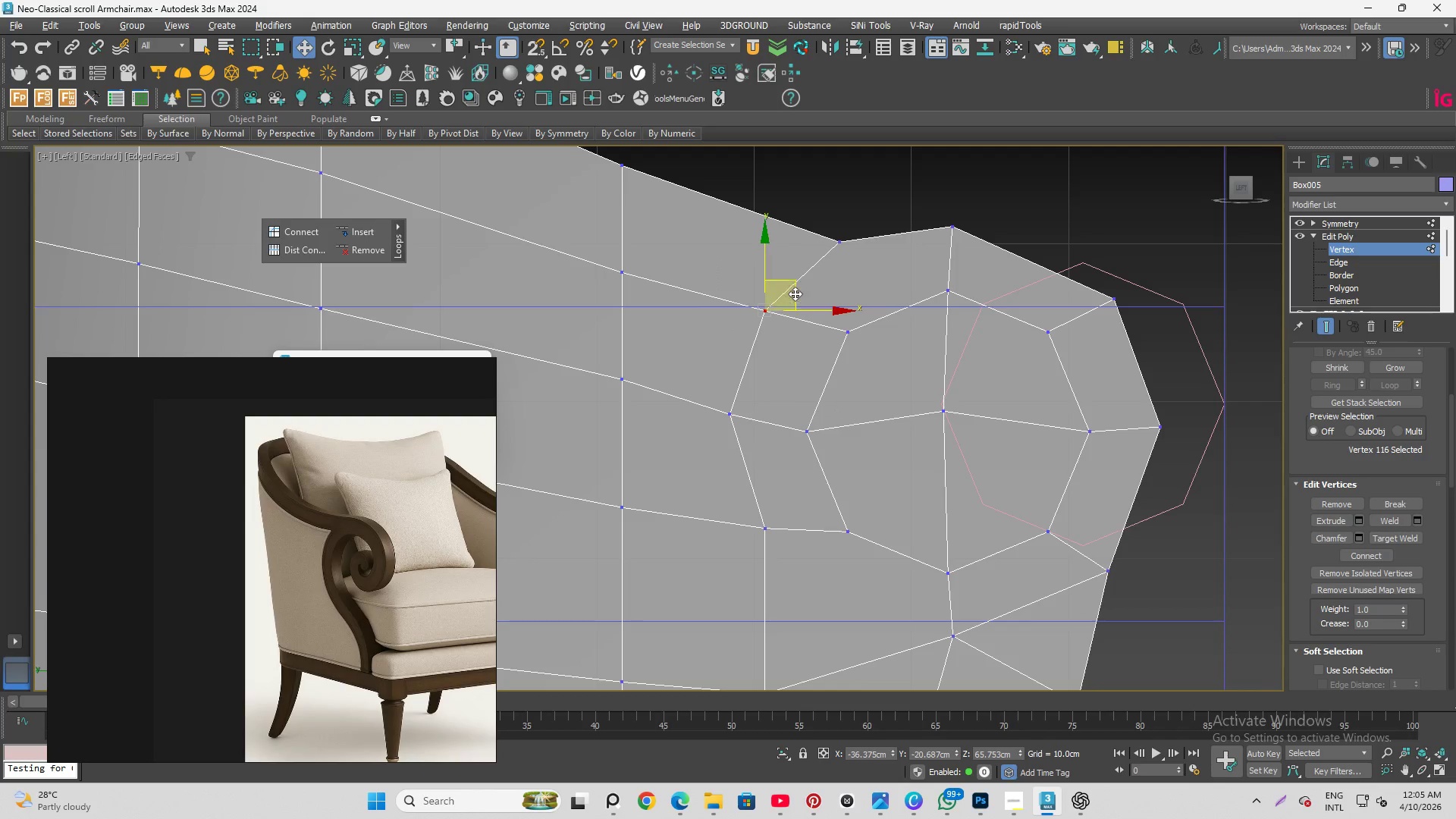 
left_click_drag(start_coordinate=[791, 289], to_coordinate=[801, 294])
 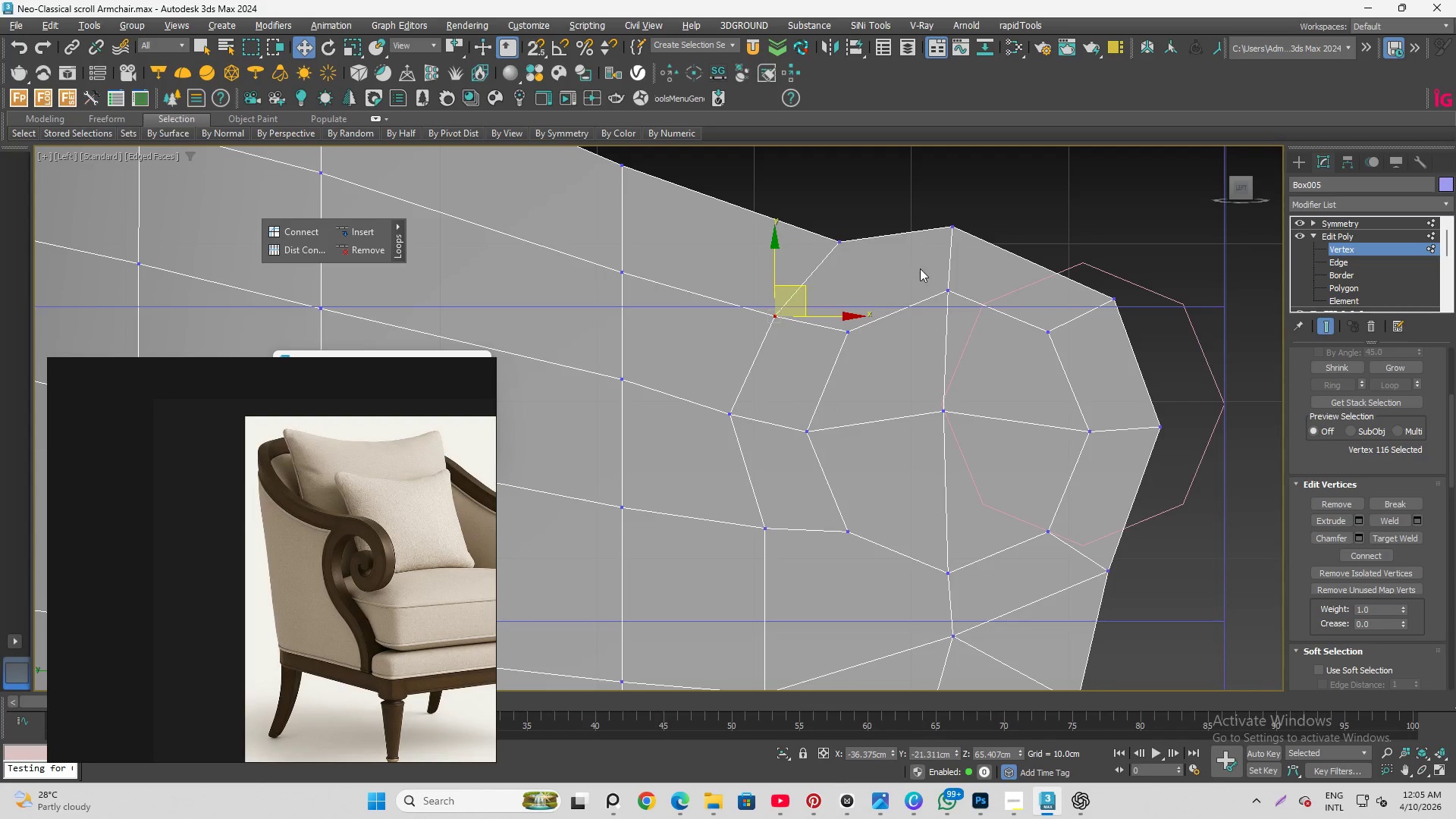 
scroll: coordinate [887, 237], scroll_direction: none, amount: 0.0
 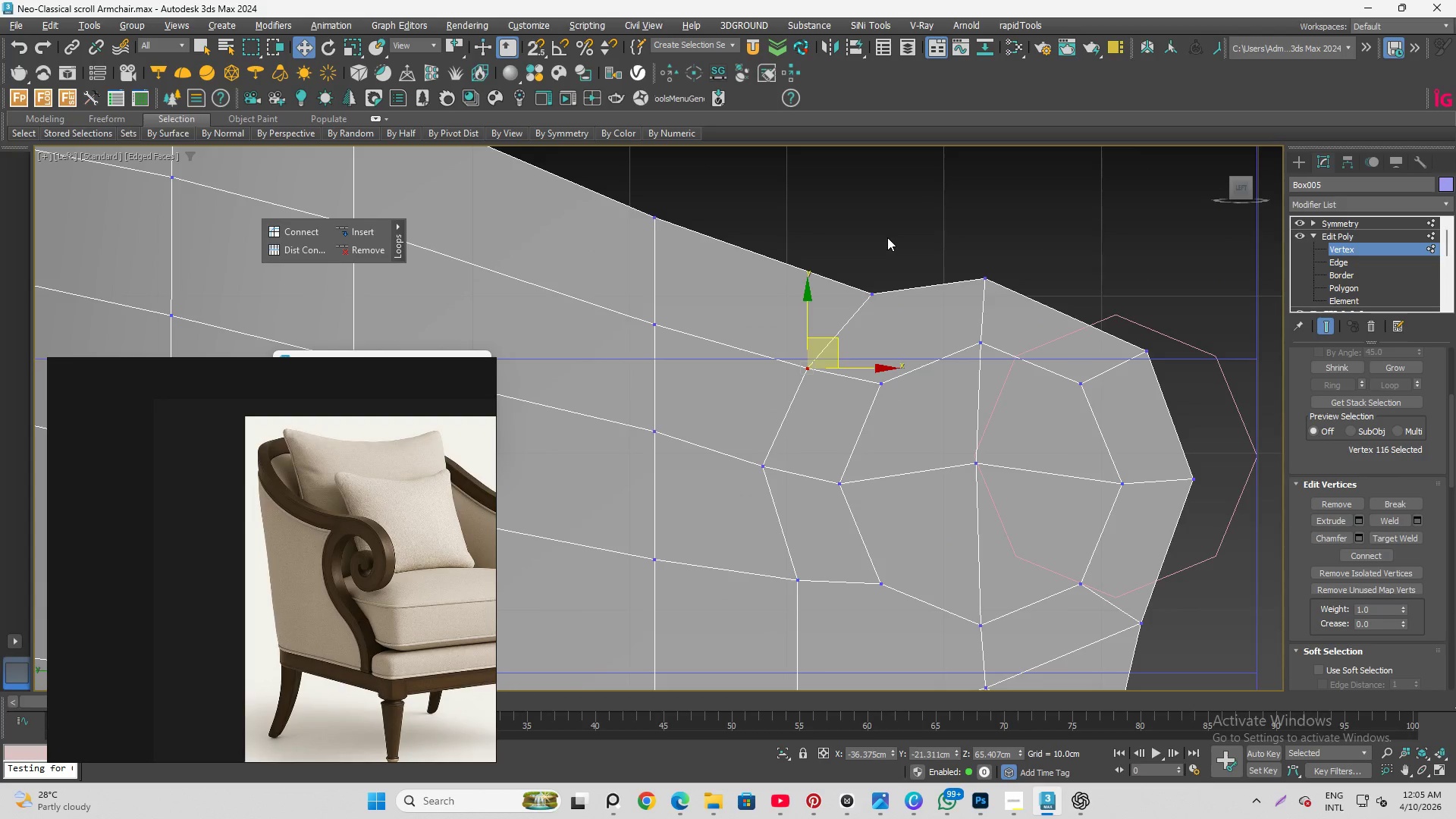 
scroll: coordinate [887, 237], scroll_direction: down, amount: 1.0
 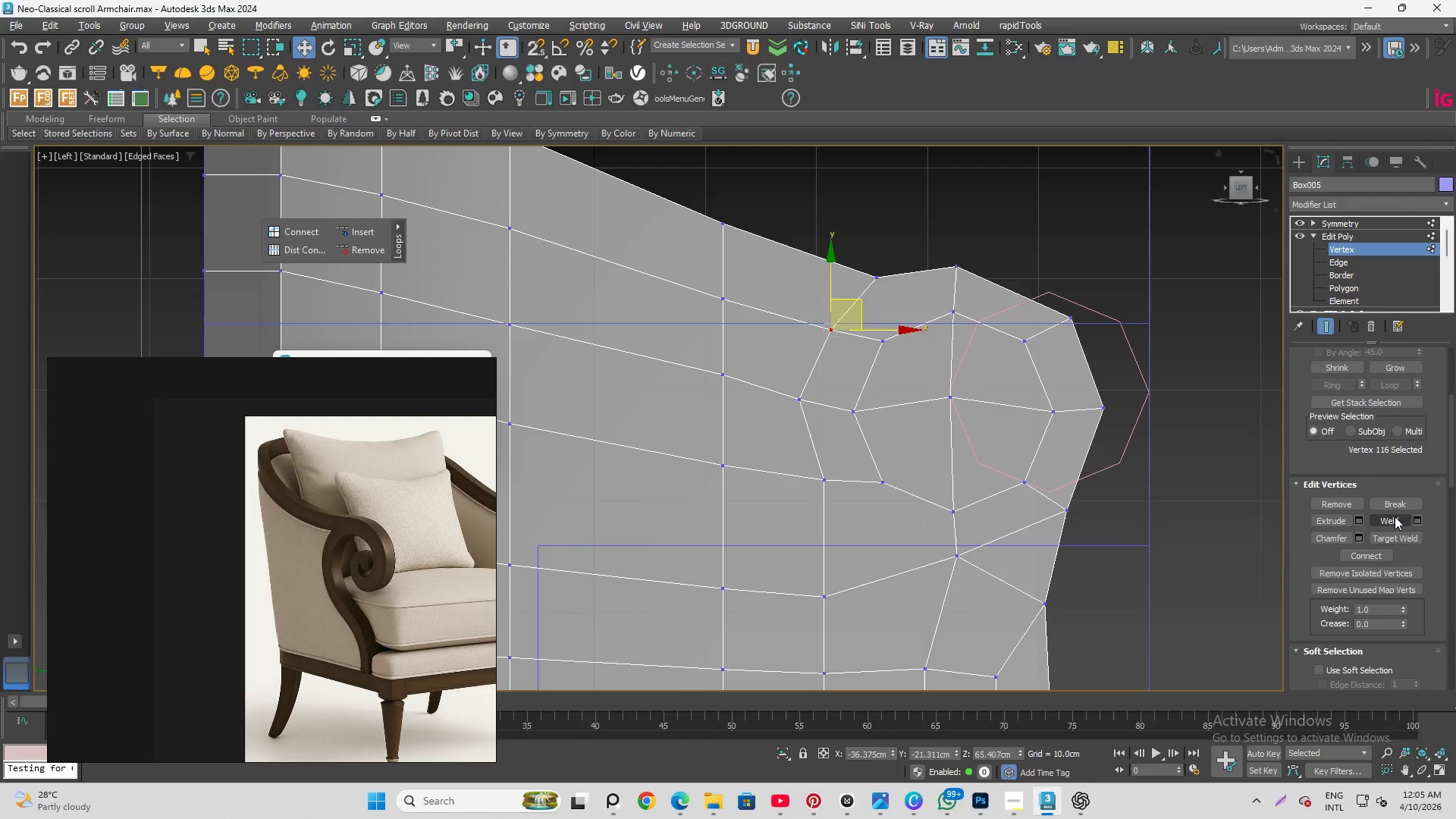 
left_click([1404, 530])
 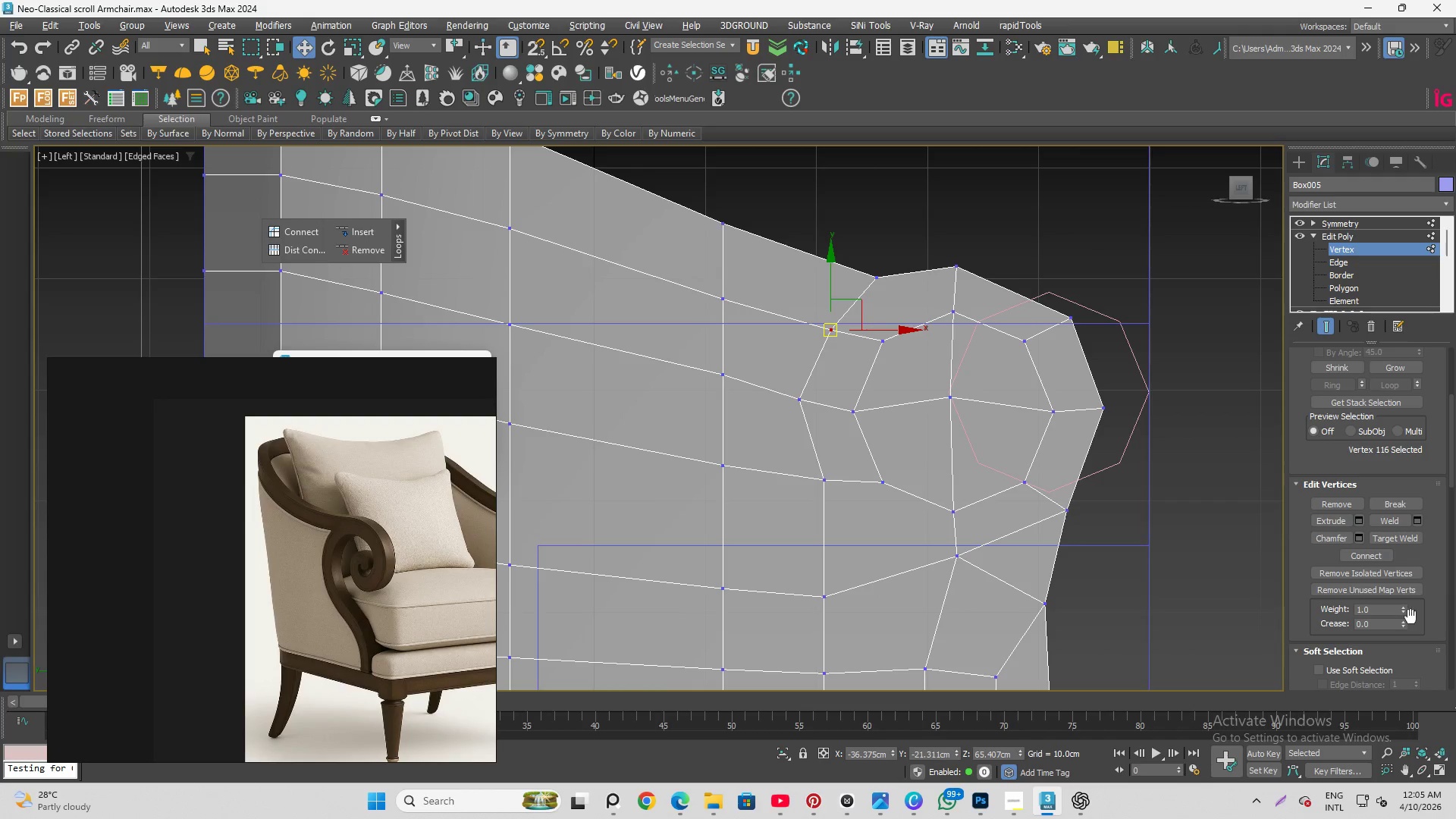 
left_click([1386, 538])
 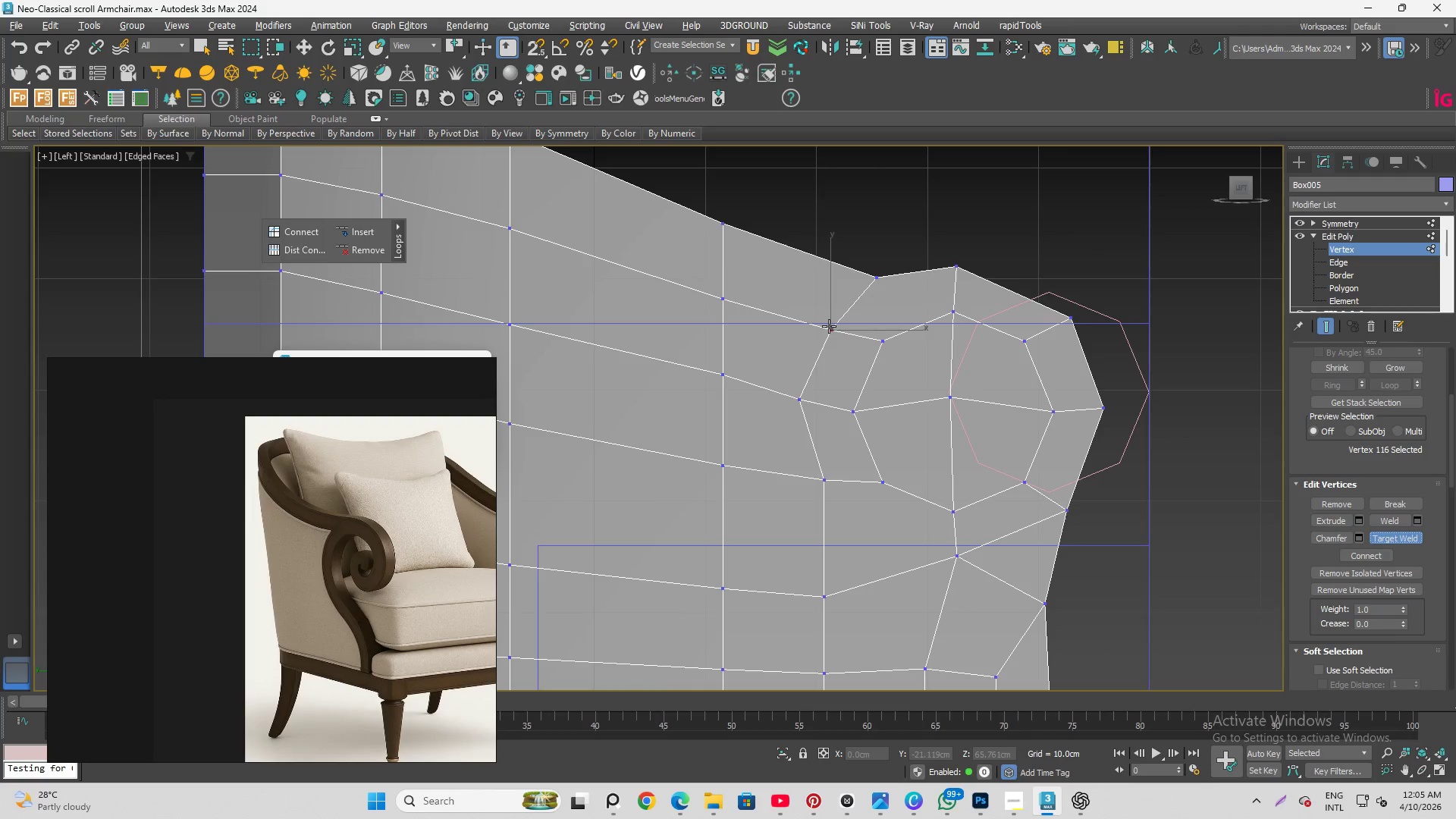 
left_click([830, 327])
 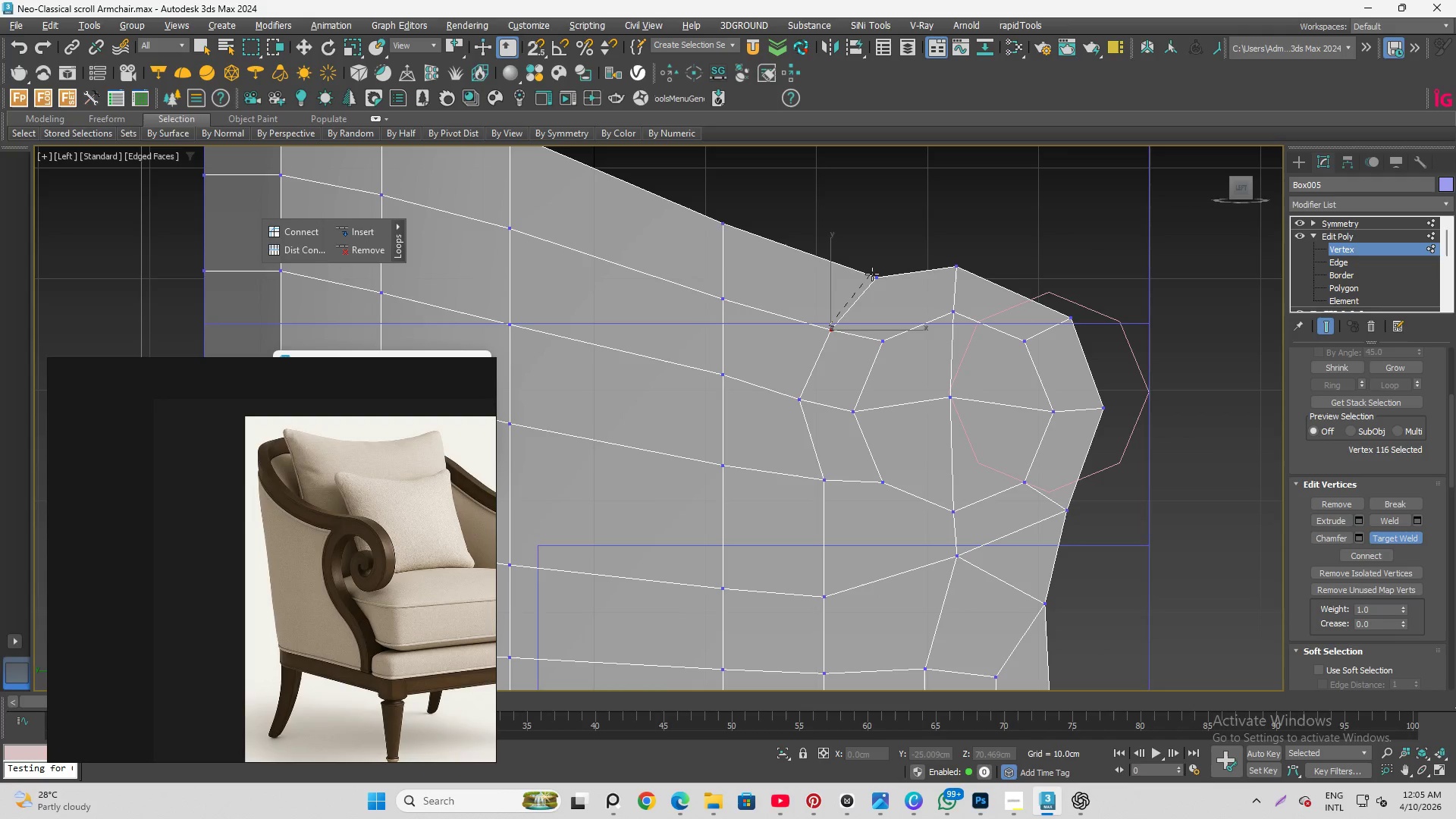 
left_click([875, 275])
 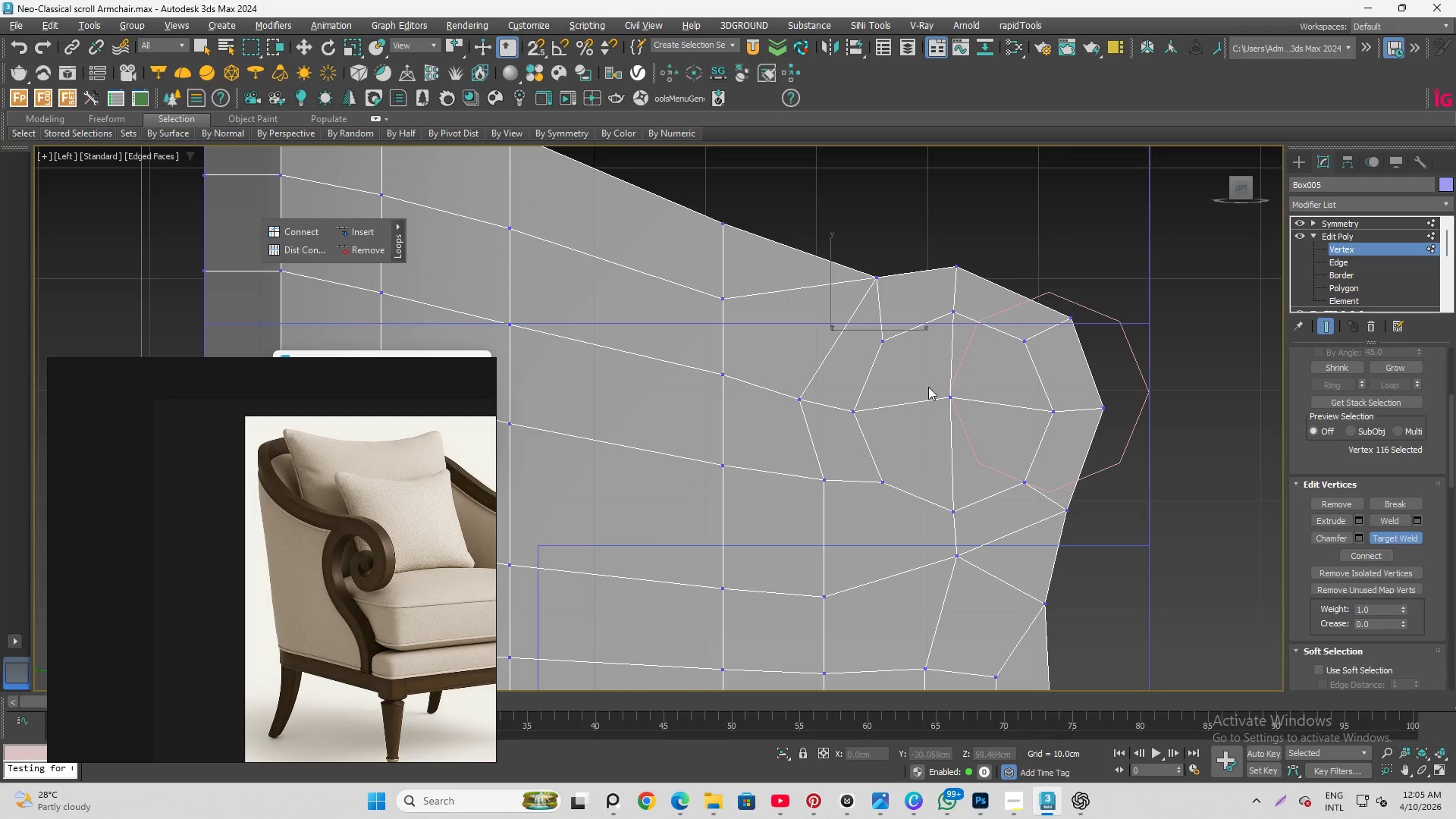 
left_click([1034, 243])
 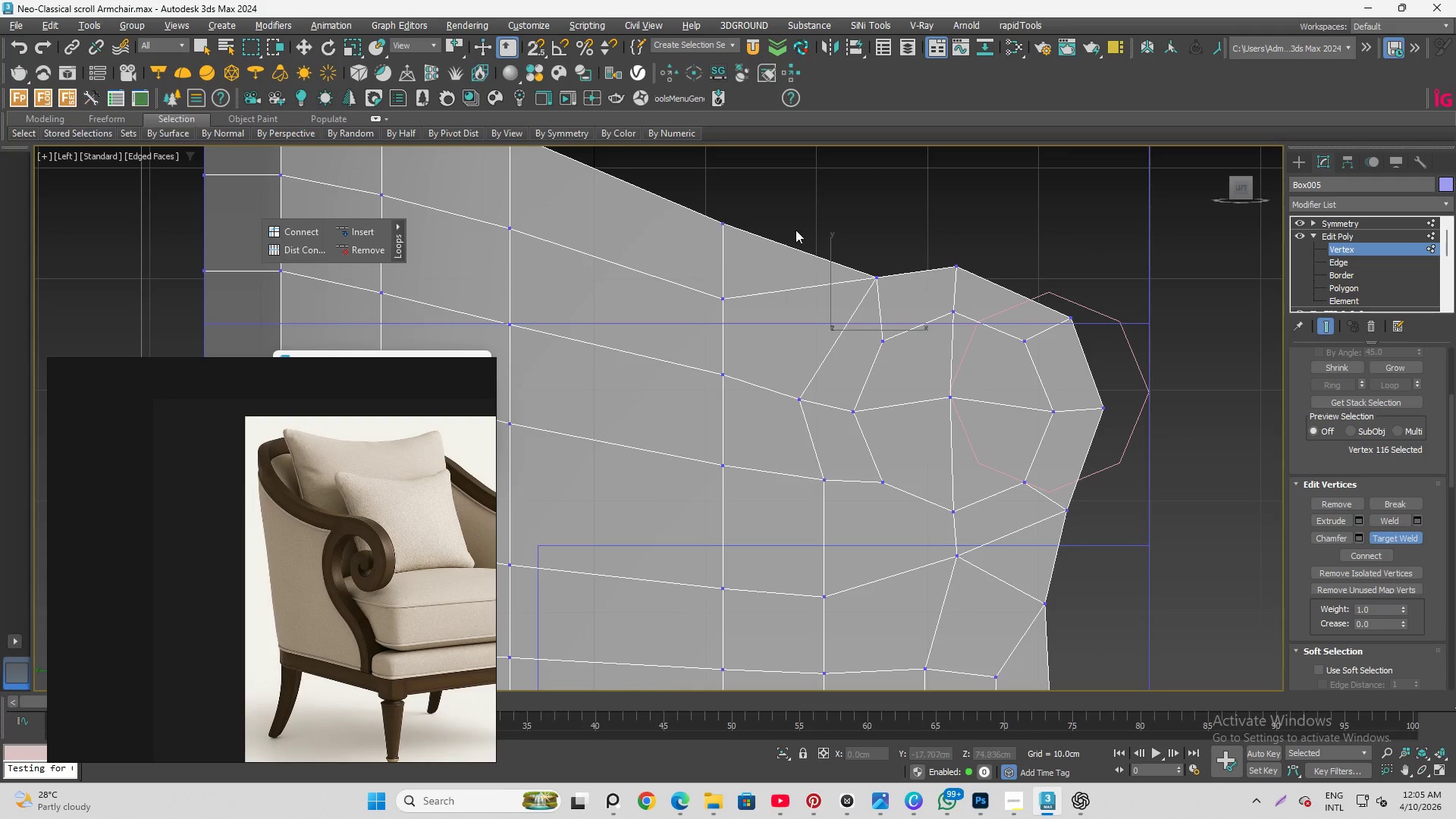 
left_click_drag(start_coordinate=[847, 239], to_coordinate=[914, 321])
 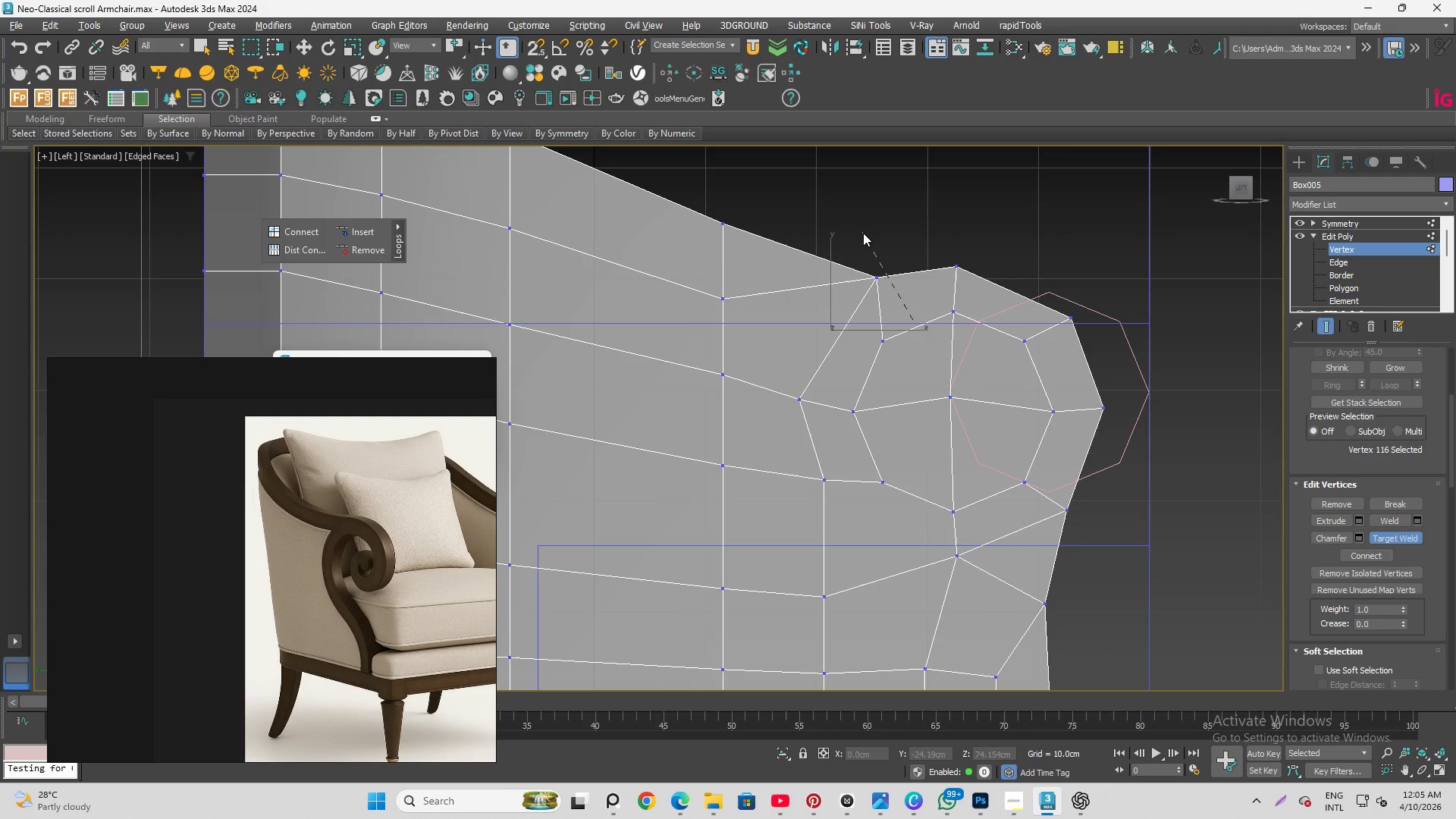 
left_click([861, 231])
 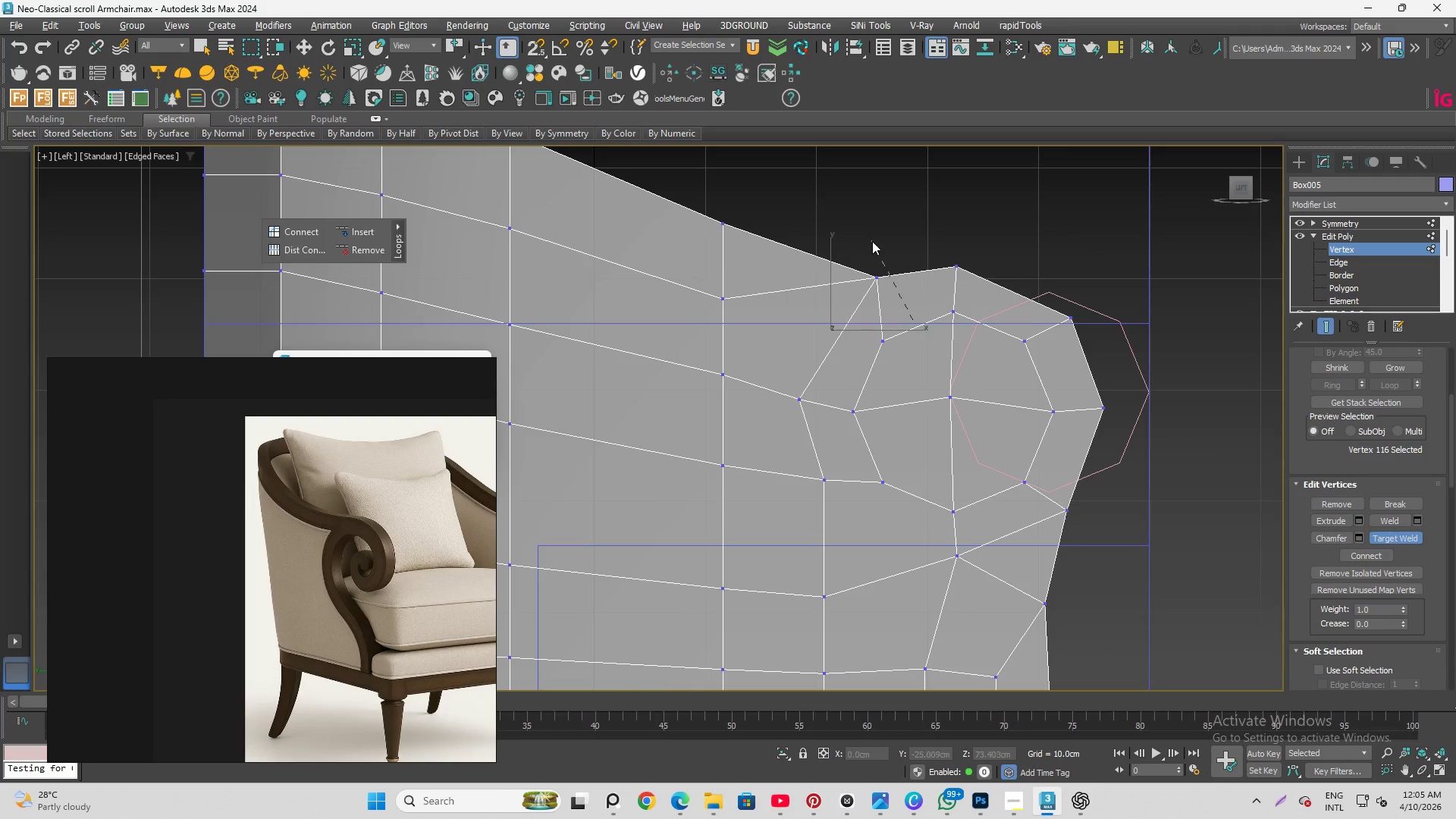 
right_click([873, 241])
 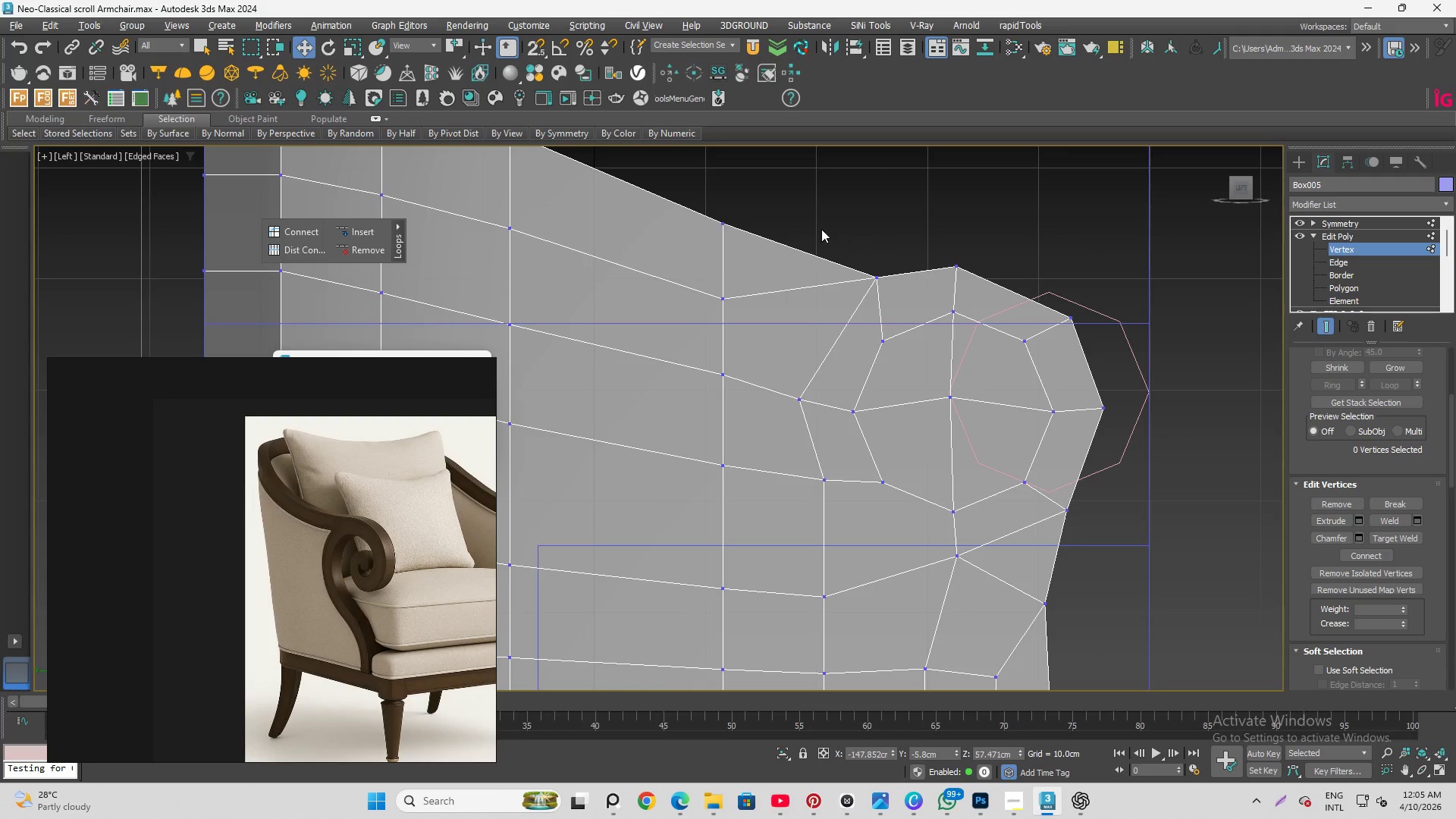 
left_click_drag(start_coordinate=[823, 223], to_coordinate=[907, 299])
 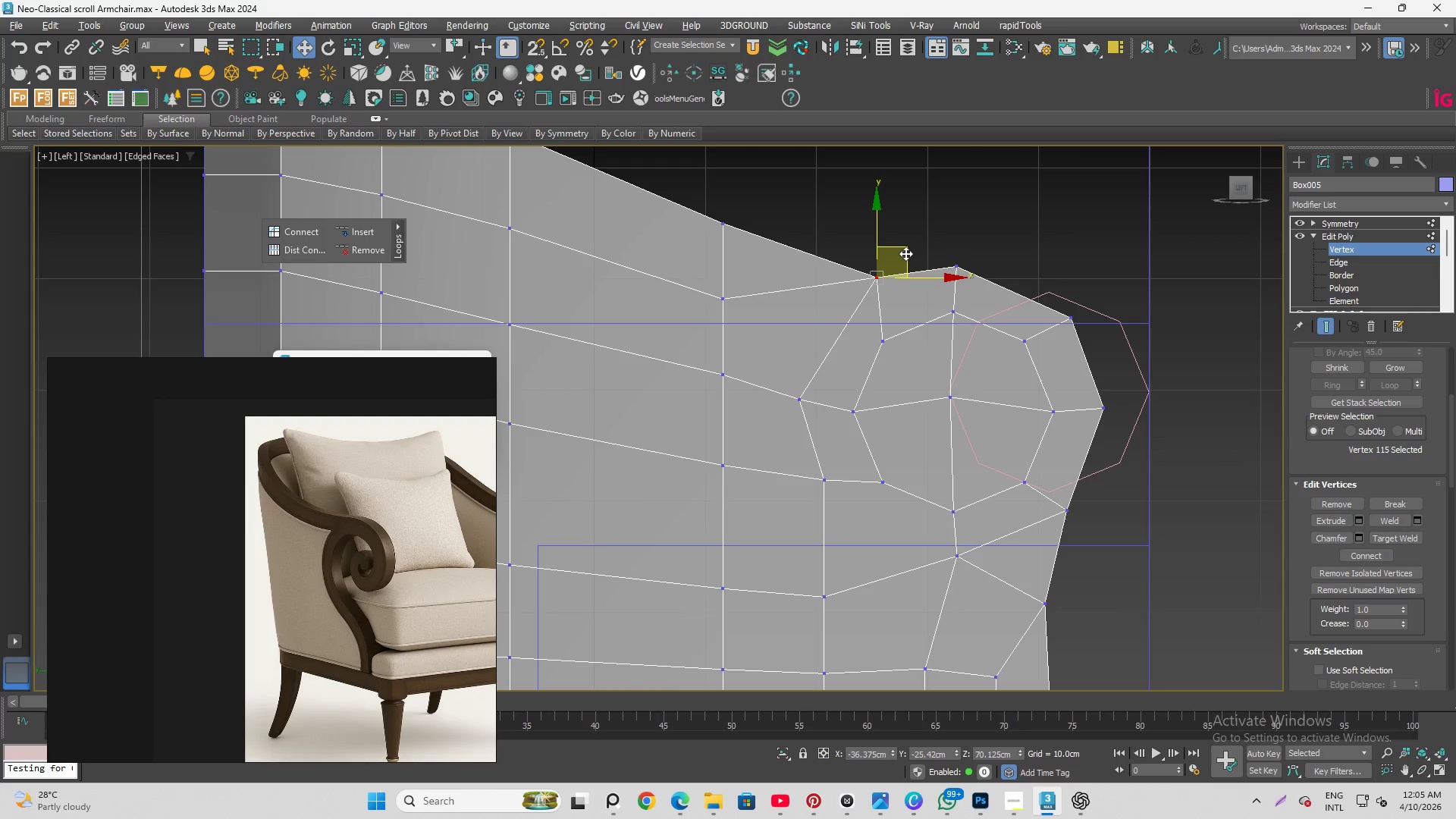 
left_click_drag(start_coordinate=[905, 253], to_coordinate=[880, 282])
 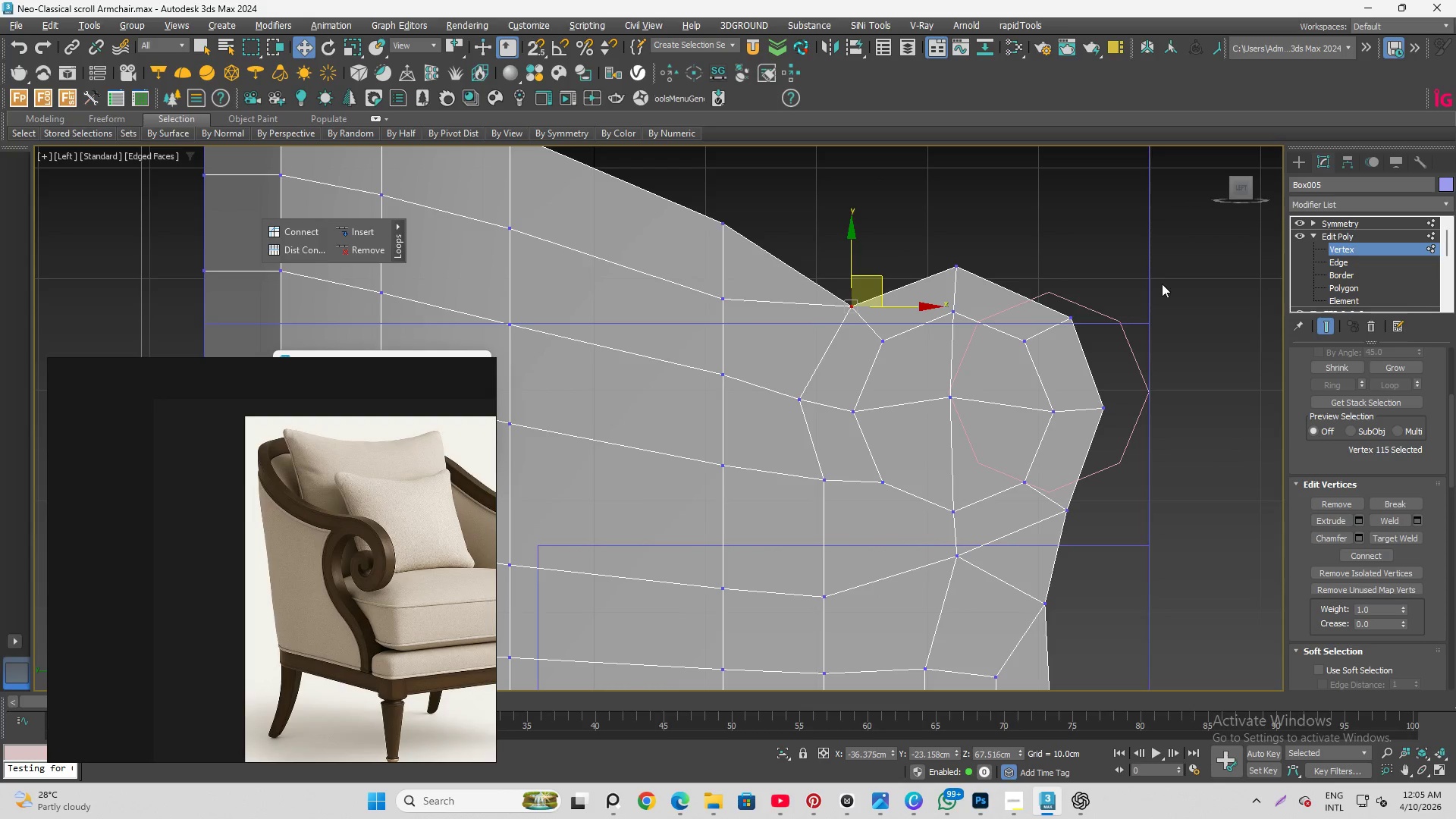 
left_click([1162, 281])
 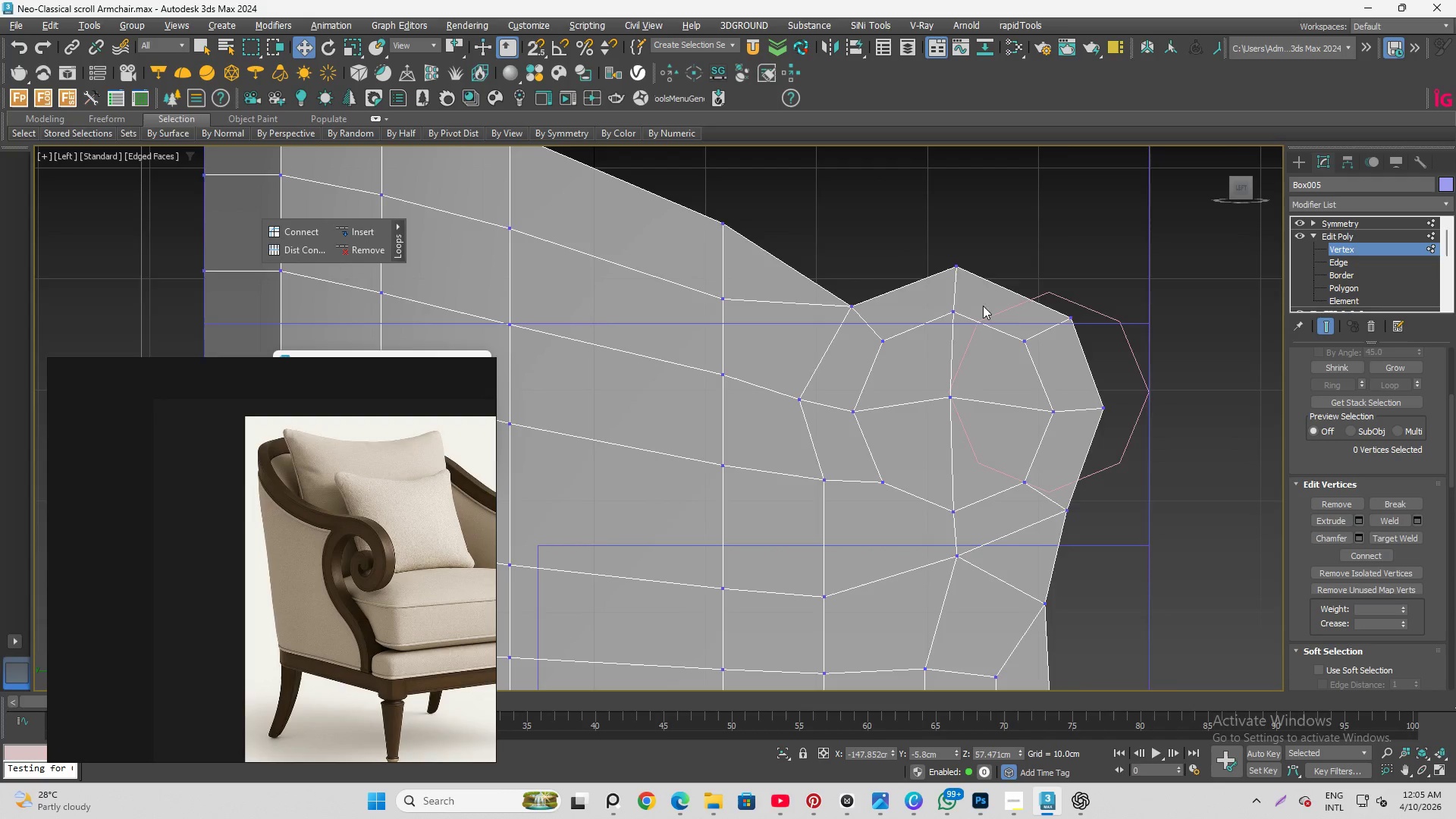 
scroll: coordinate [911, 349], scroll_direction: down, amount: 3.0
 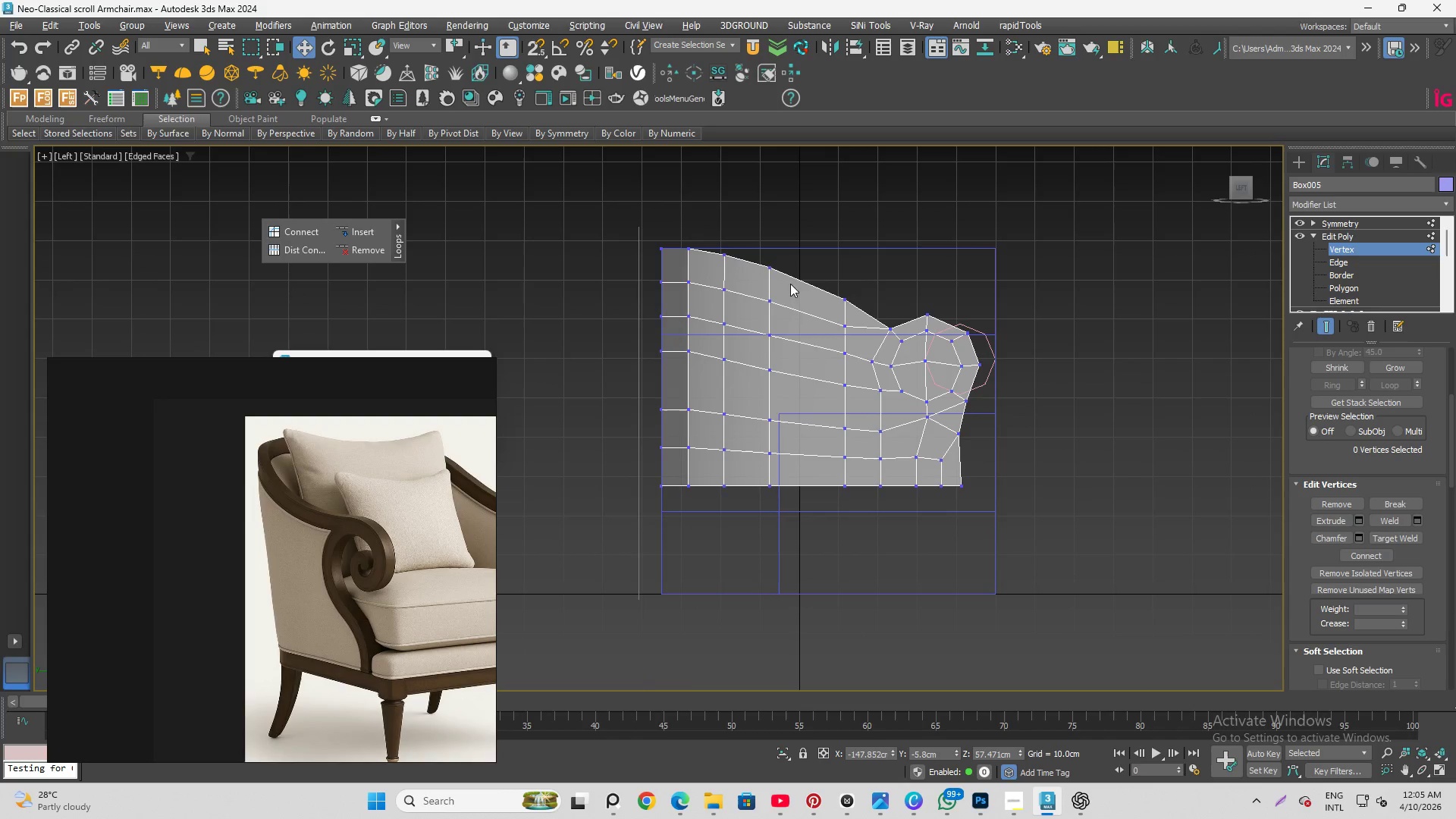 
scroll: coordinate [873, 312], scroll_direction: up, amount: 4.0
 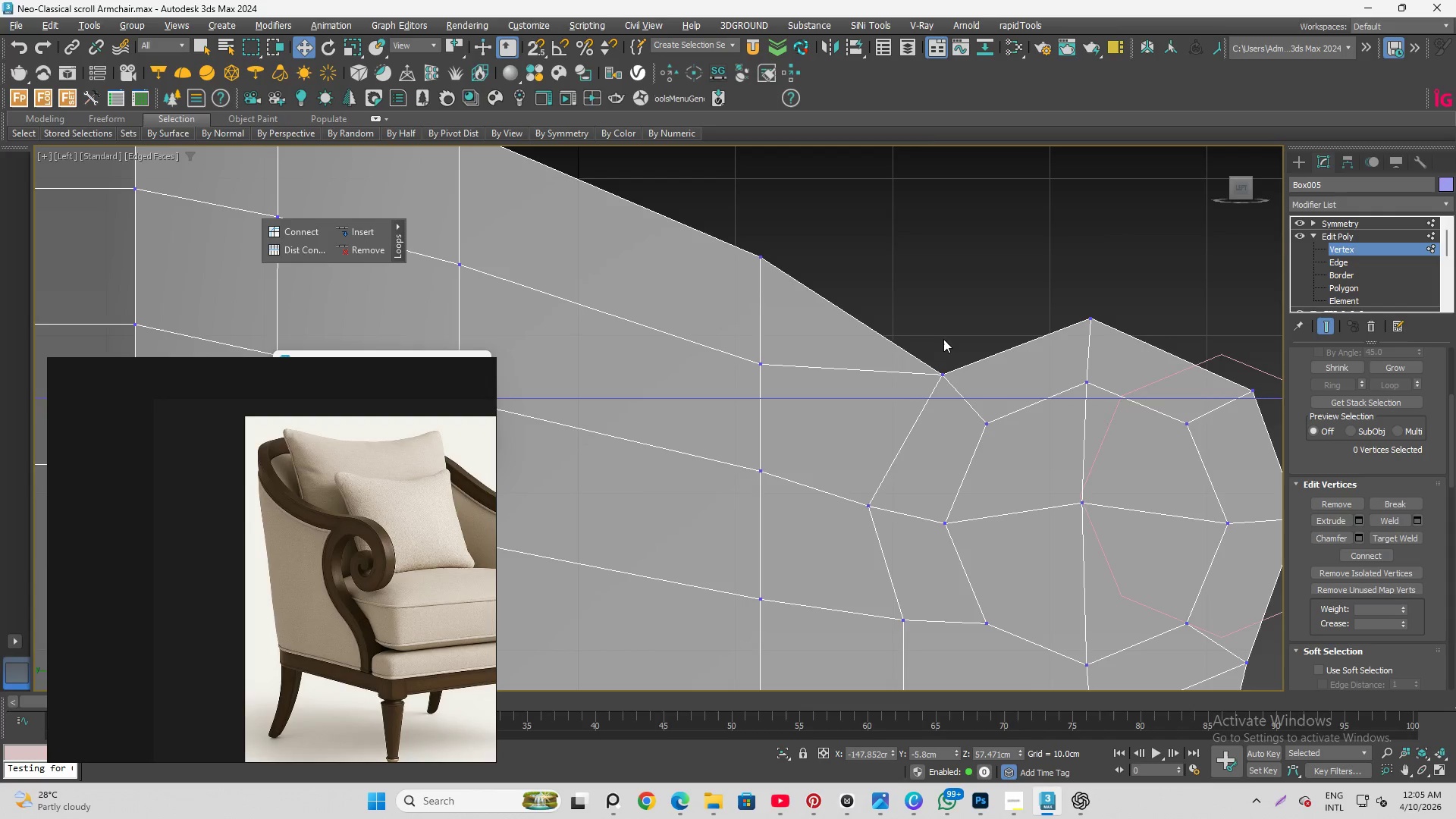 
scroll: coordinate [951, 332], scroll_direction: down, amount: 2.0
 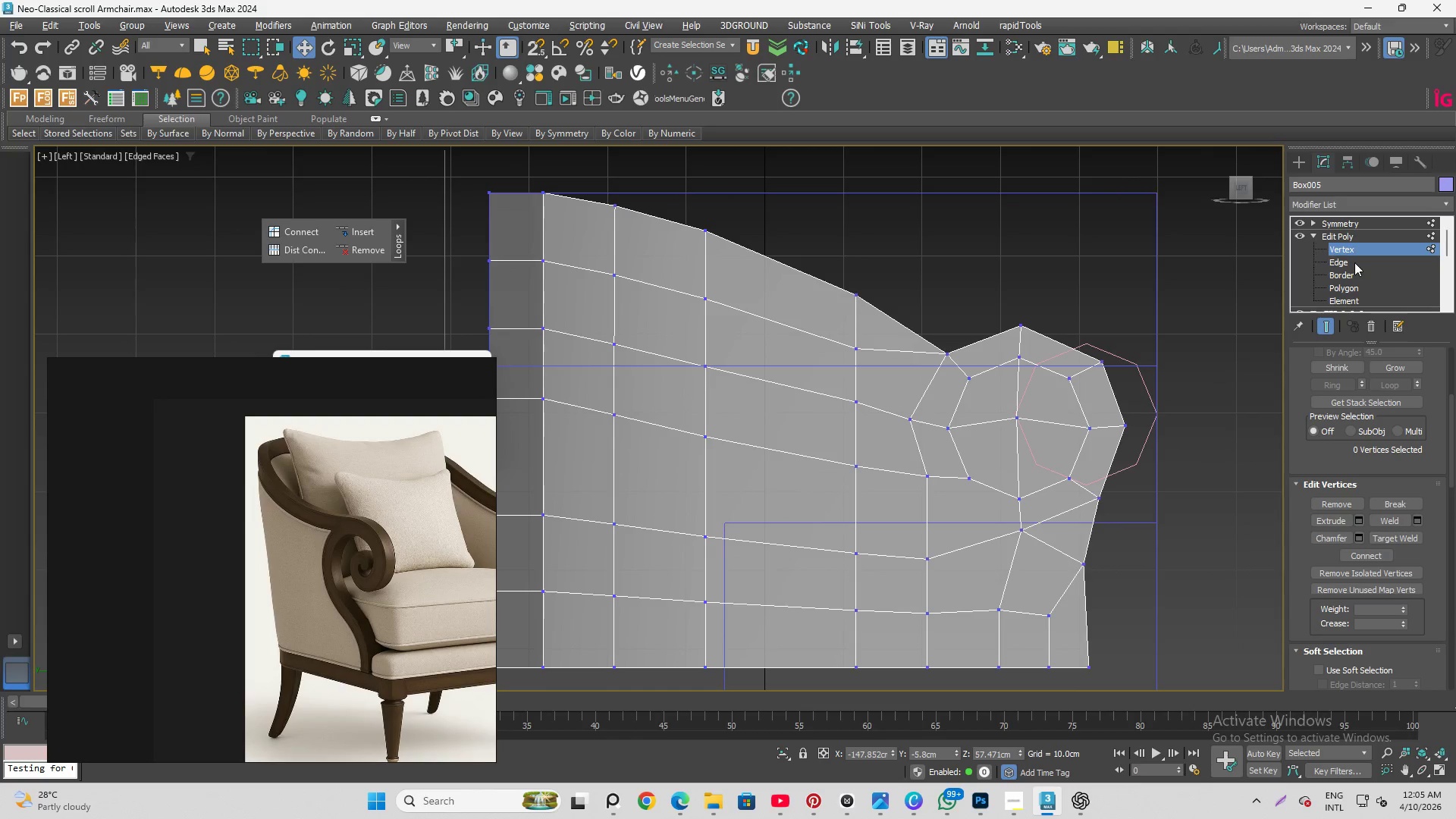 
left_click([1354, 262])
 